 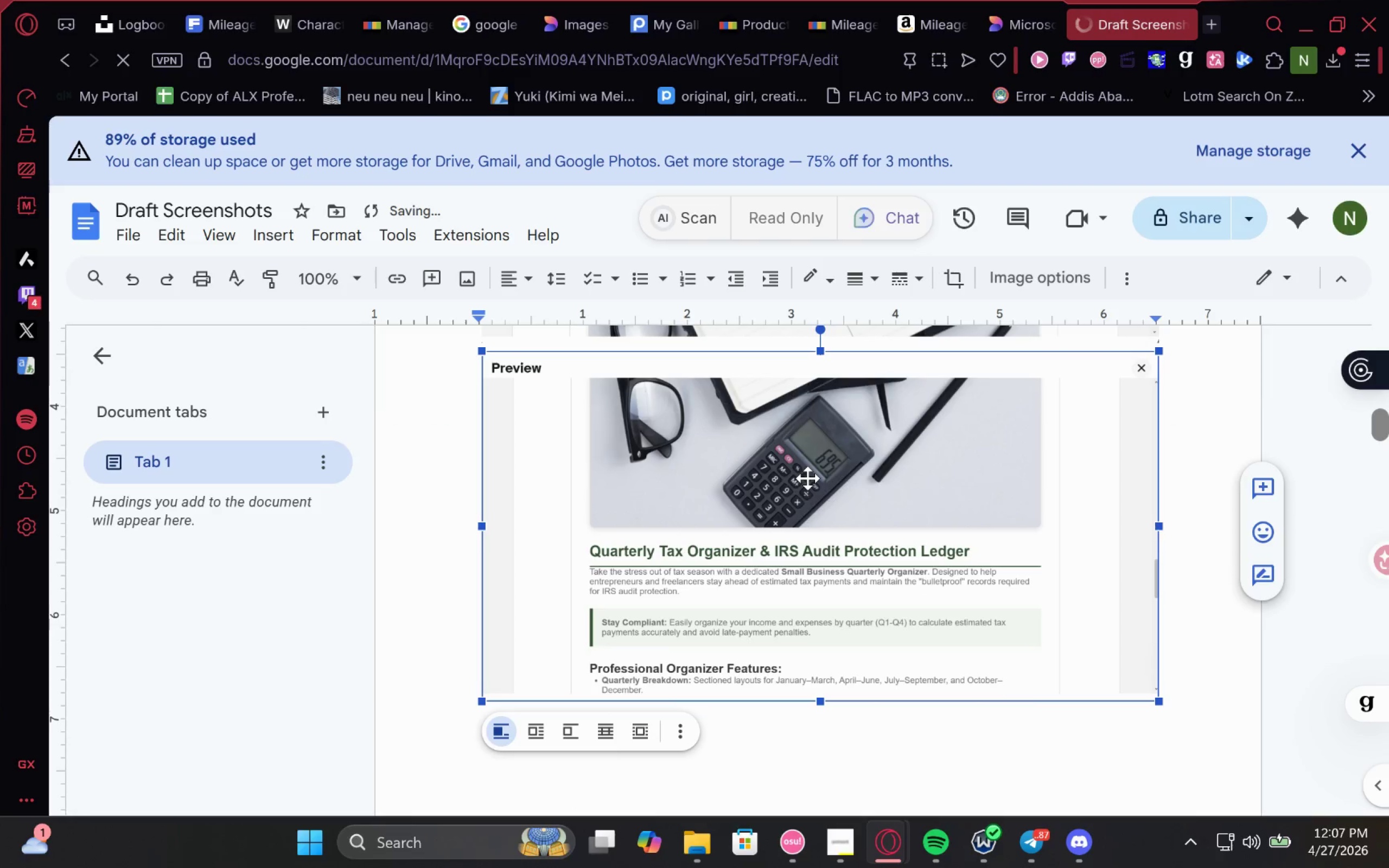 
key(ArrowDown)
 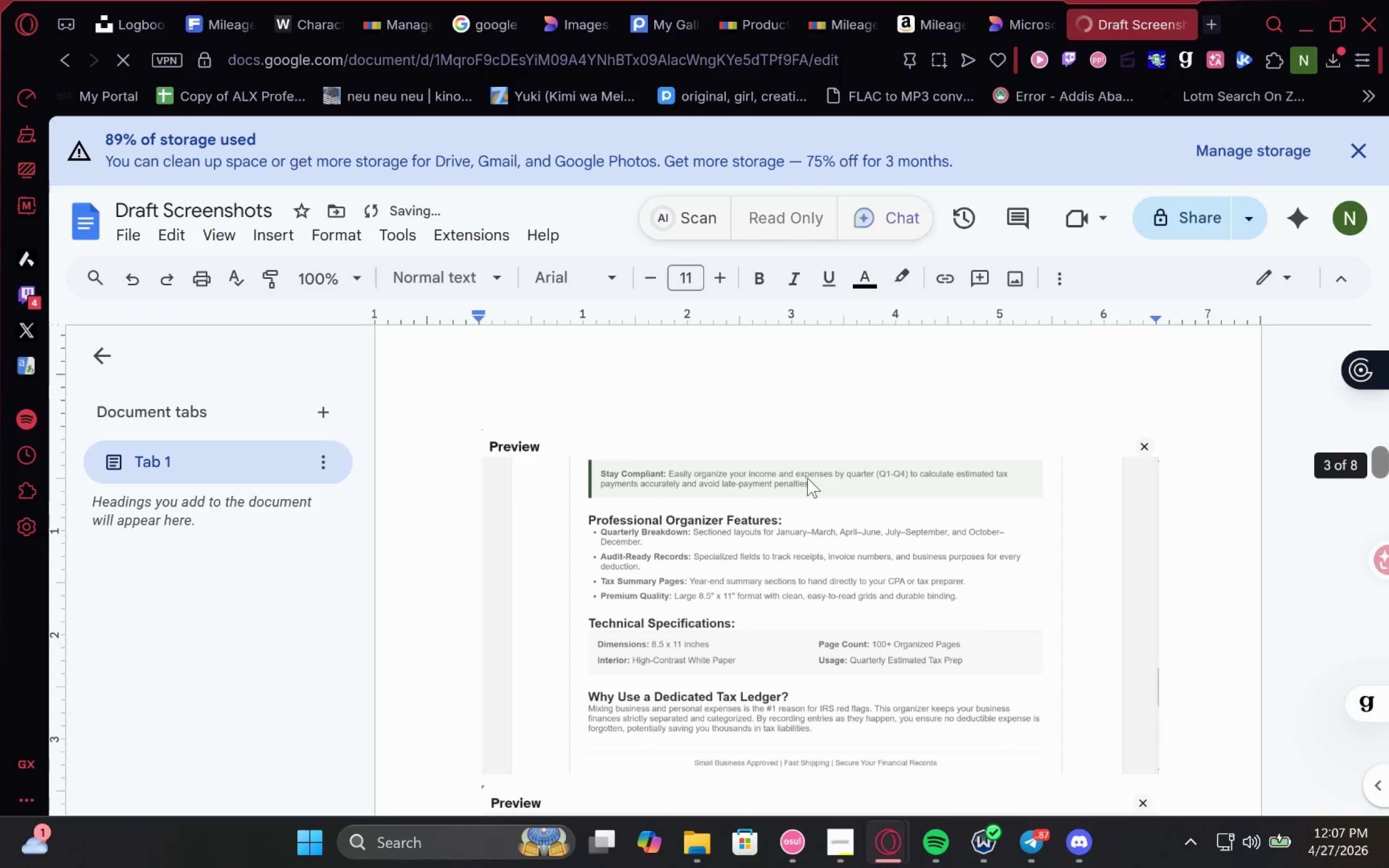 
key(ArrowDown)
 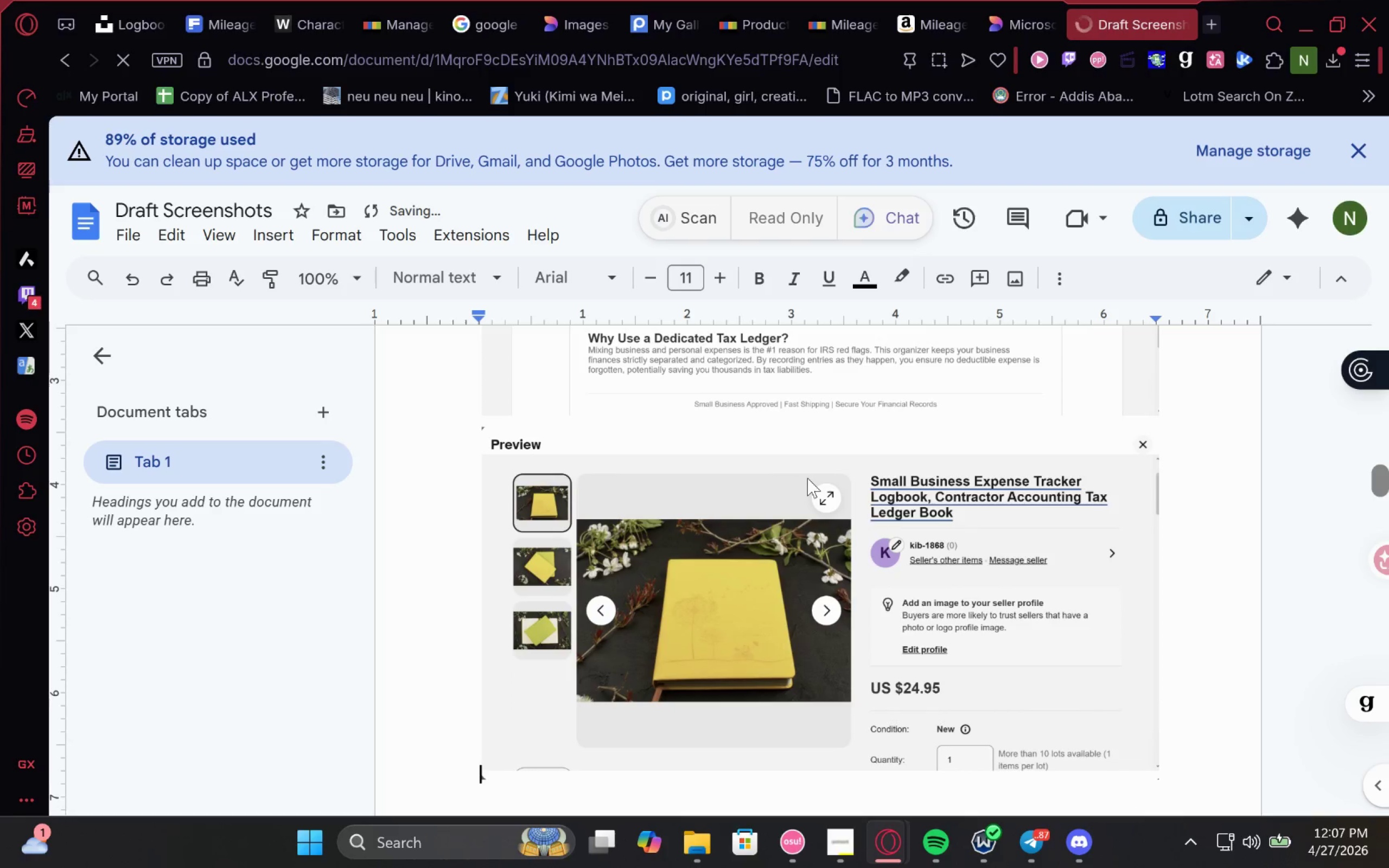 
key(ArrowUp)
 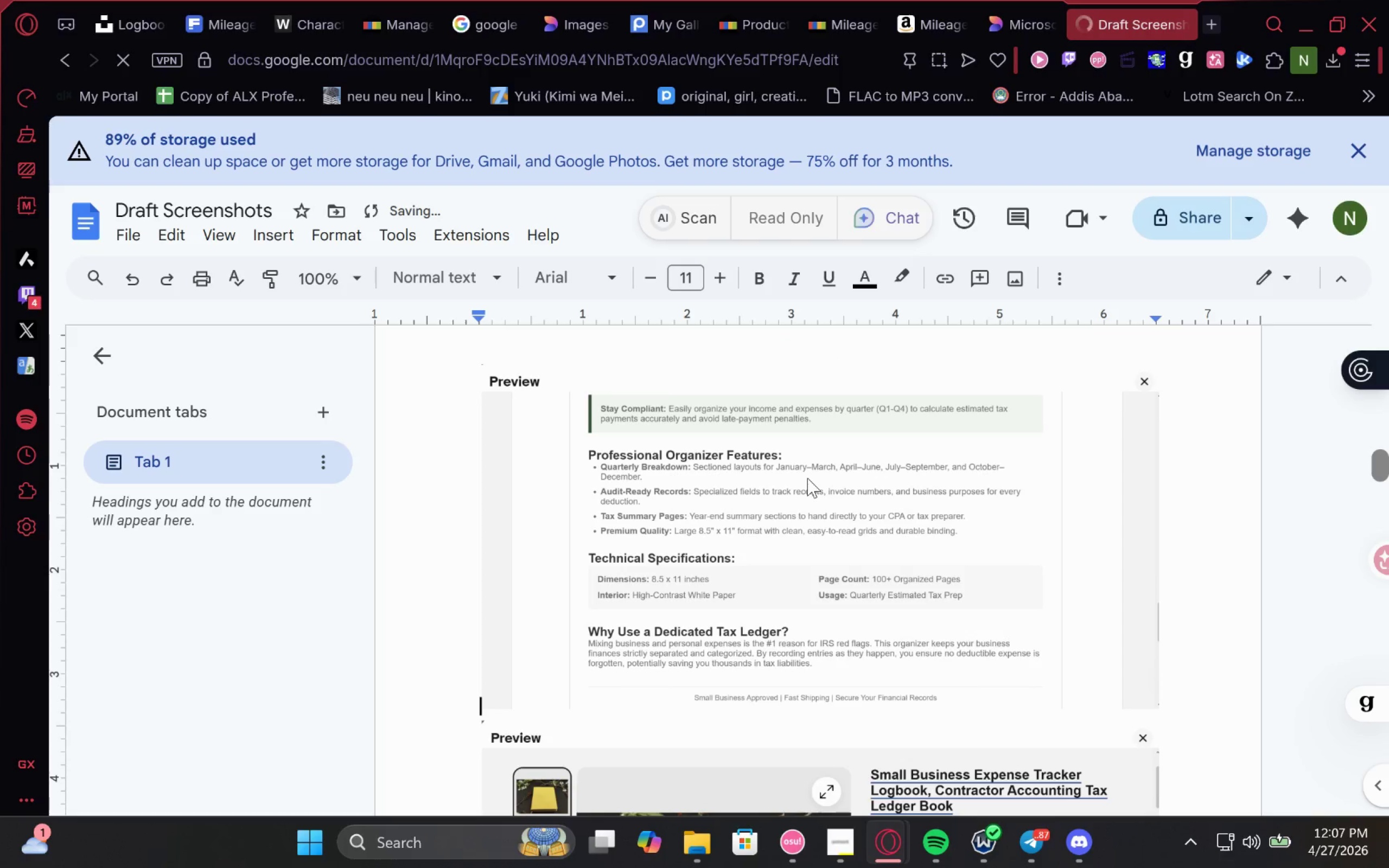 
type(ffff)
 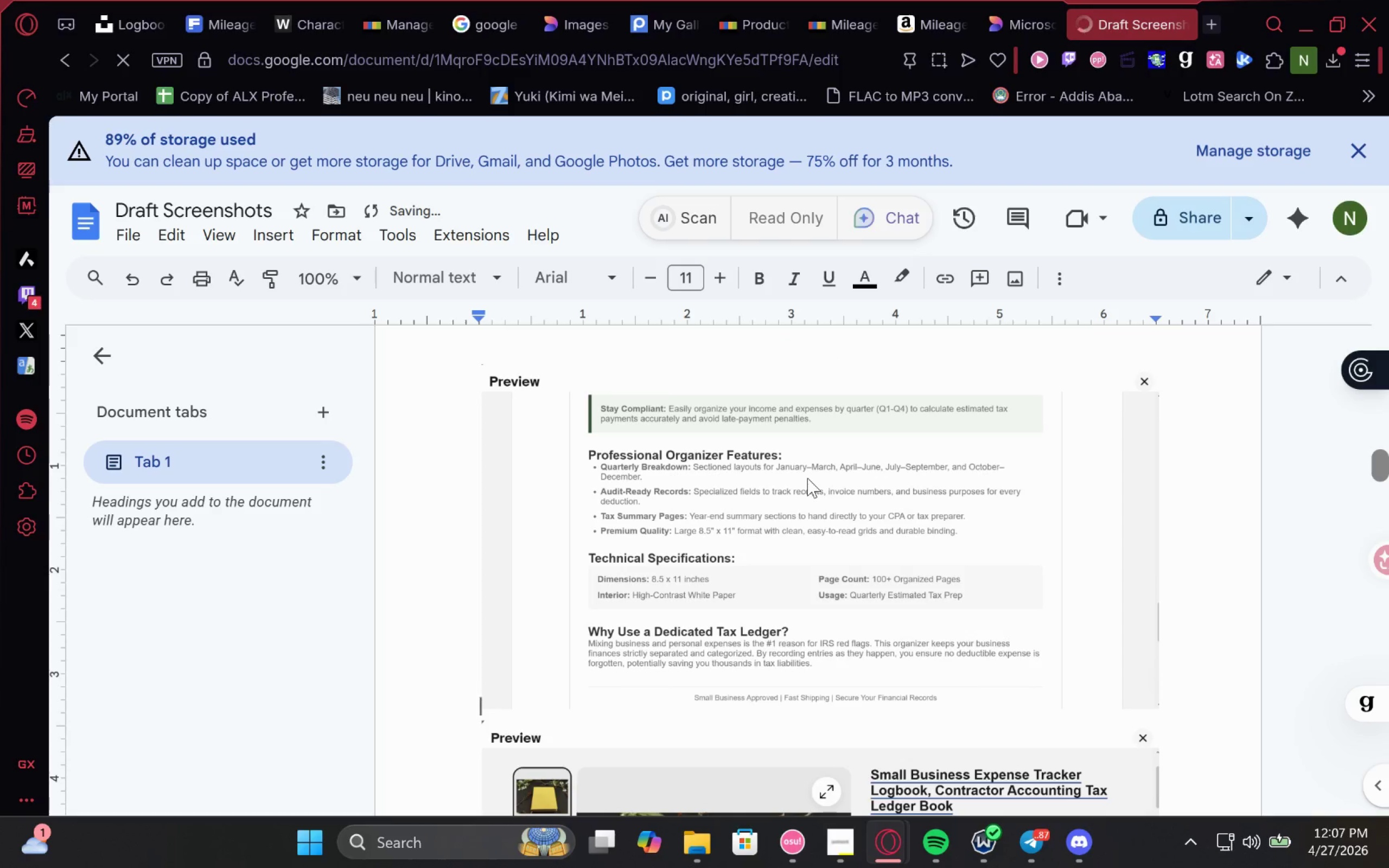 
scroll: coordinate [807, 478], scroll_direction: up, amount: 1.0
 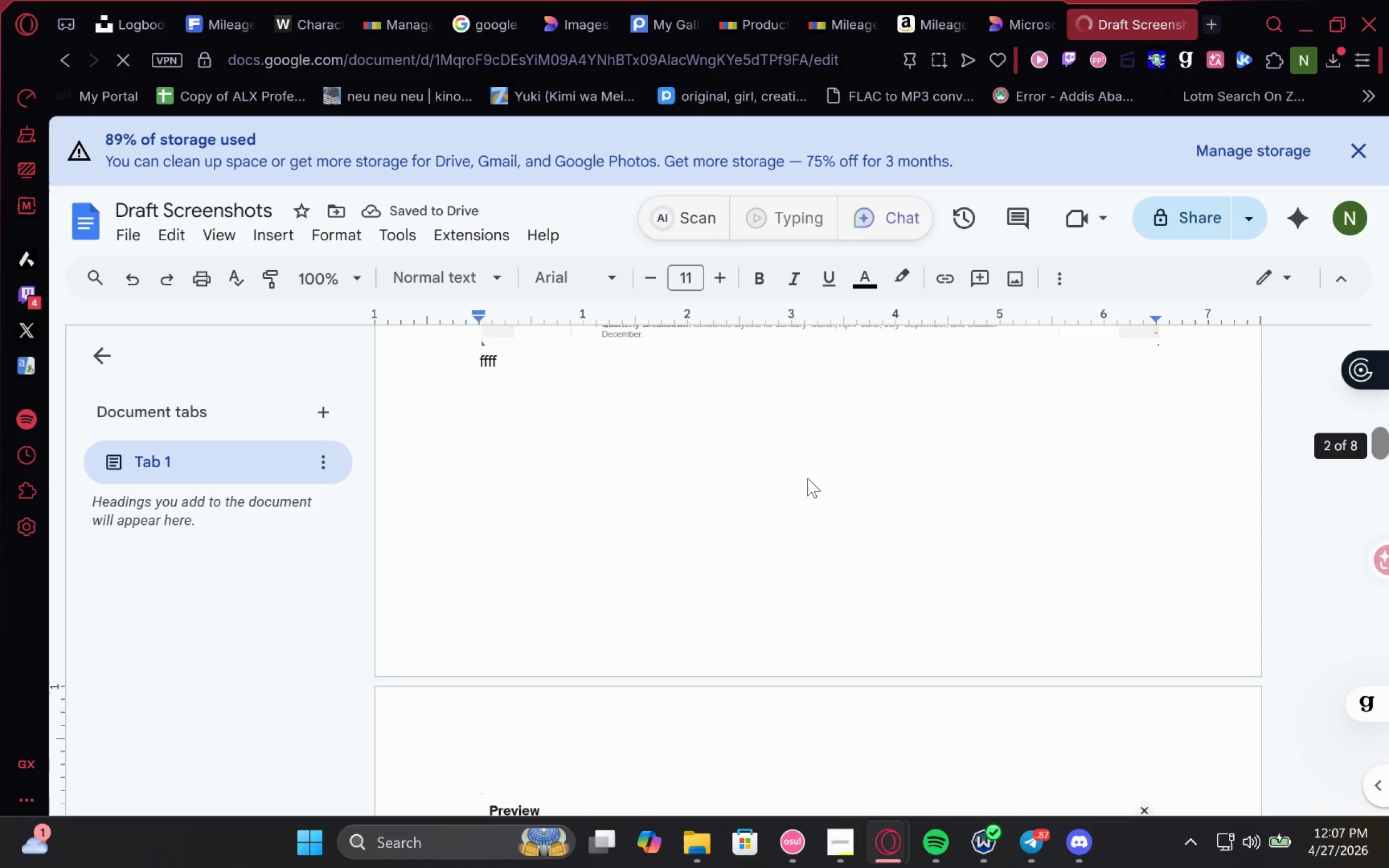 
key(Backspace)
 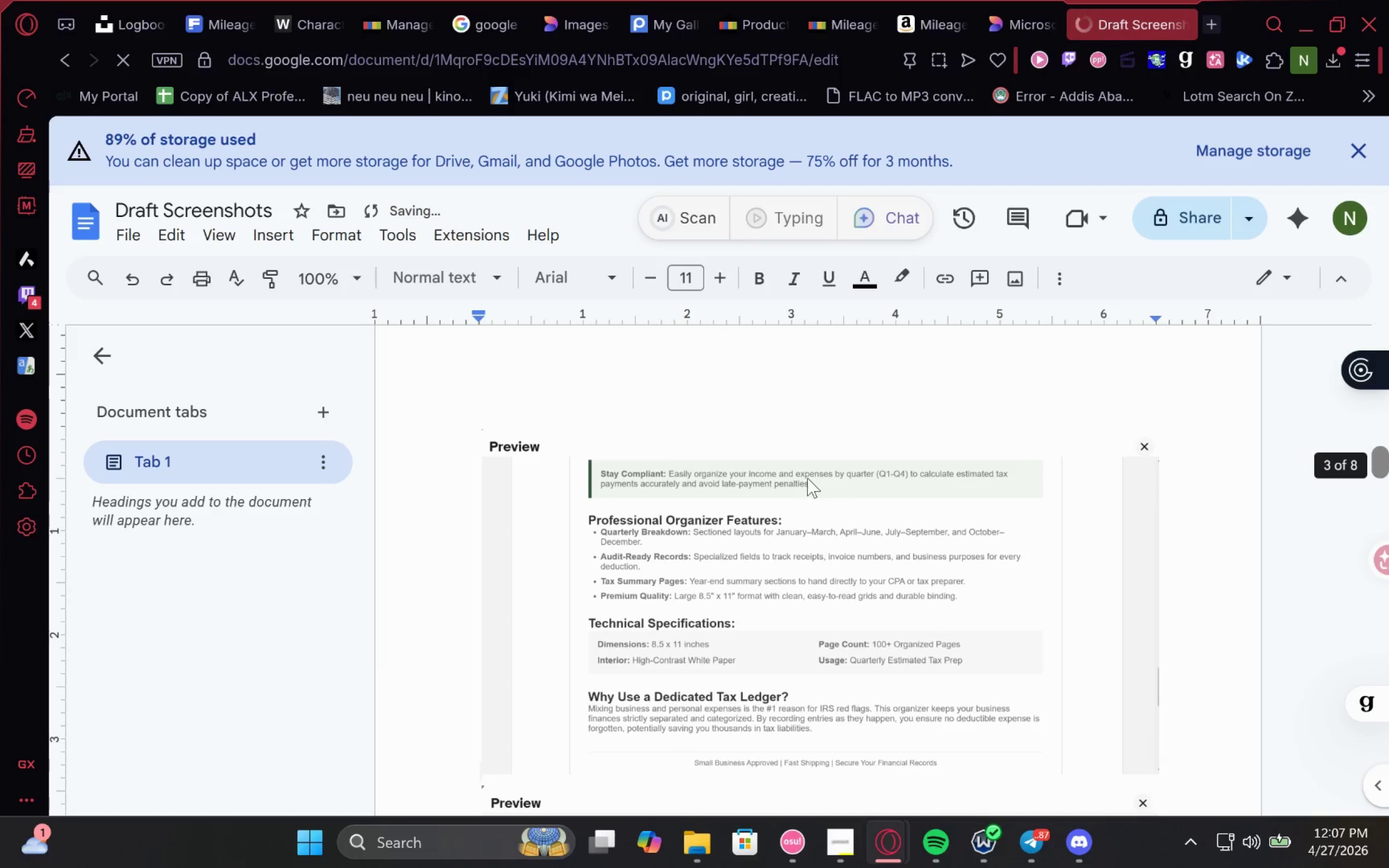 
key(Backspace)
 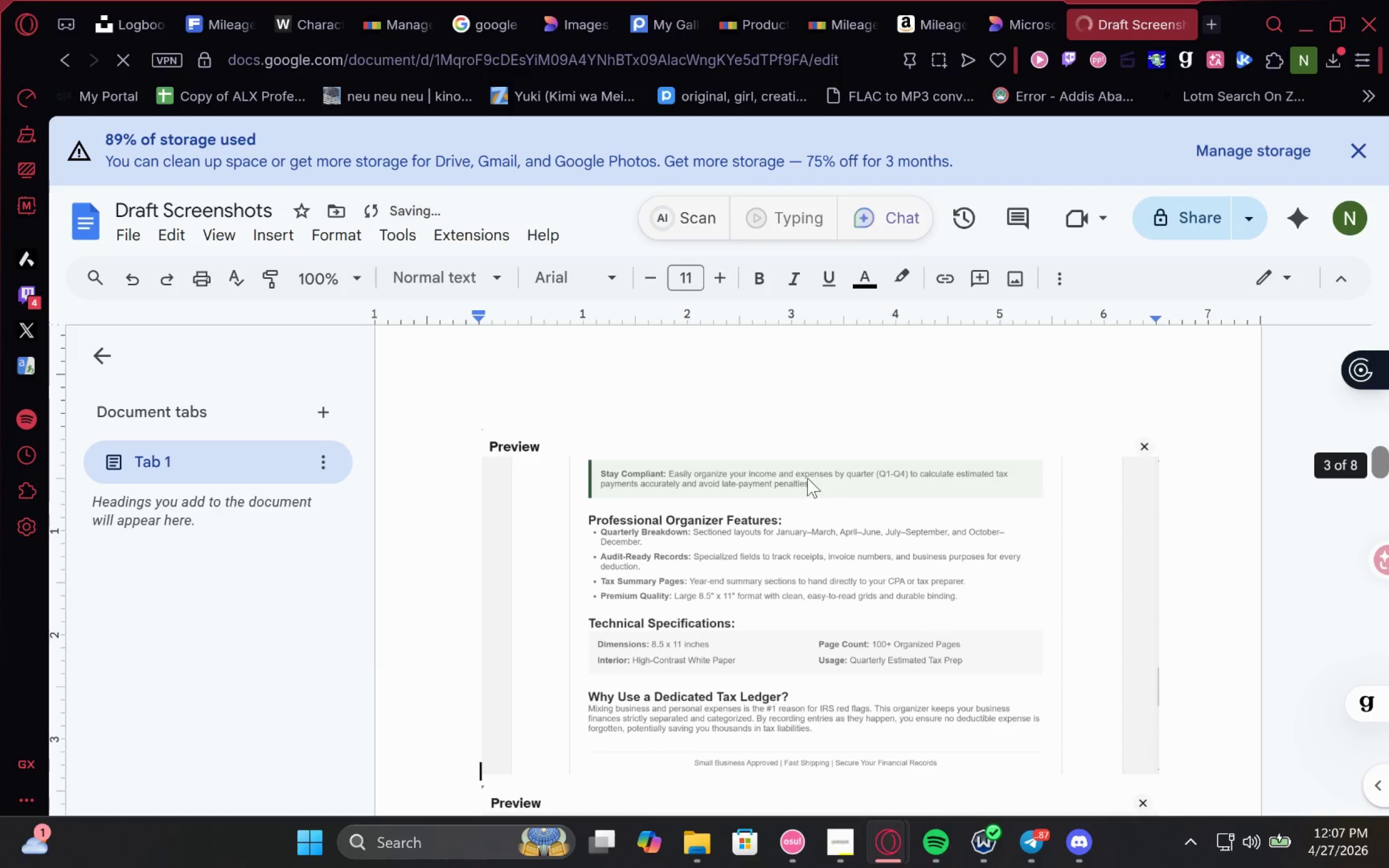 
key(Backspace)
 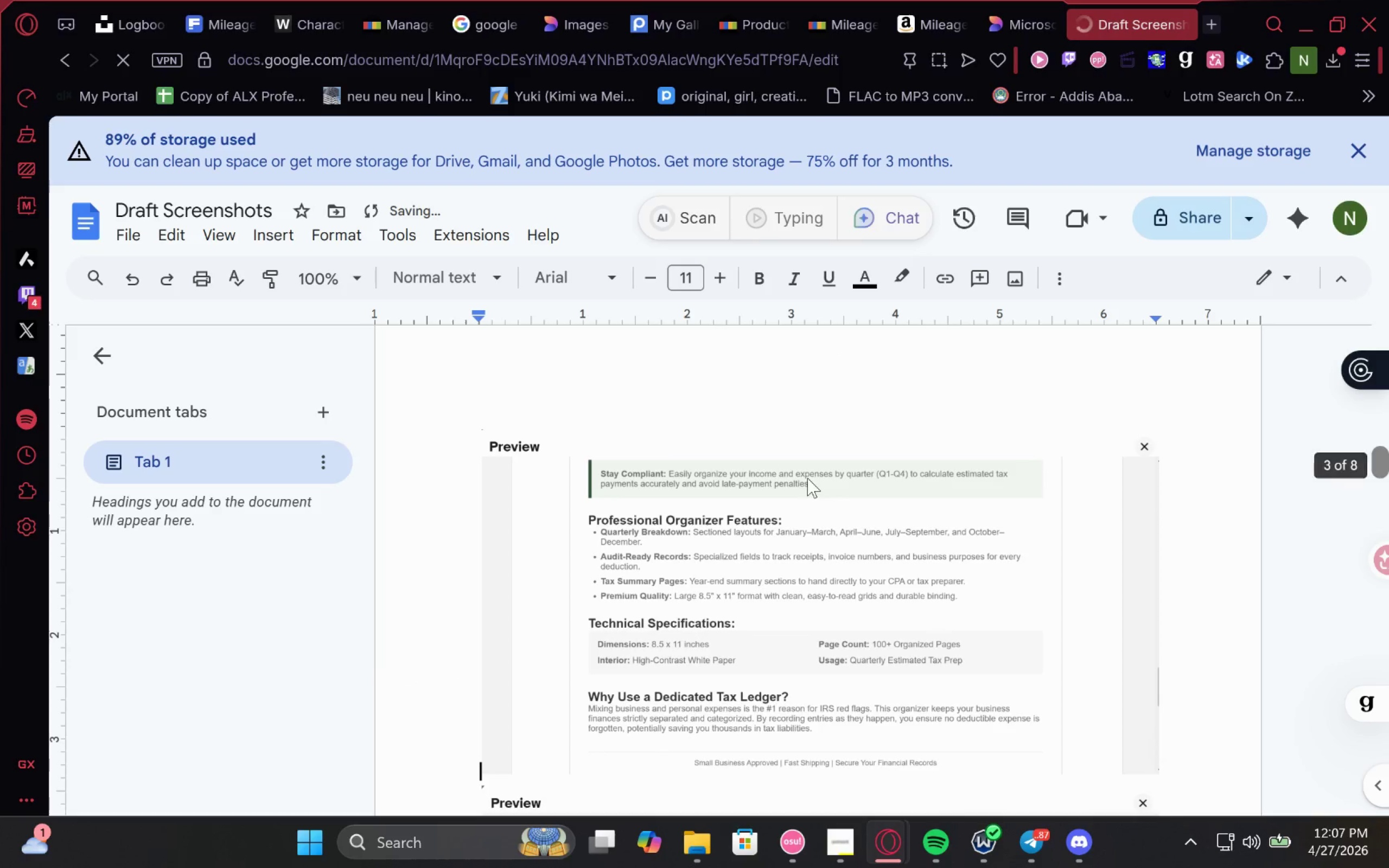 
key(Backspace)
 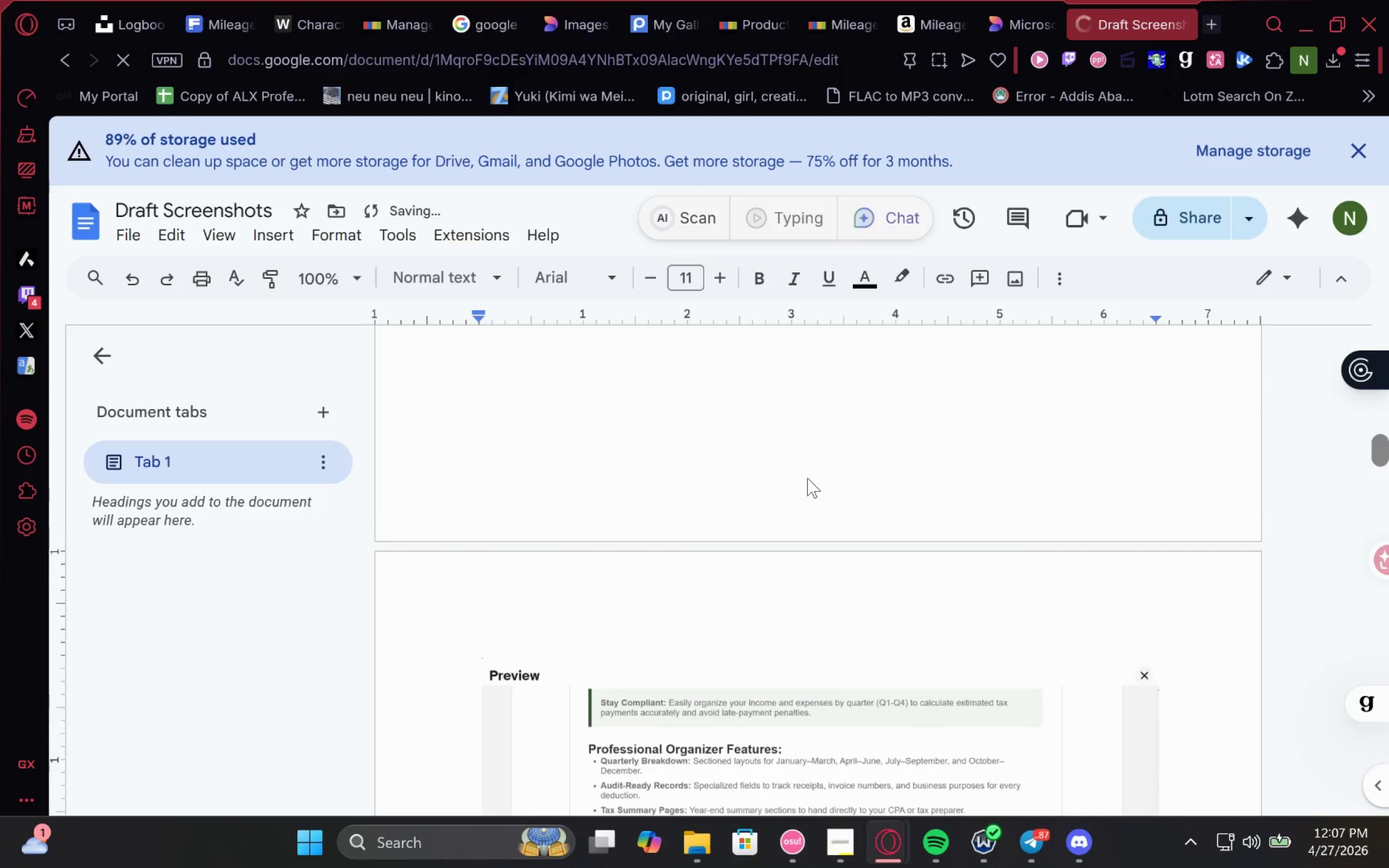 
key(ArrowDown)
 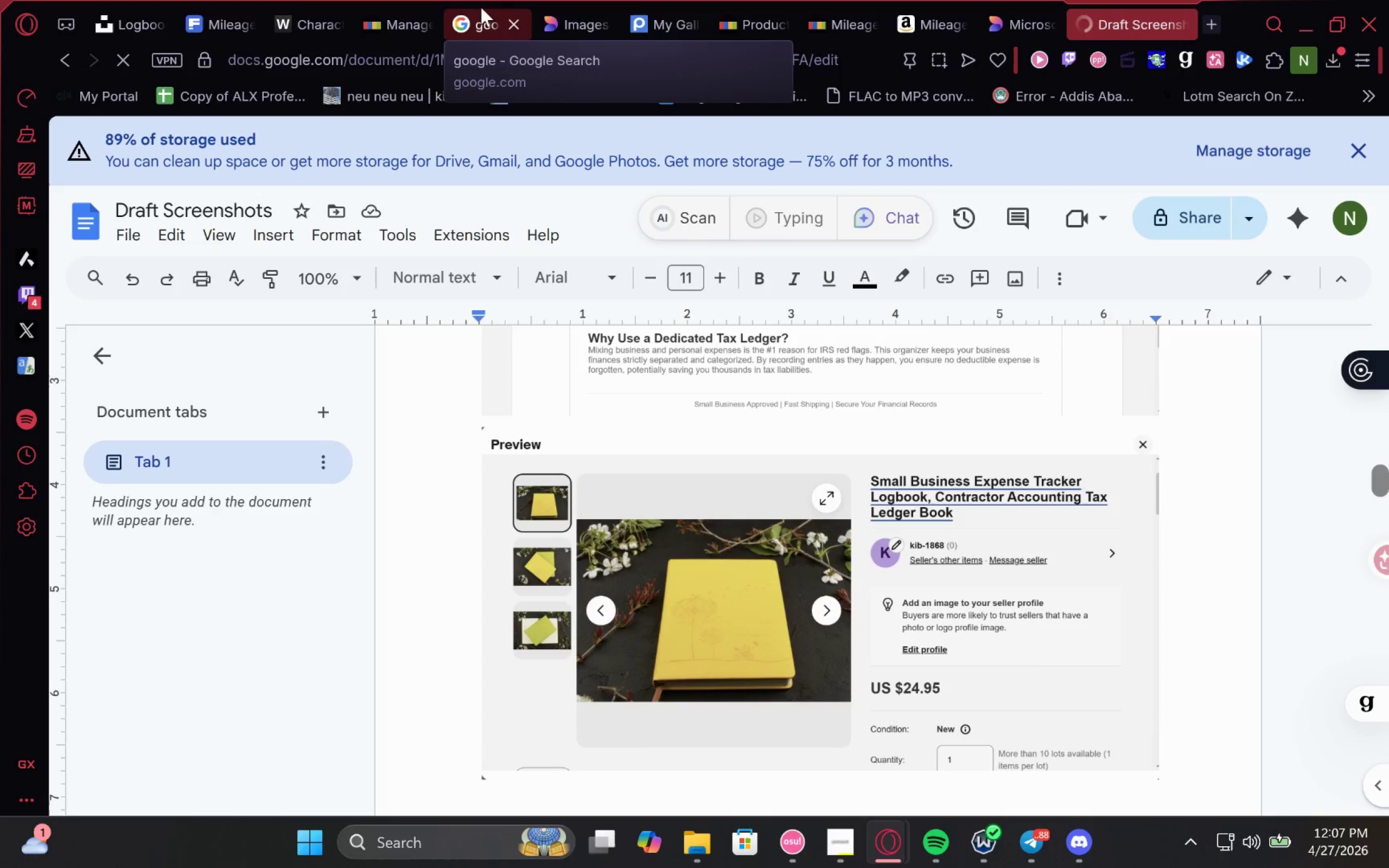 
wait(22.95)
 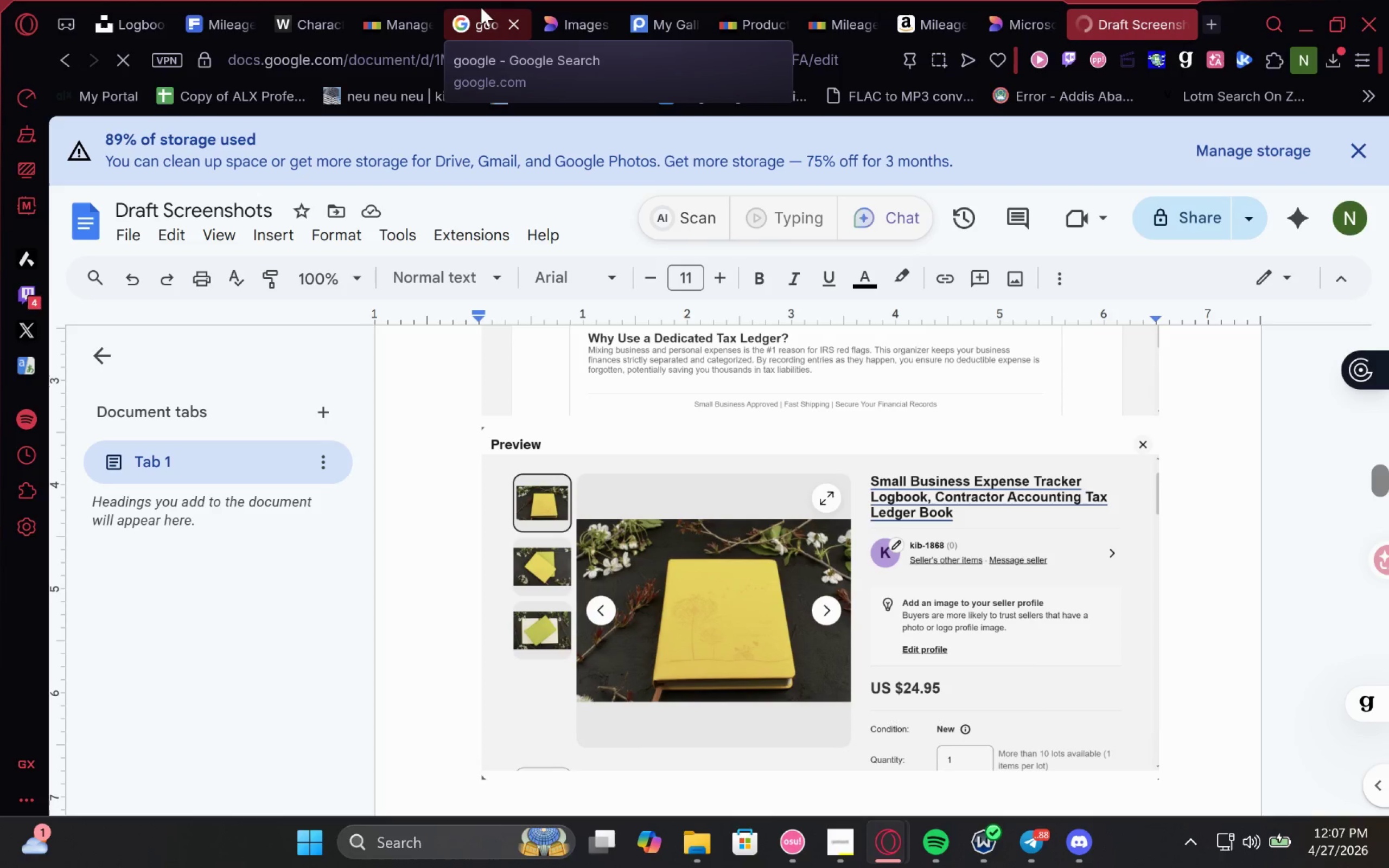 
left_click([375, 0])
 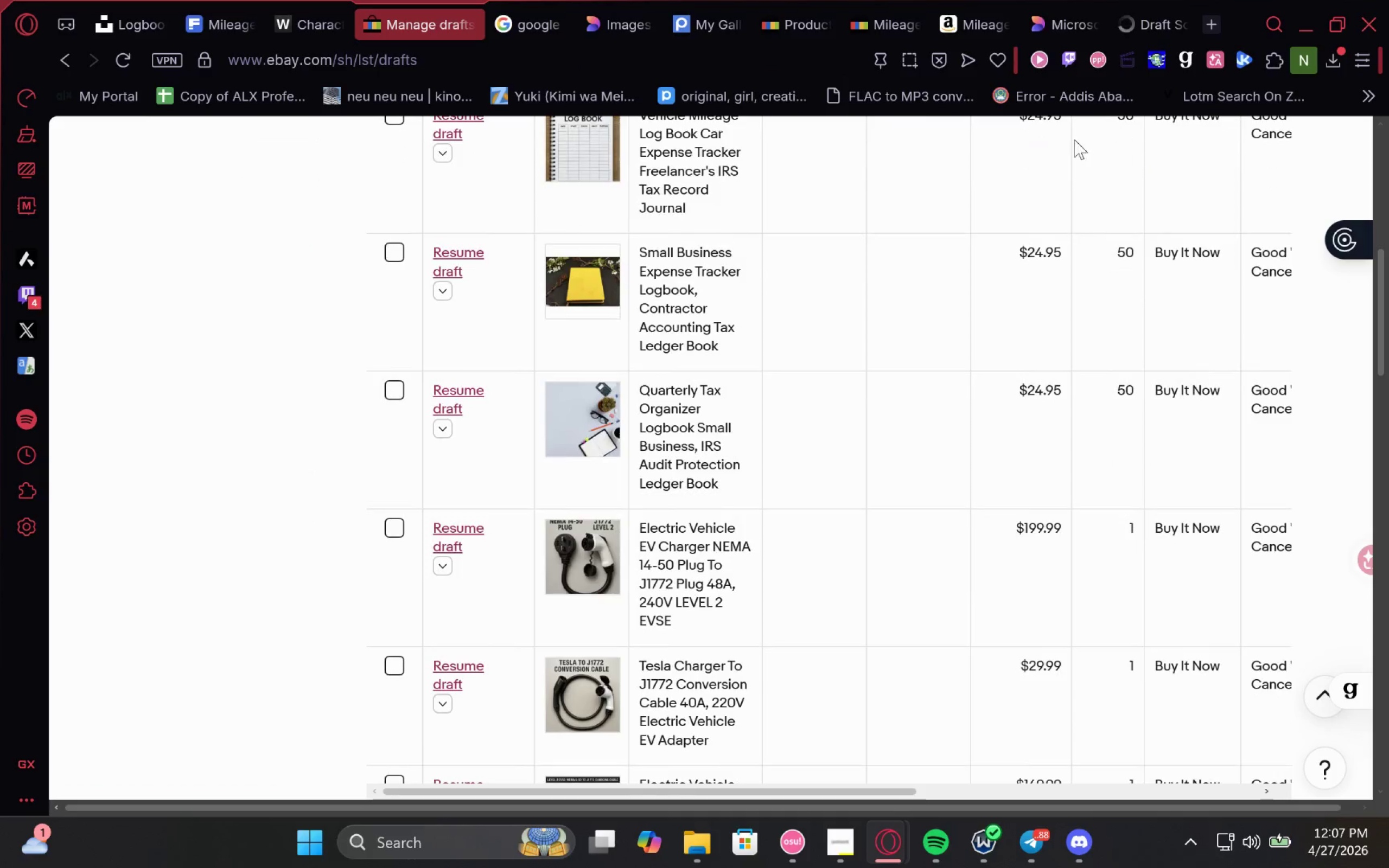 
left_click_drag(start_coordinate=[727, 343], to_coordinate=[638, 270])
 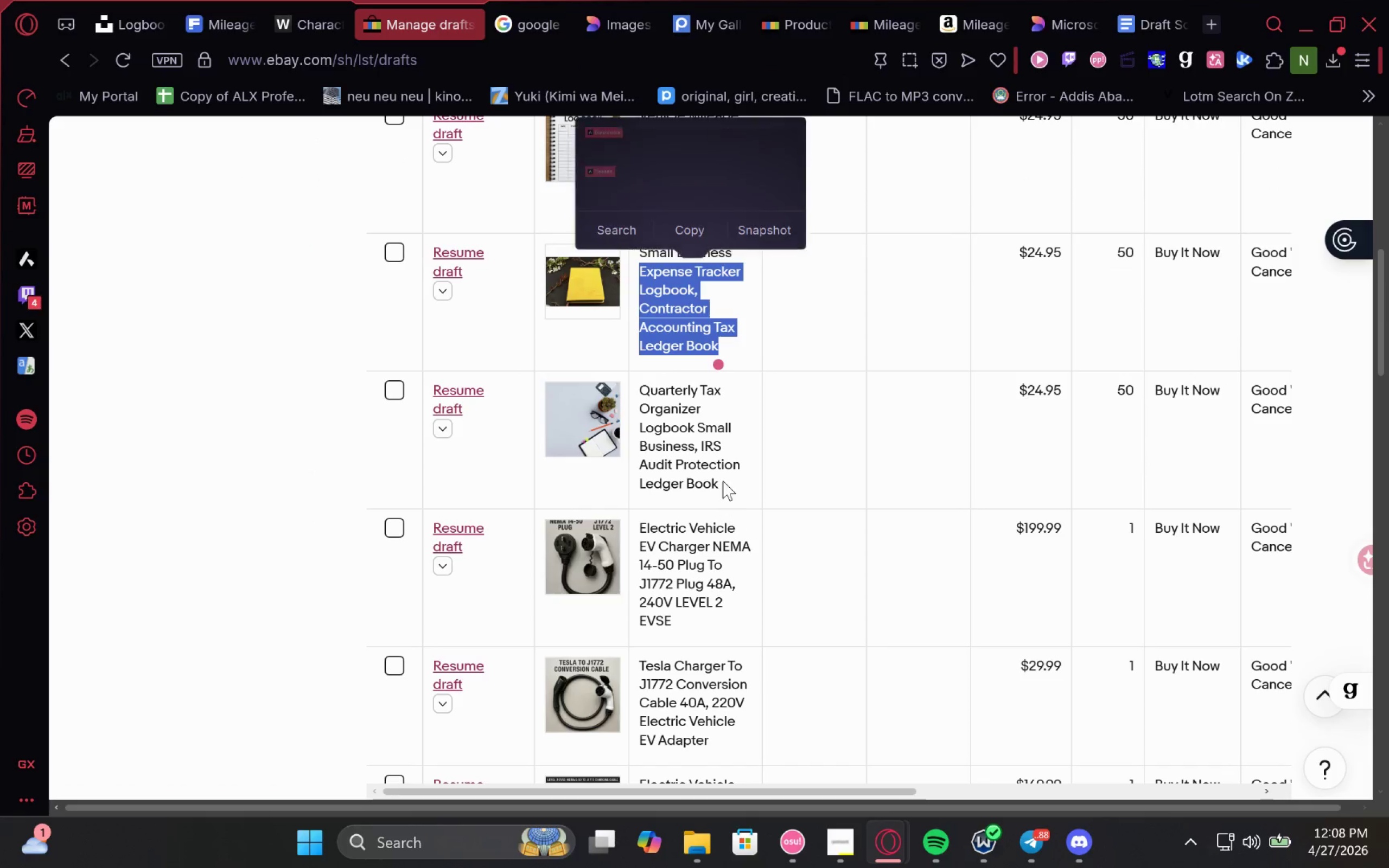 
left_click_drag(start_coordinate=[723, 480], to_coordinate=[636, 384])
 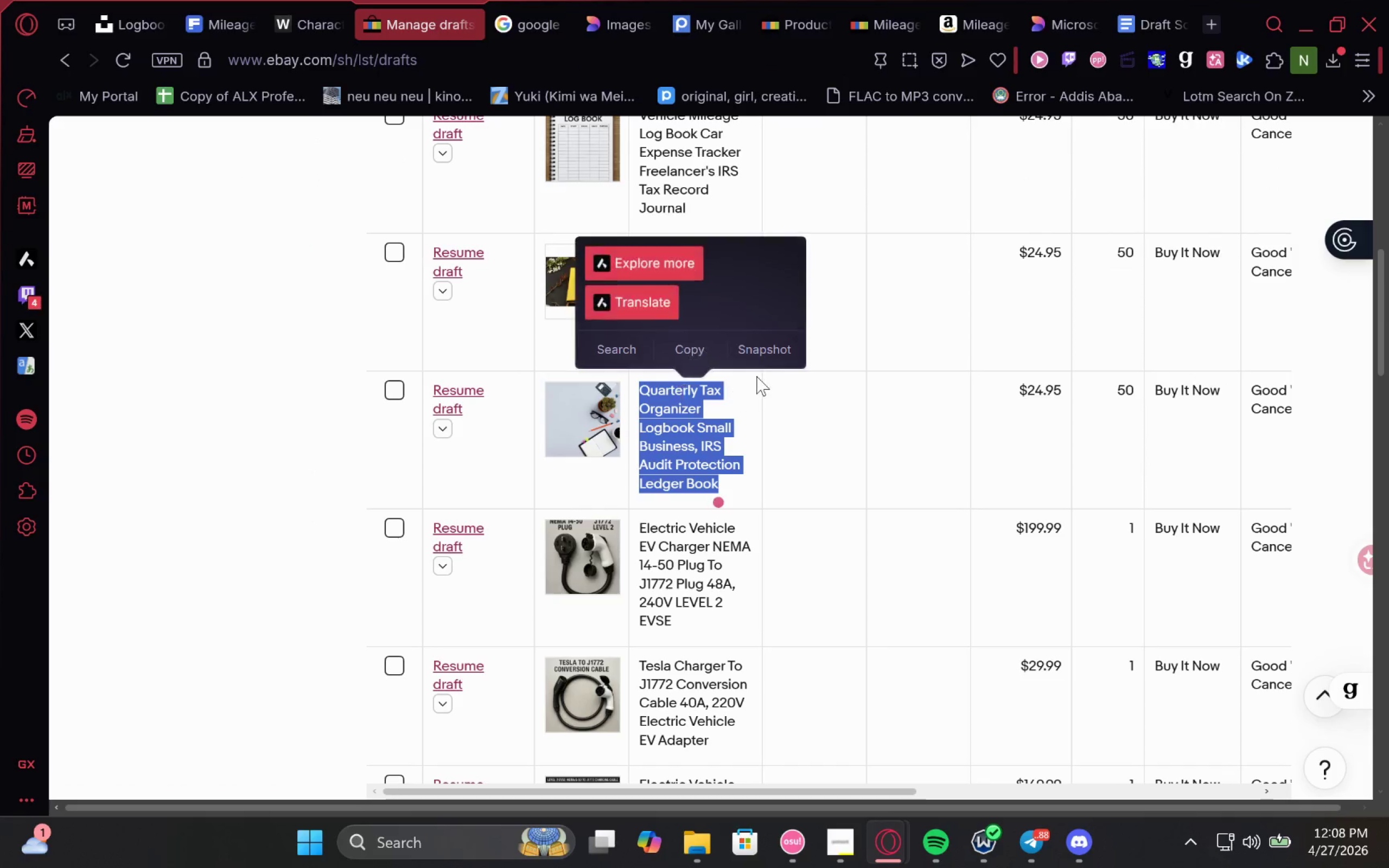 
key(Control+C)
 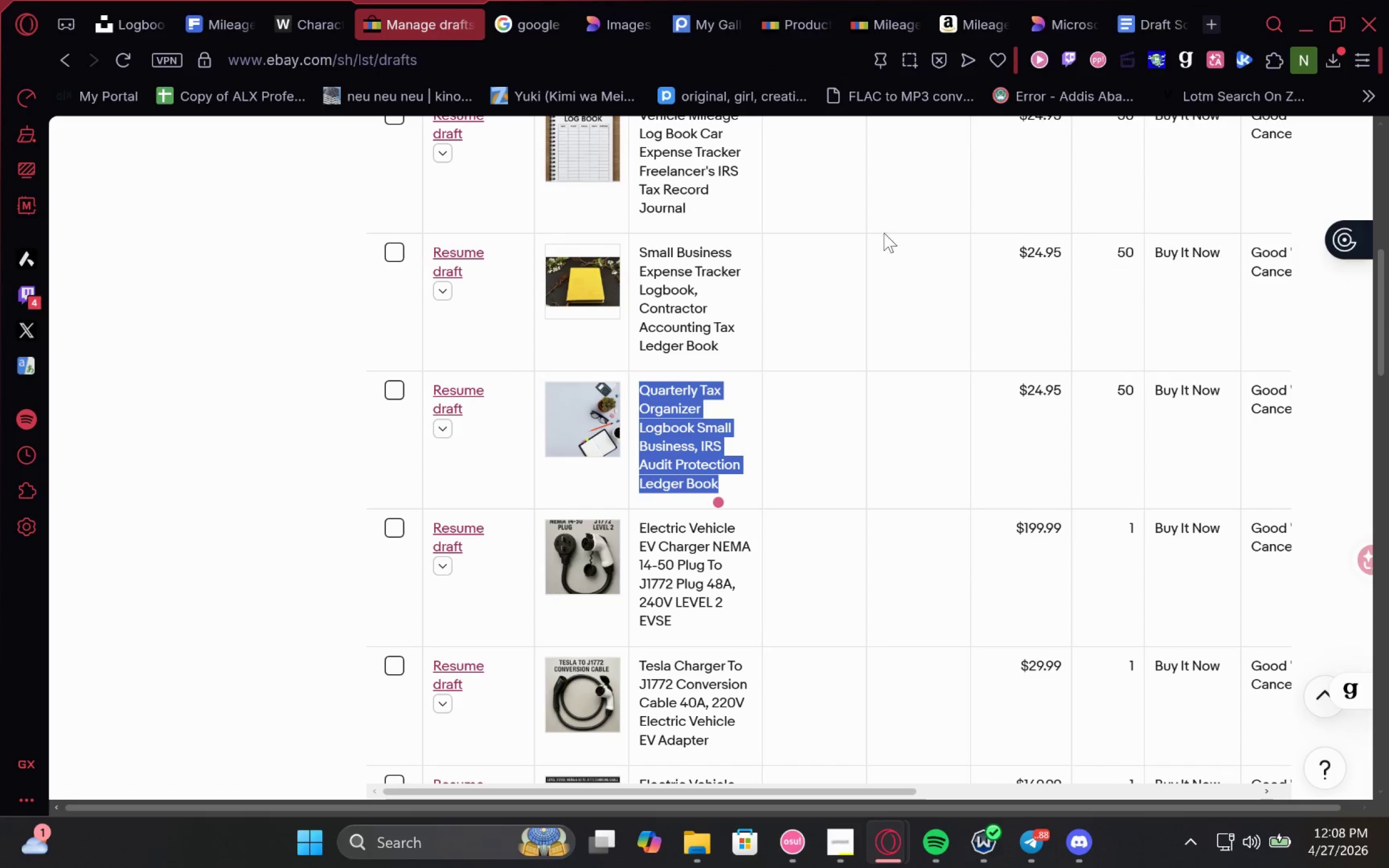 
key(Control+C)
 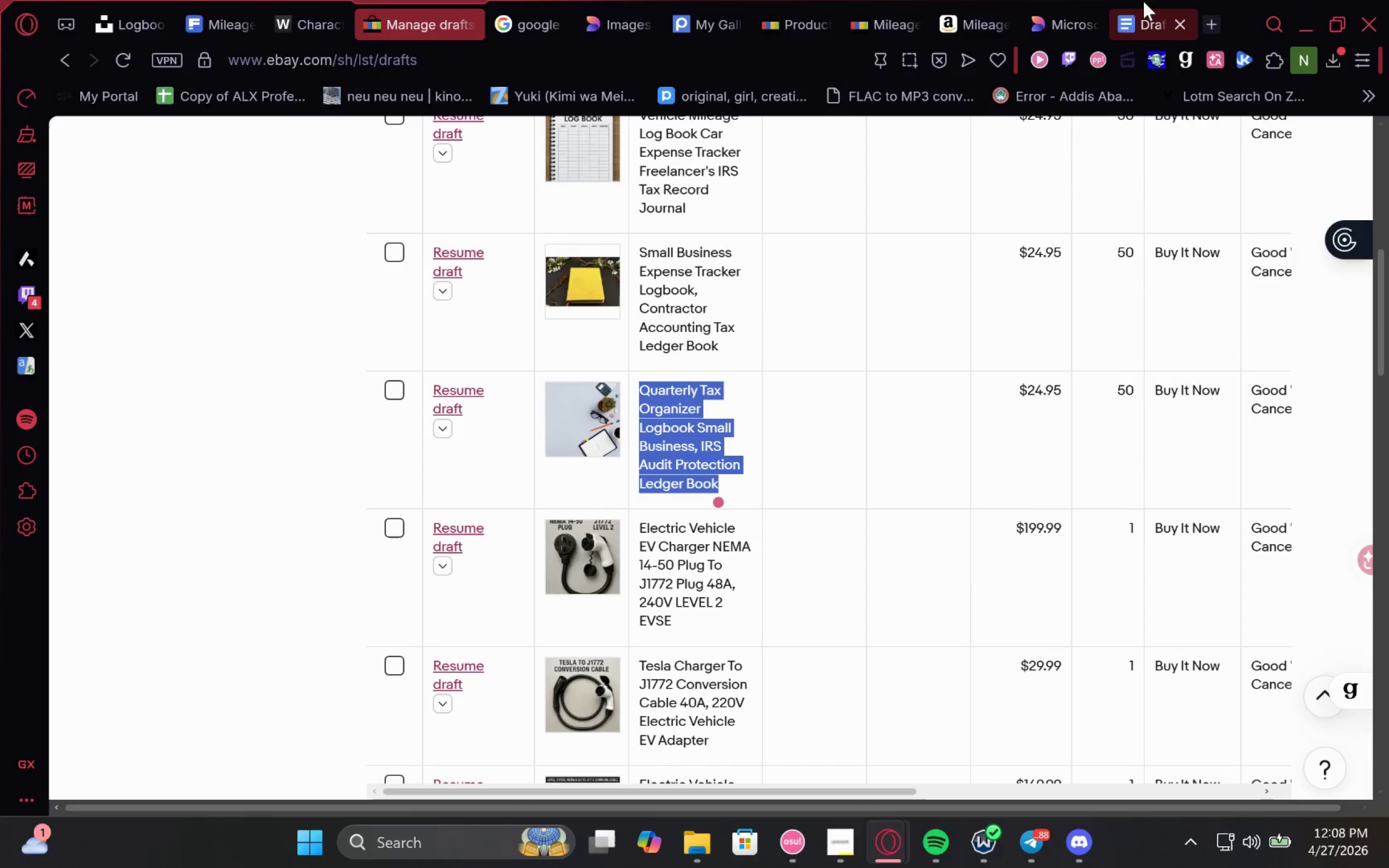 
left_click([1143, 1])
 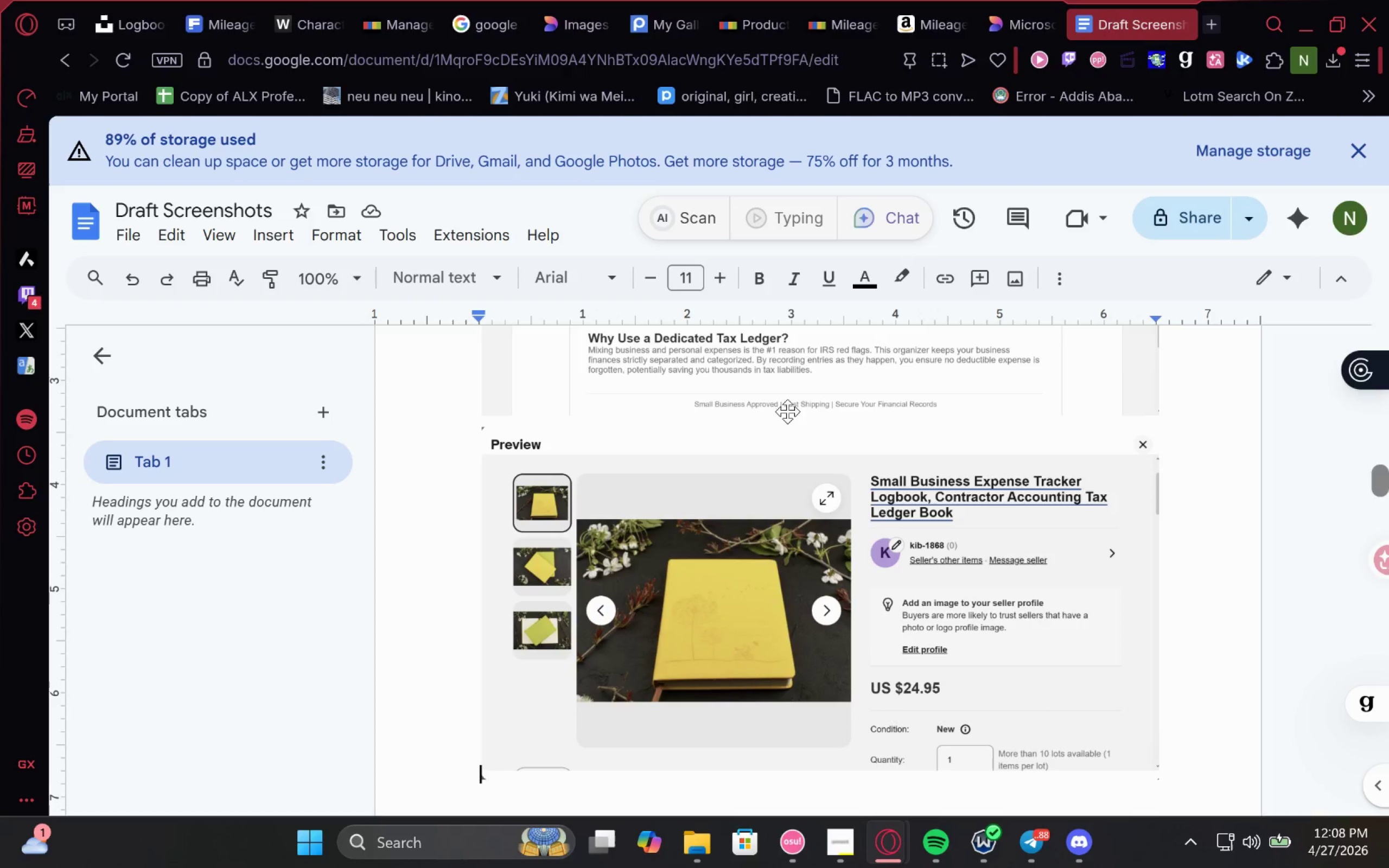 
hold_key(key=ControlLeft, duration=0.75)
 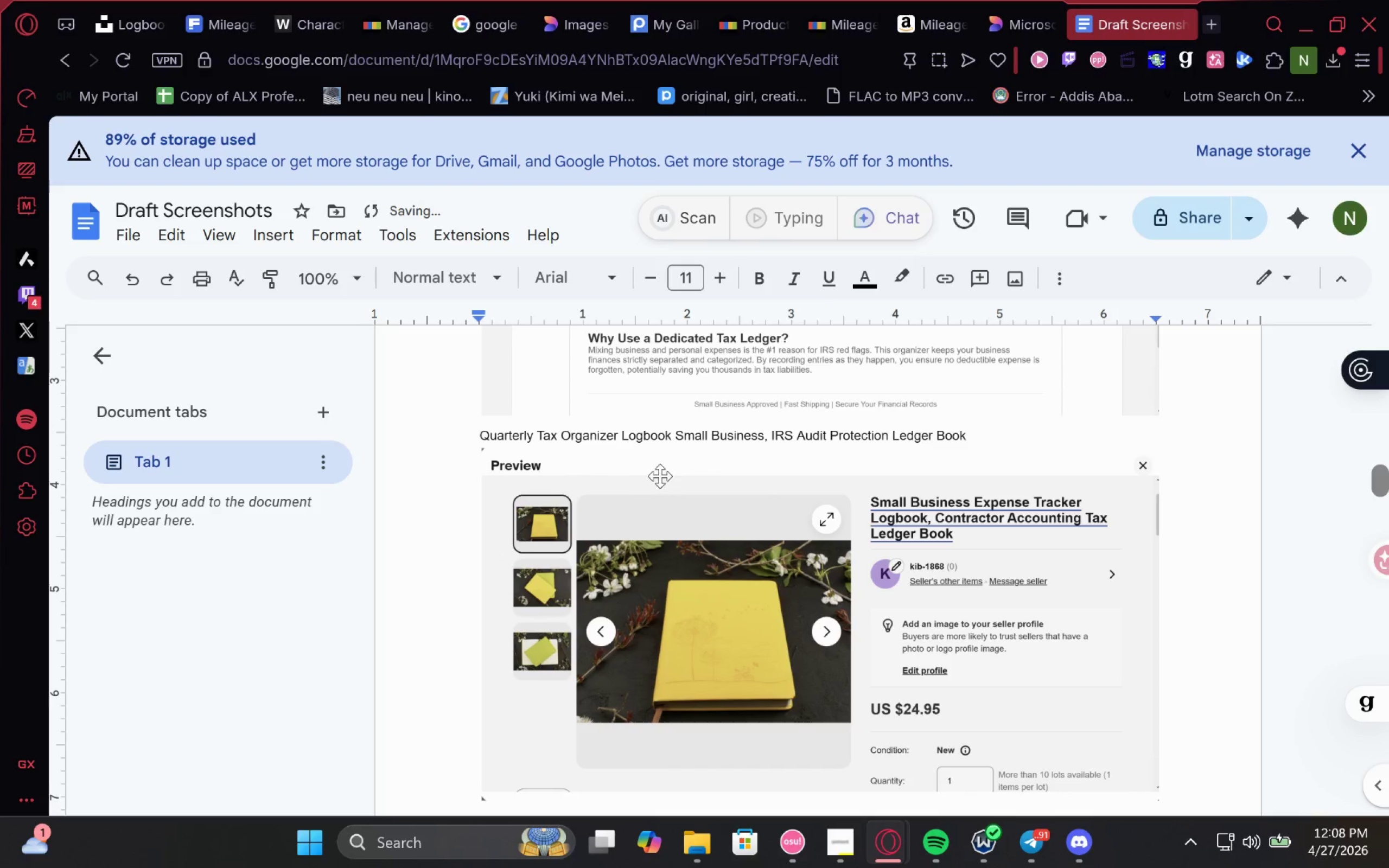 
key(V)
 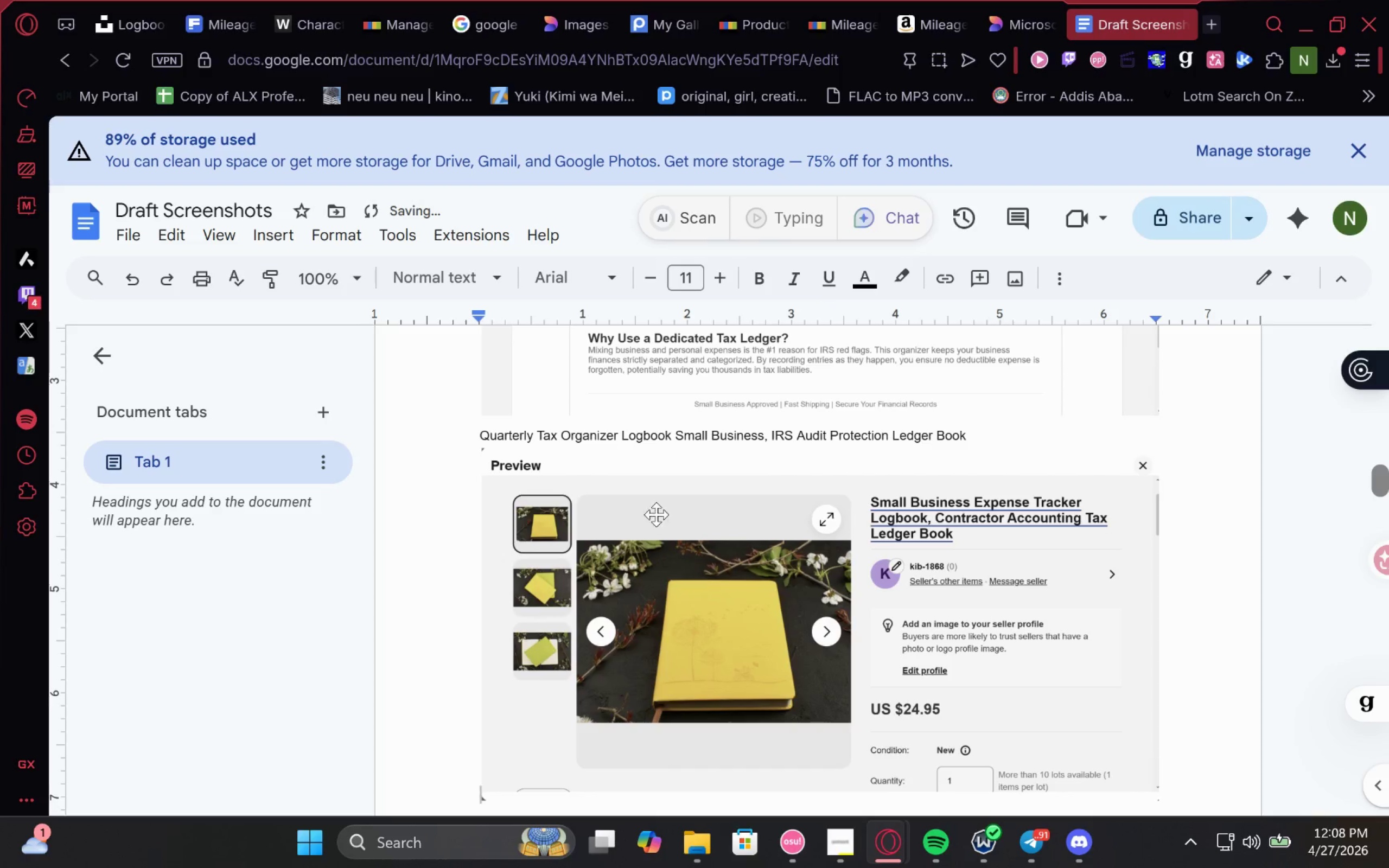 
hold_key(key=ControlLeft, duration=0.66)
 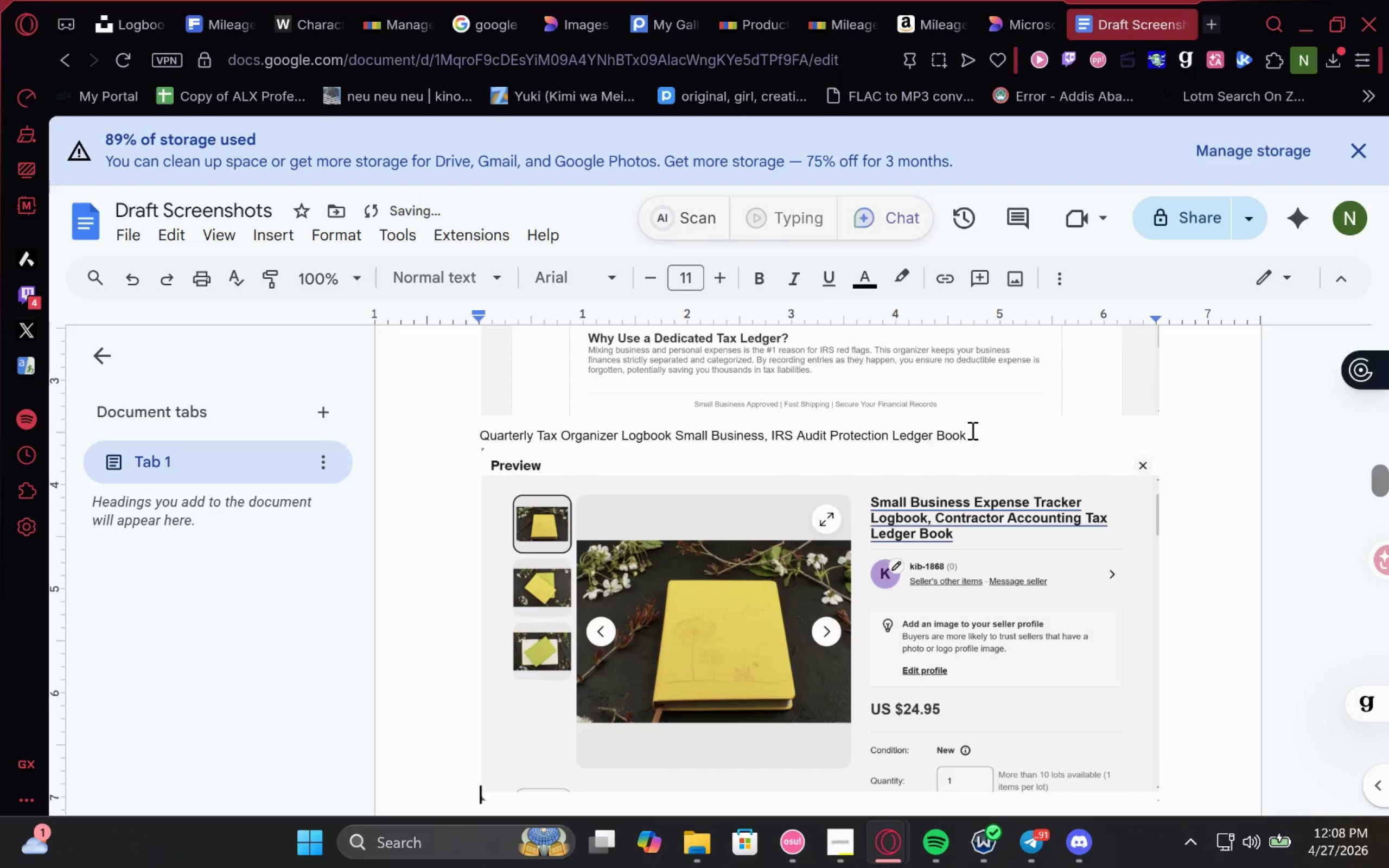 
left_click_drag(start_coordinate=[971, 430], to_coordinate=[477, 417])
 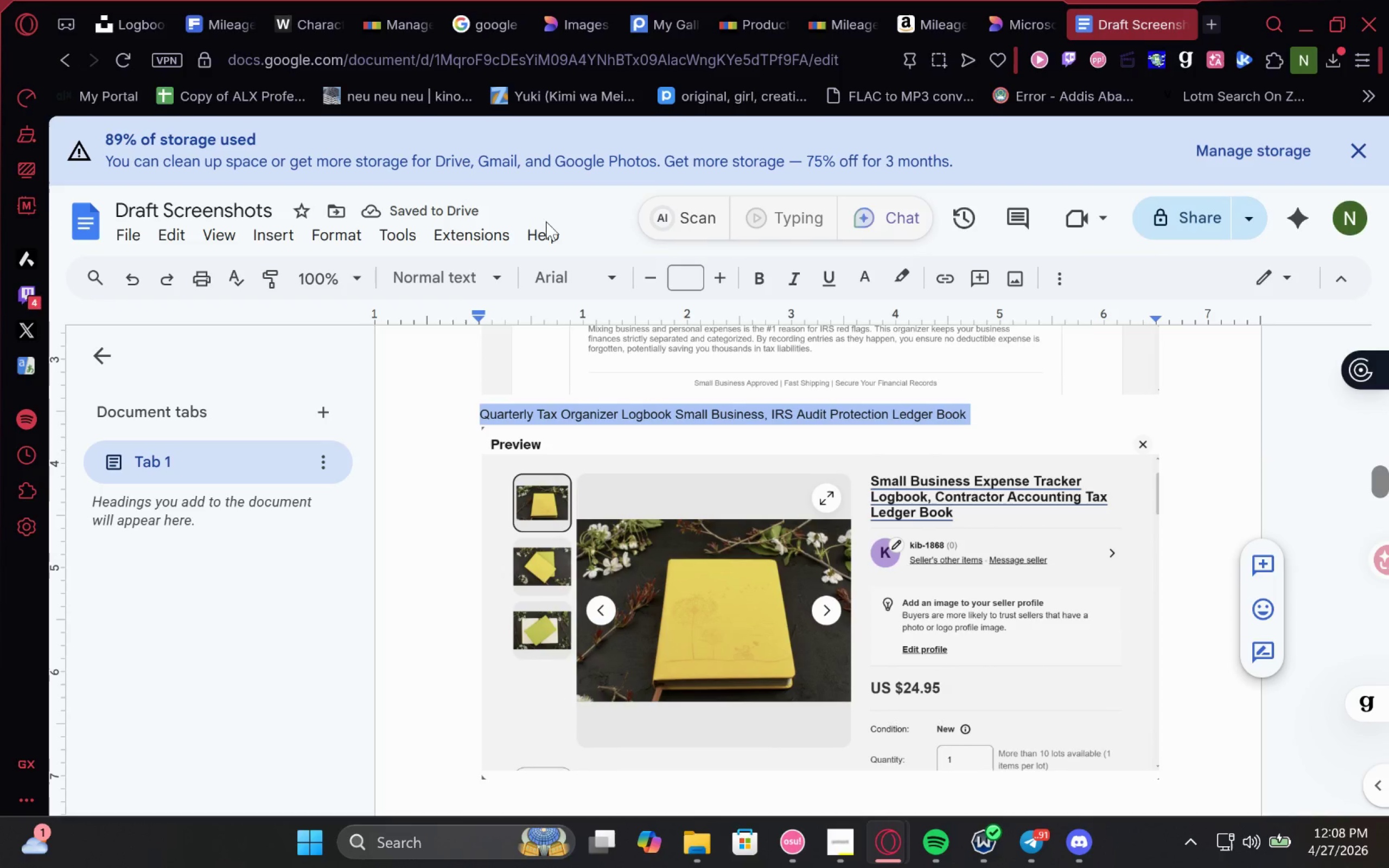 
key(Control+B)
 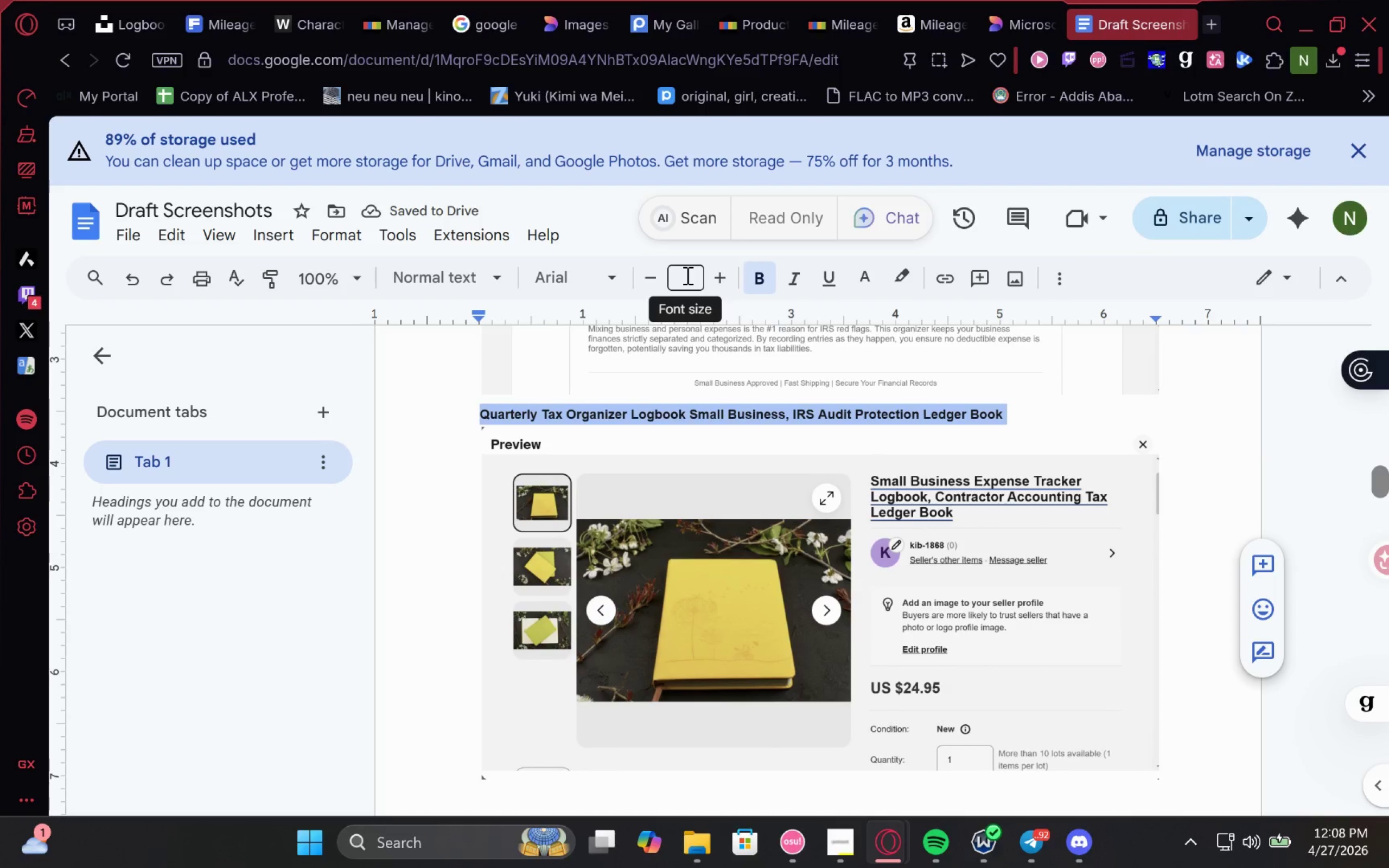 
left_click([686, 275])
 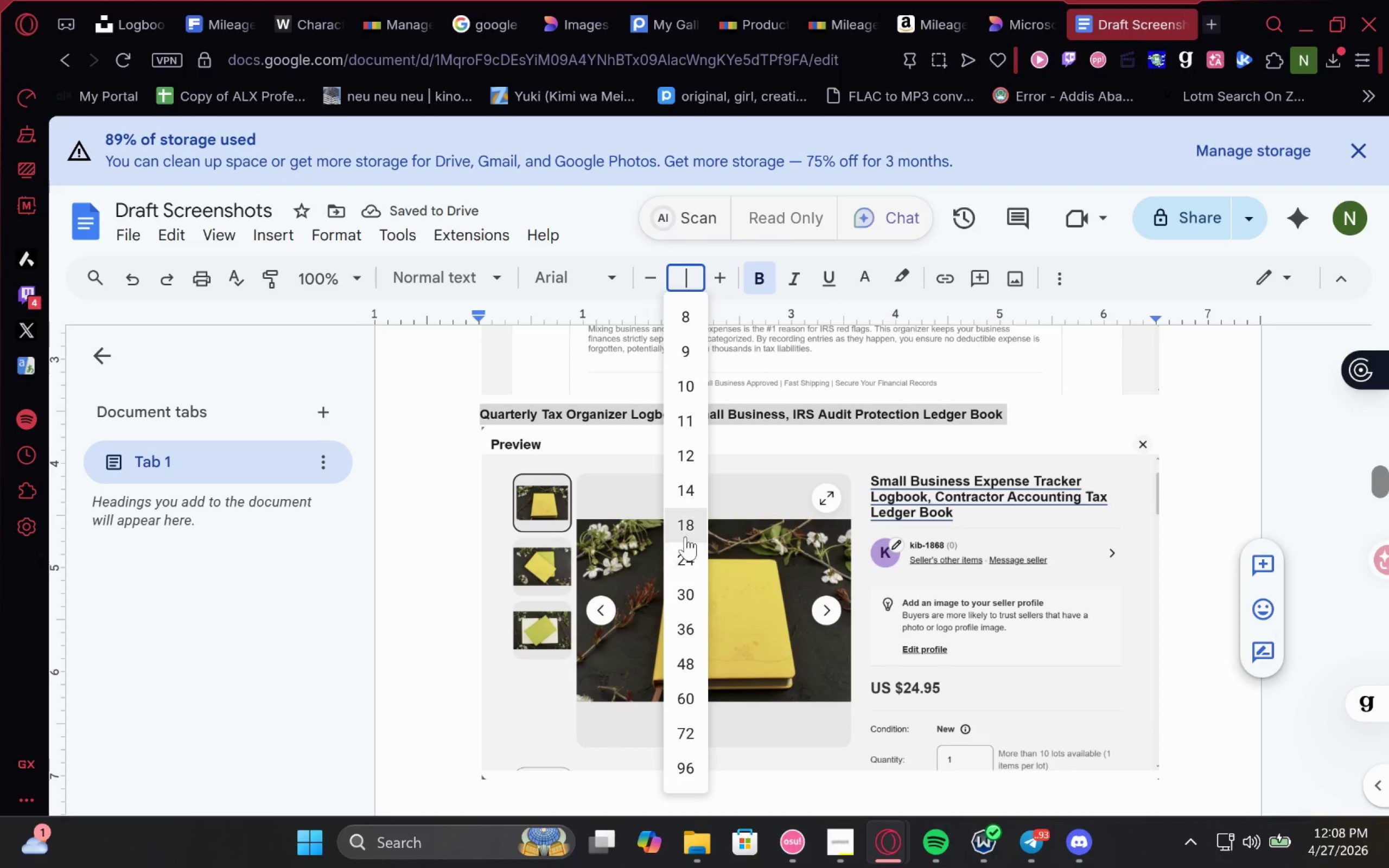 
left_click([689, 557])
 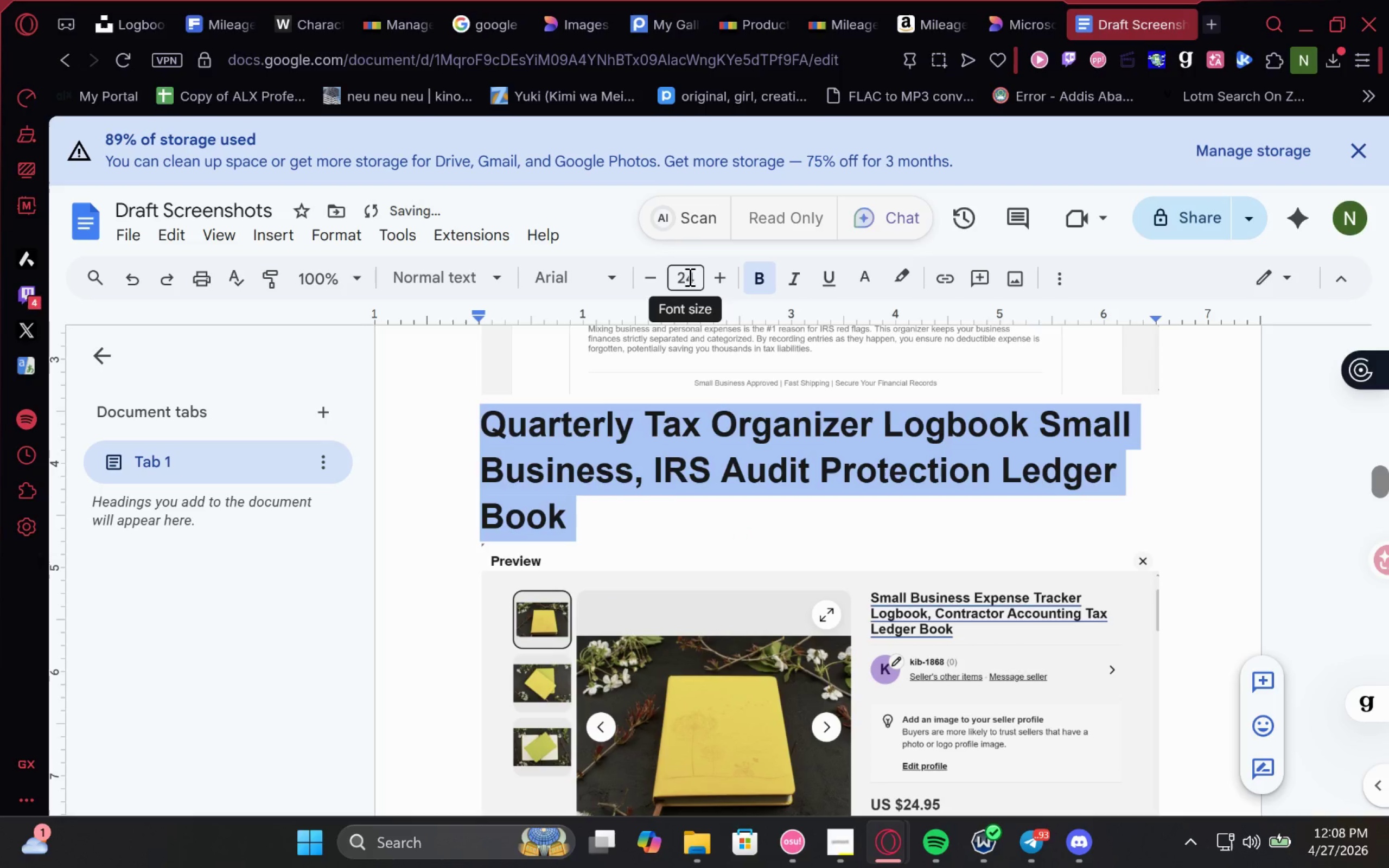 
left_click([697, 277])
 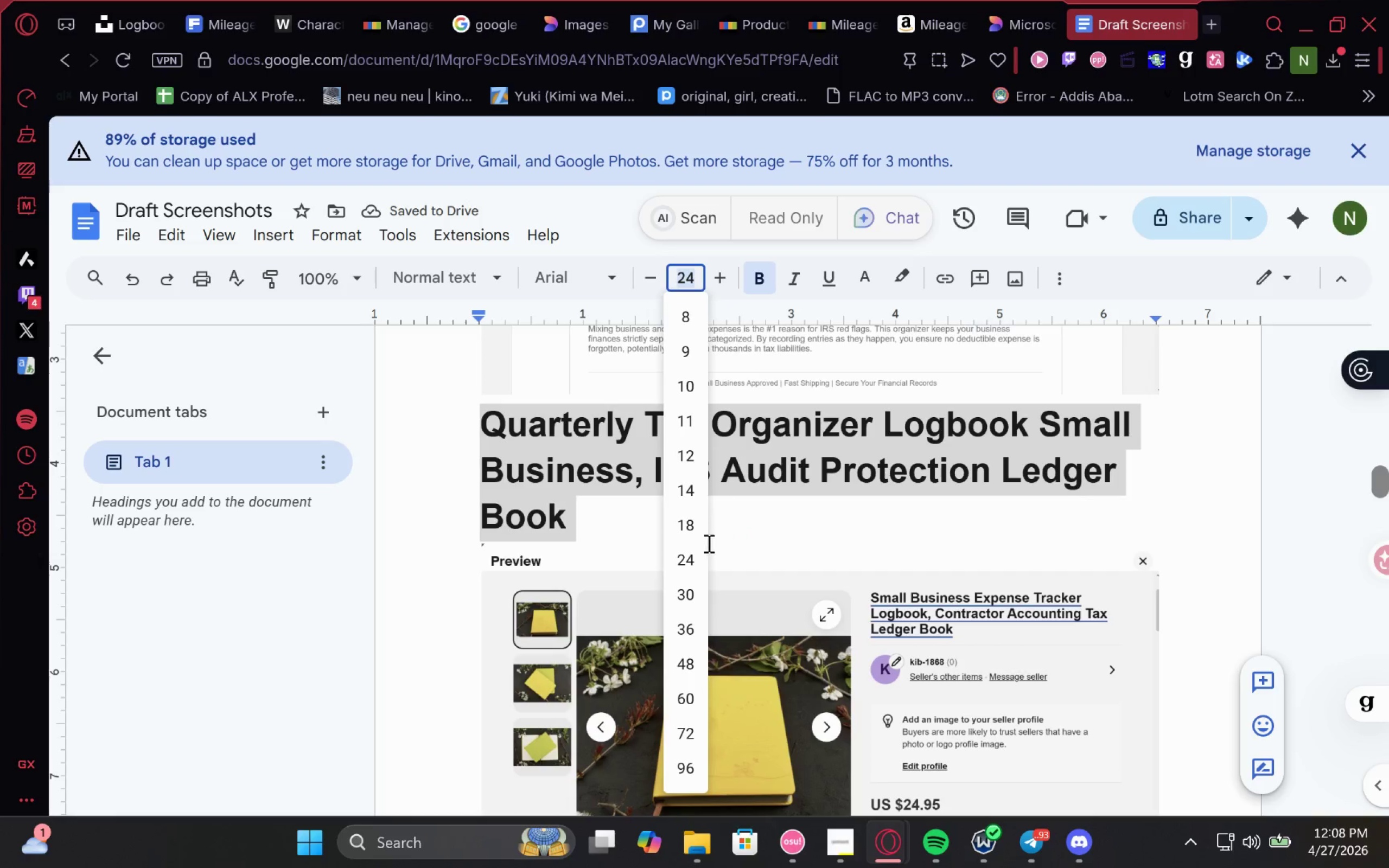 
left_click([693, 517])
 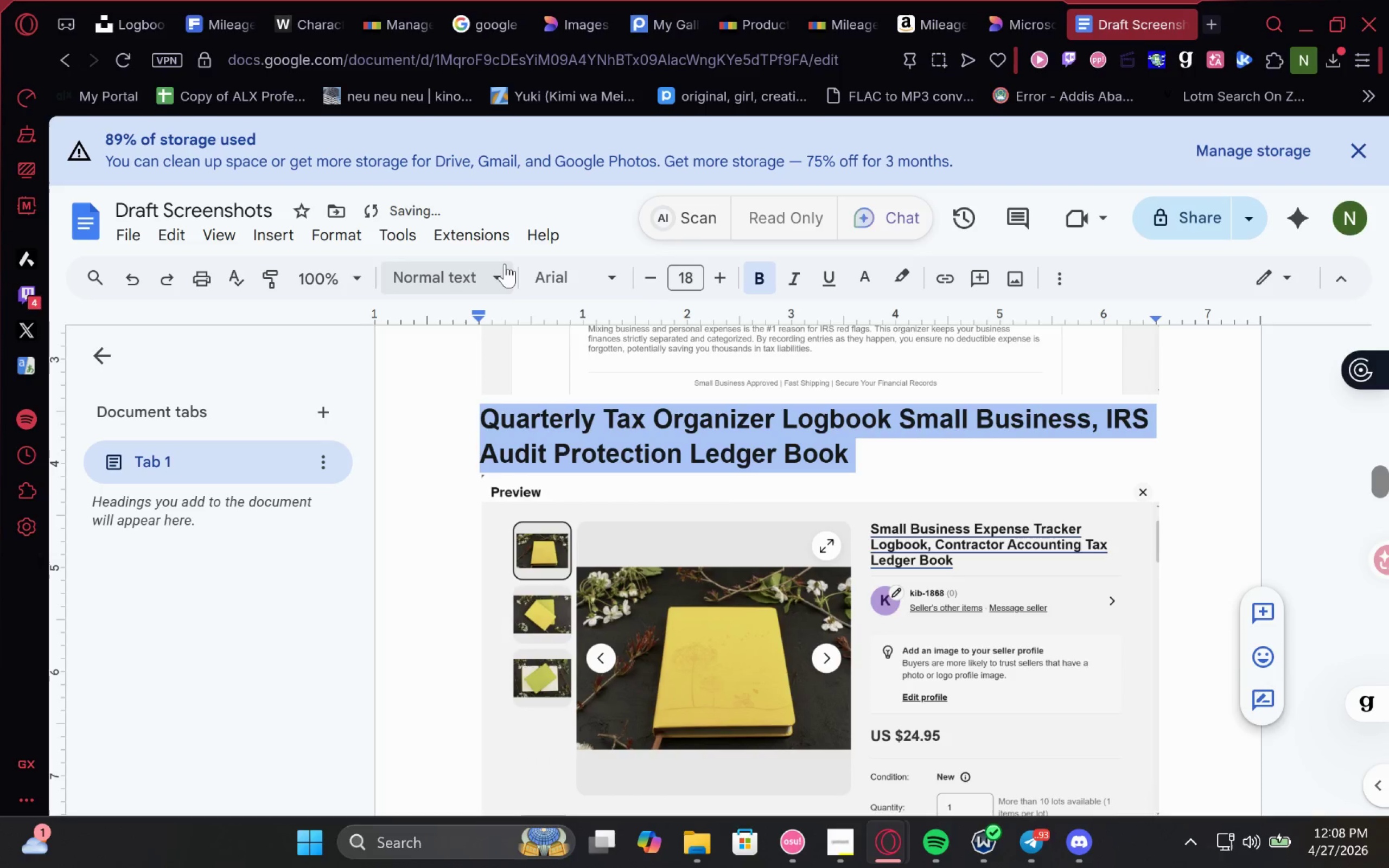 
left_click([567, 269])
 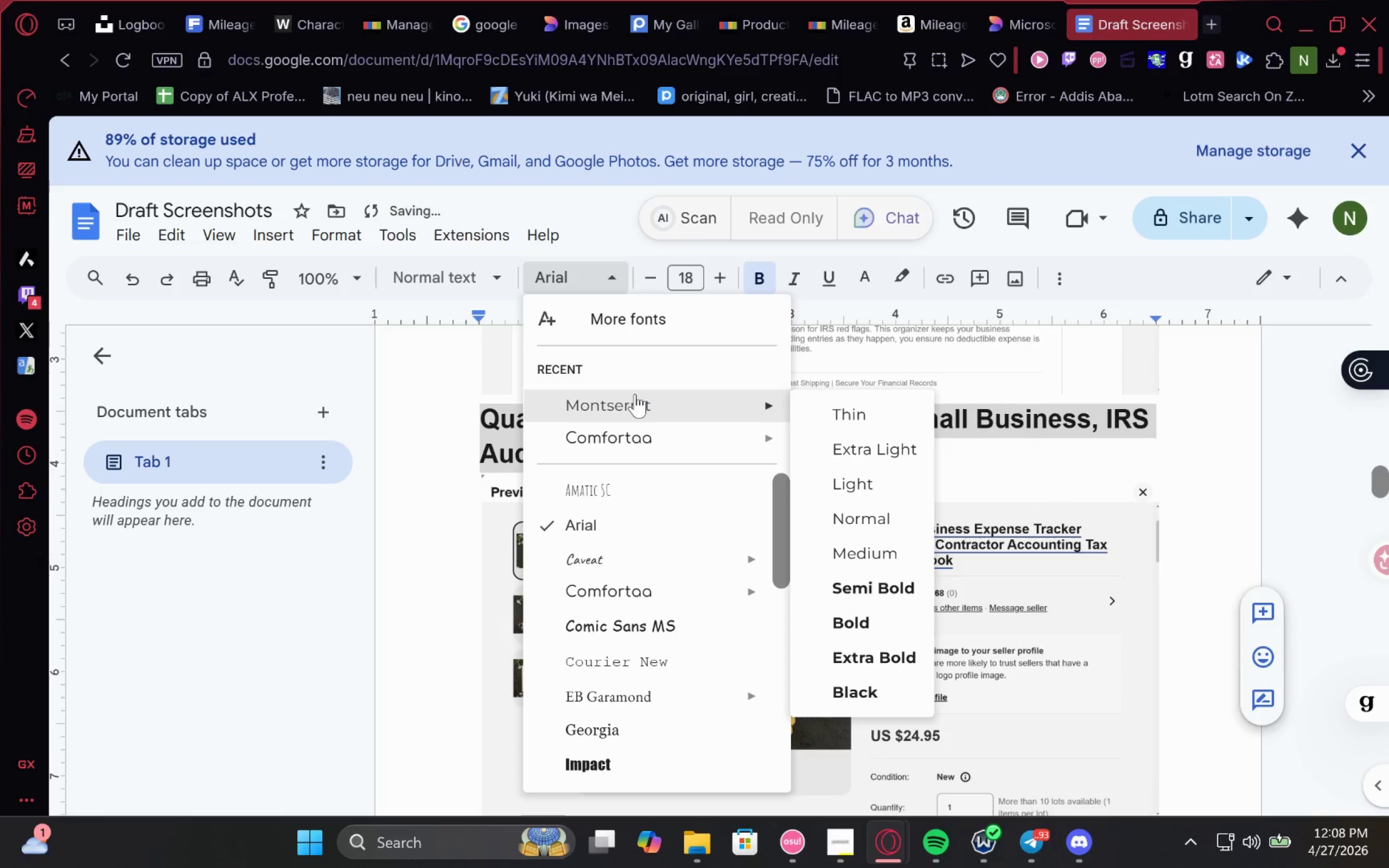 
left_click([638, 395])
 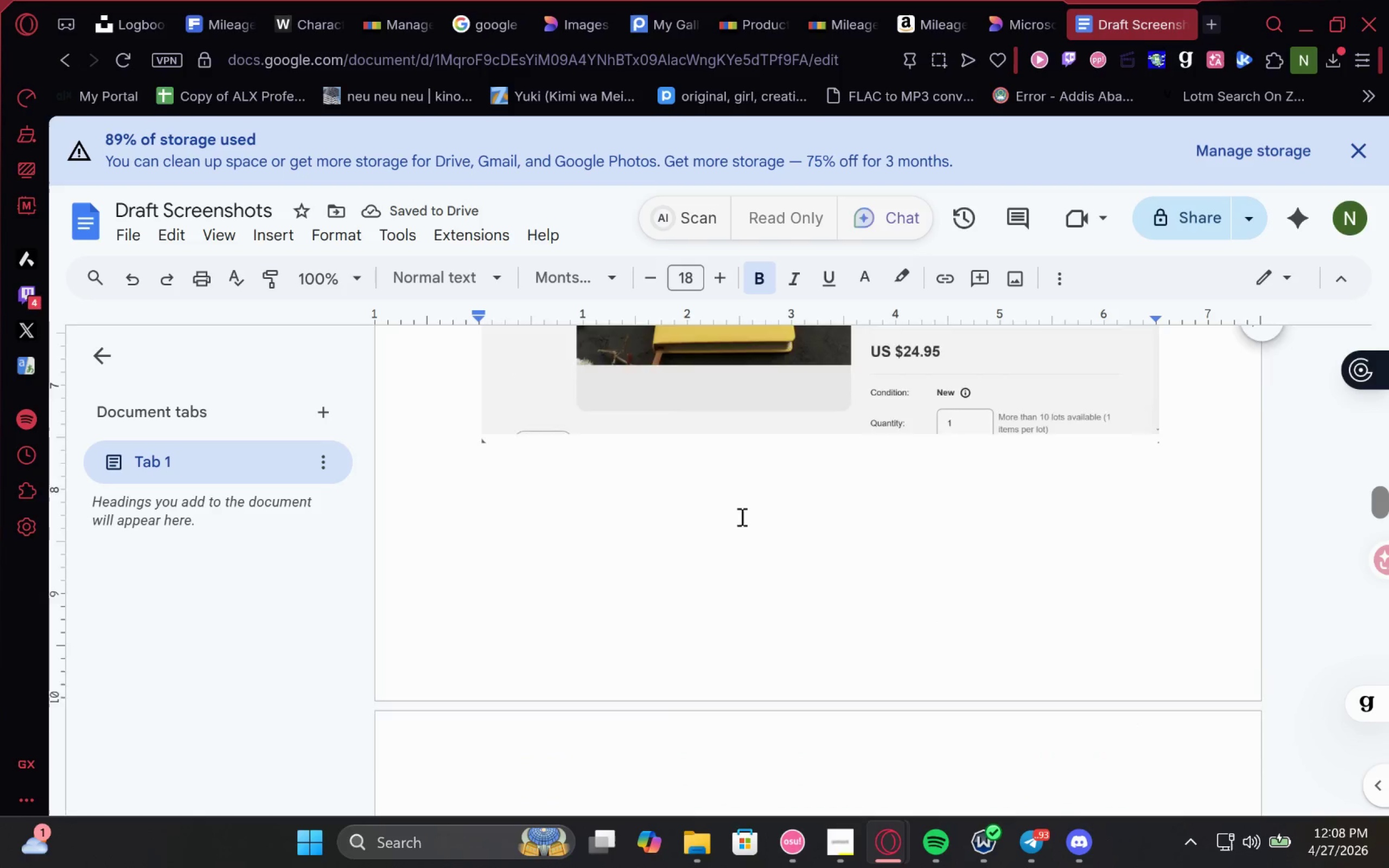 
left_click([939, 428])
 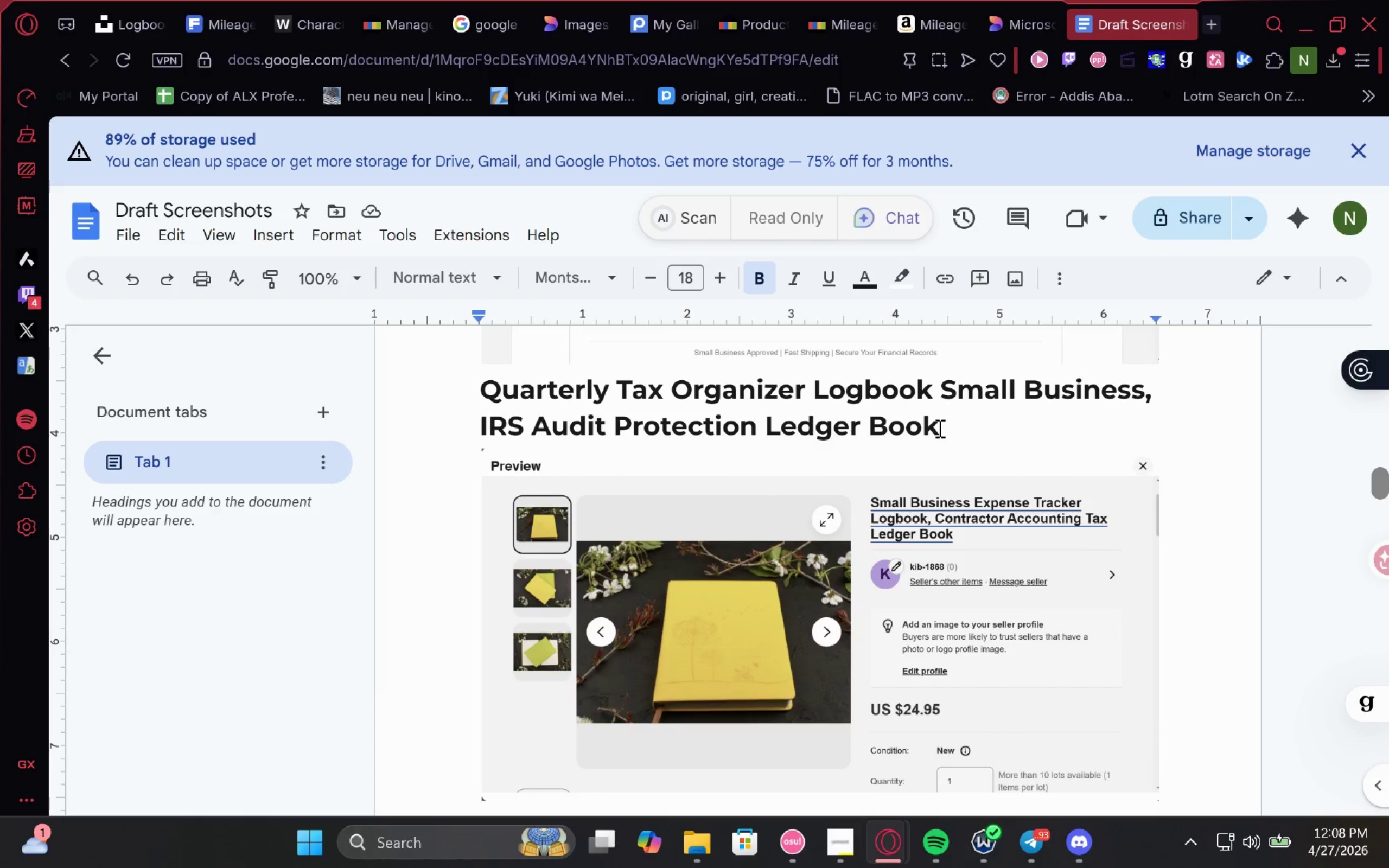 
key(ArrowDown)
 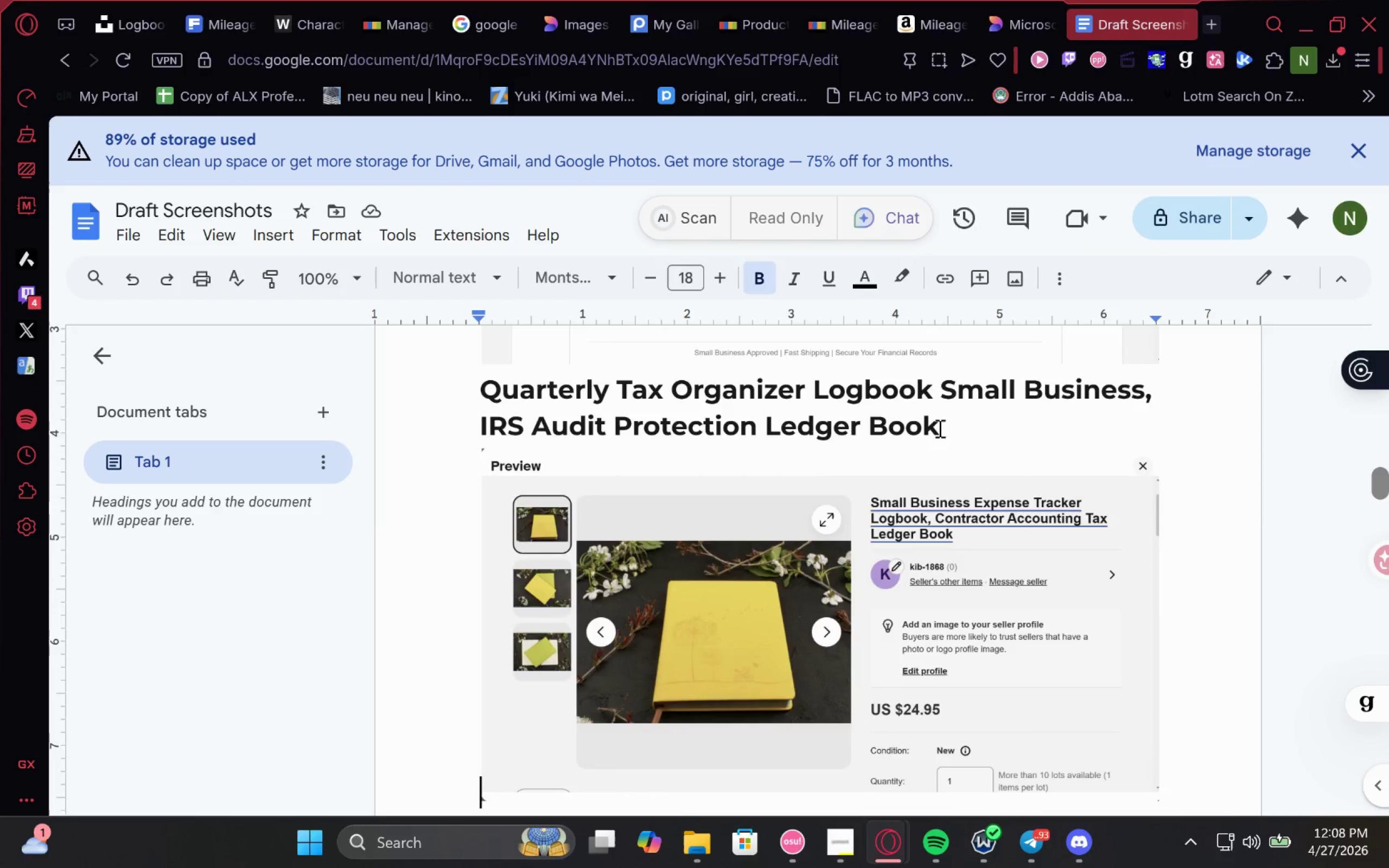 
key(ArrowDown)
 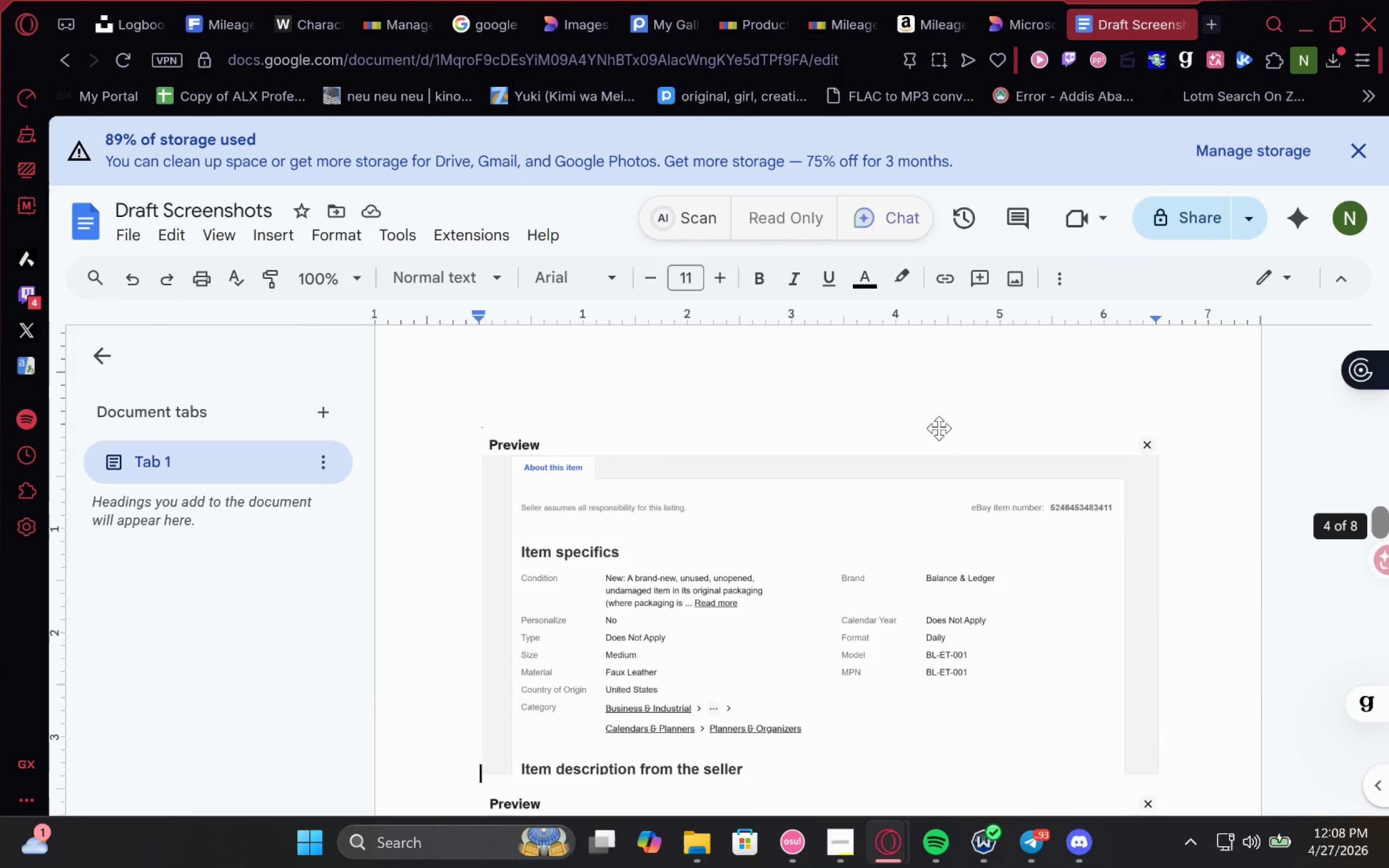 
key(ArrowDown)
 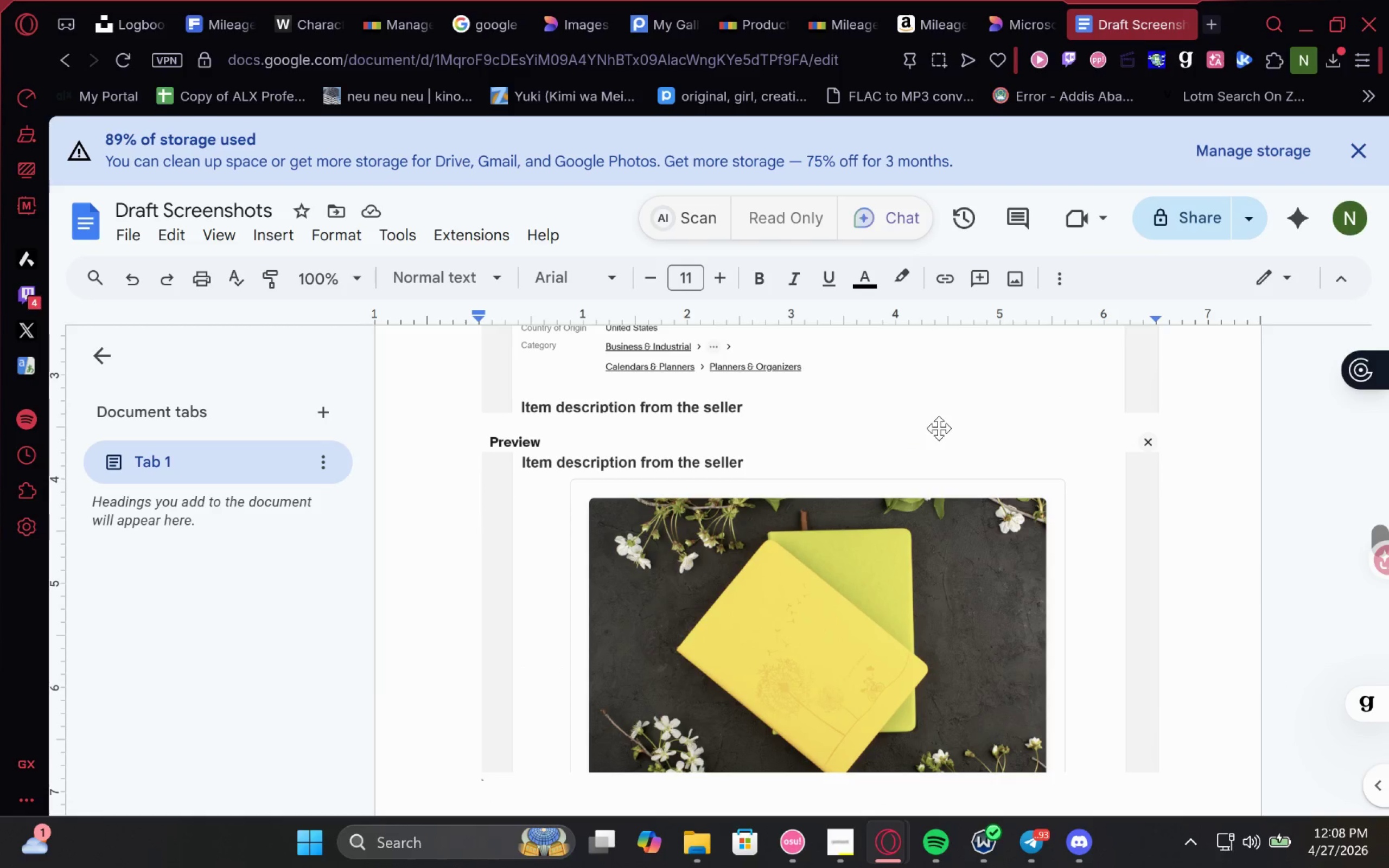 
key(ArrowDown)
 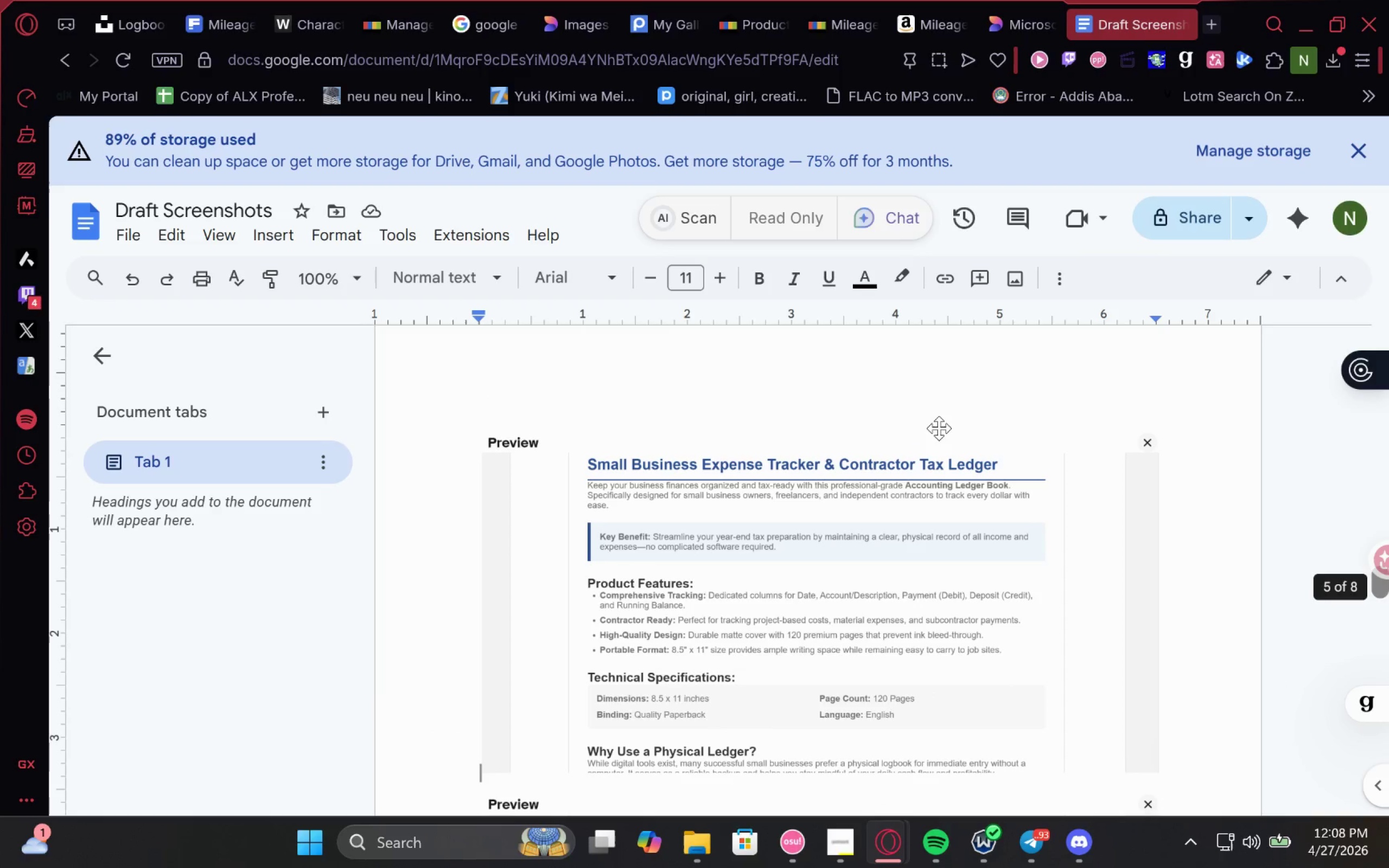 
key(ArrowDown)
 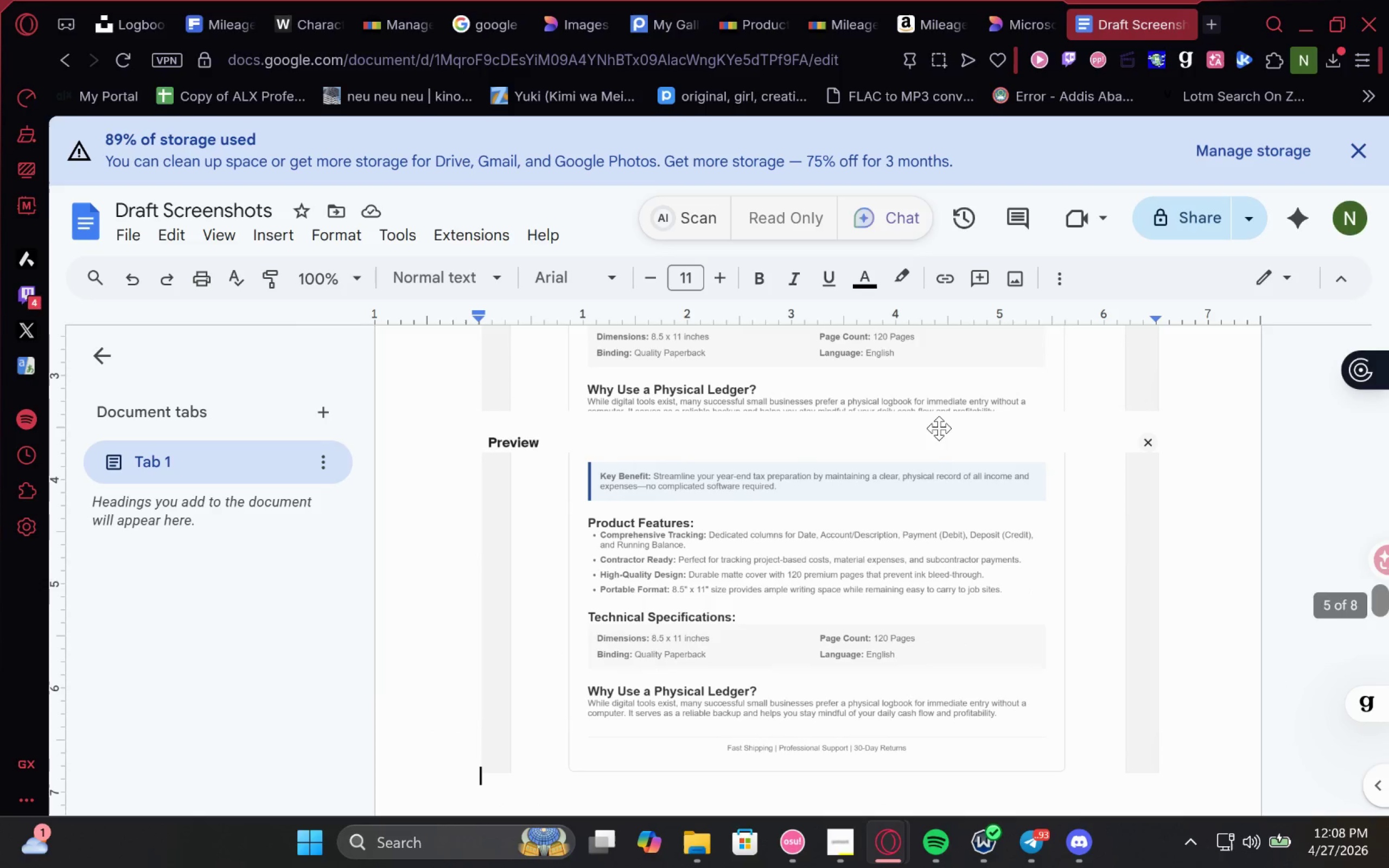 
key(ArrowDown)
 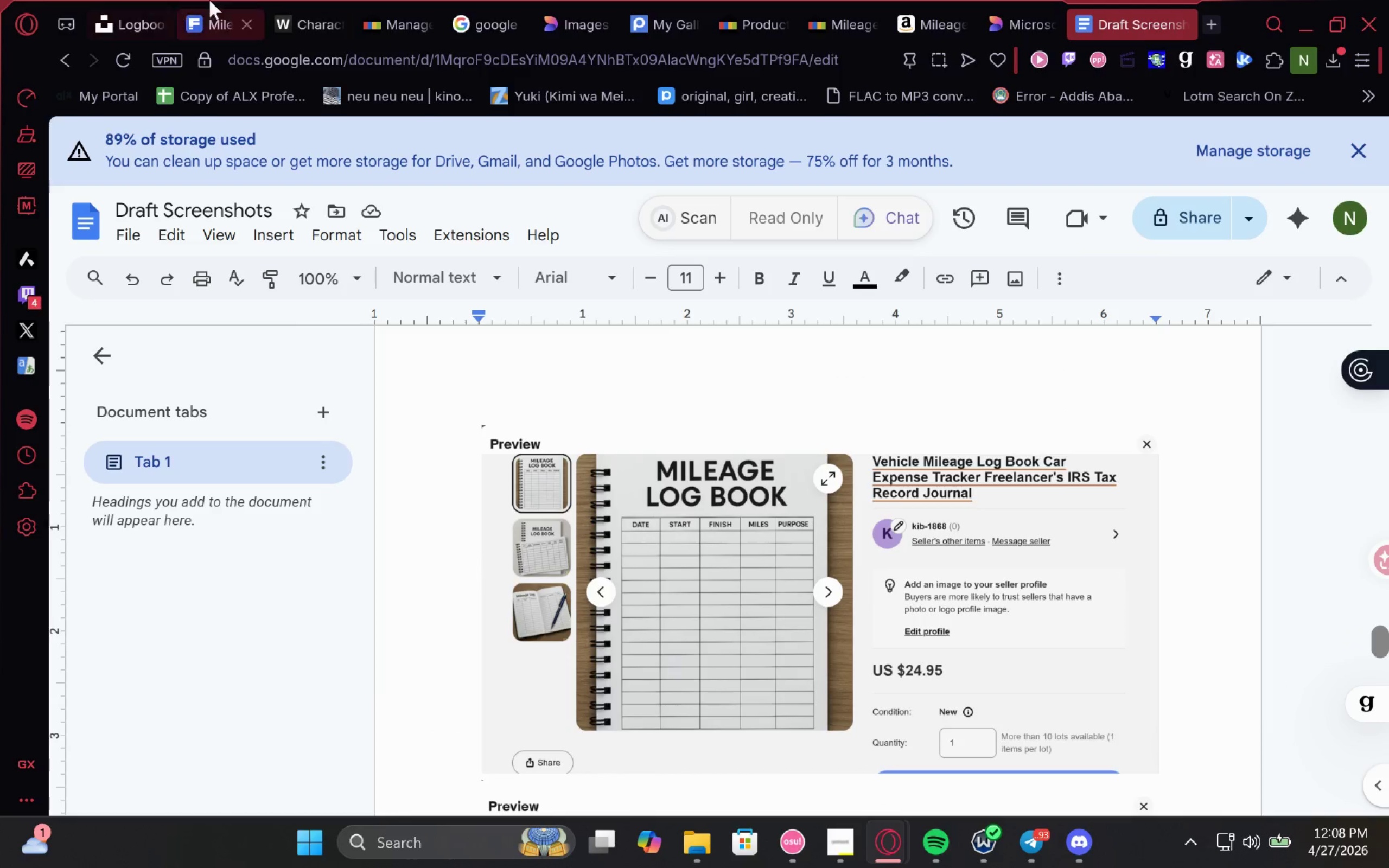 
left_click([392, 9])
 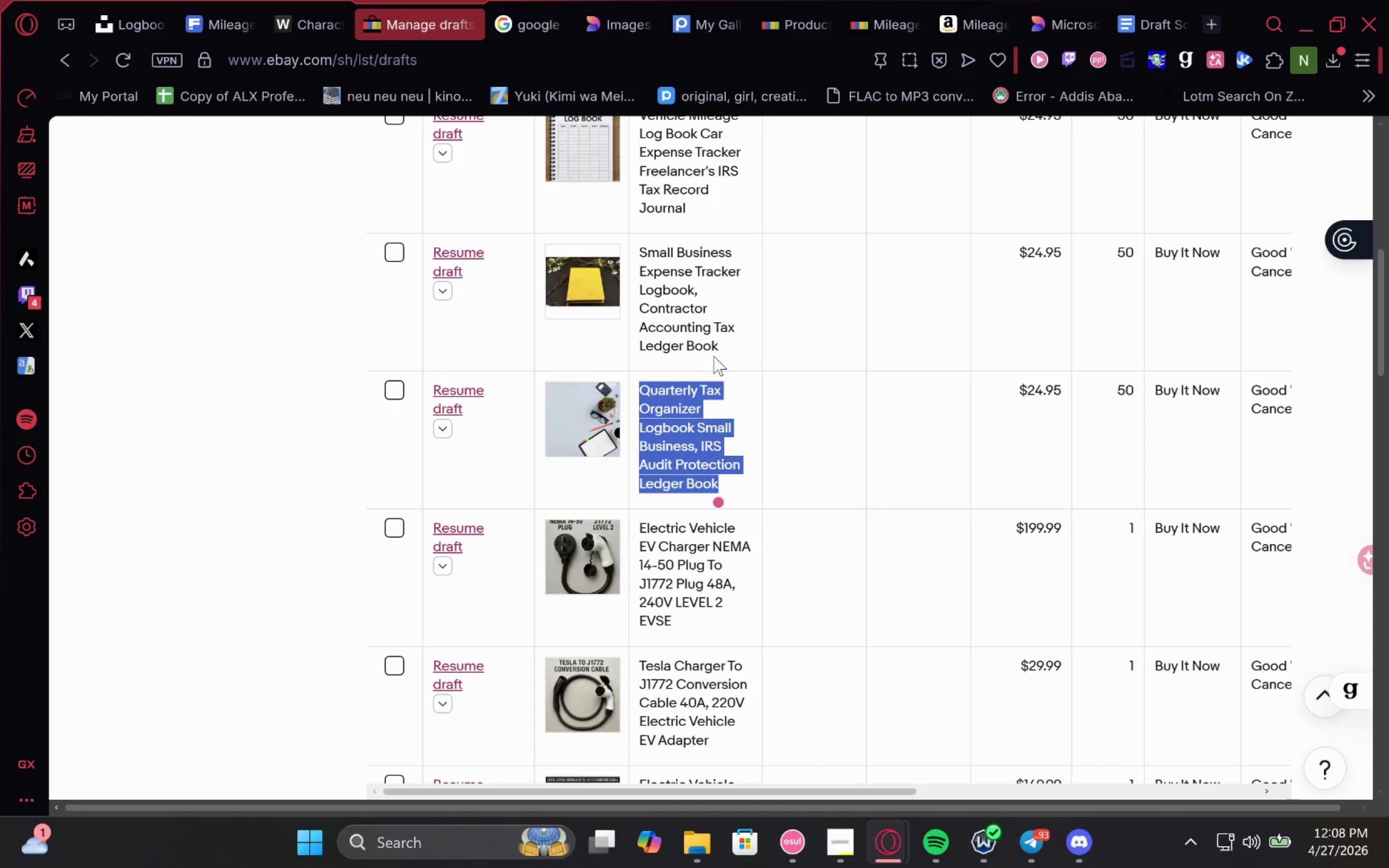 
left_click_drag(start_coordinate=[729, 346], to_coordinate=[632, 258])
 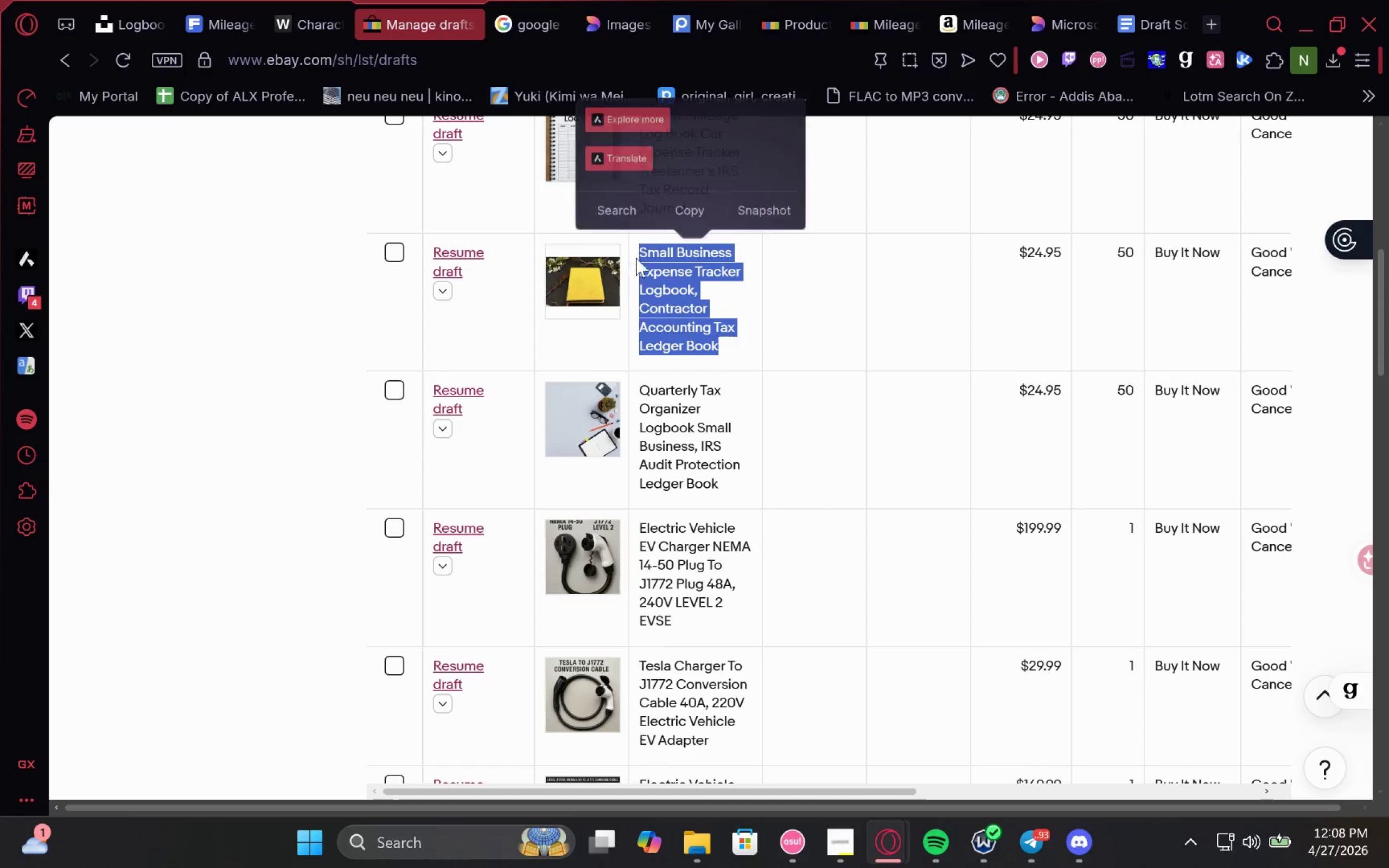 
key(Control+C)
 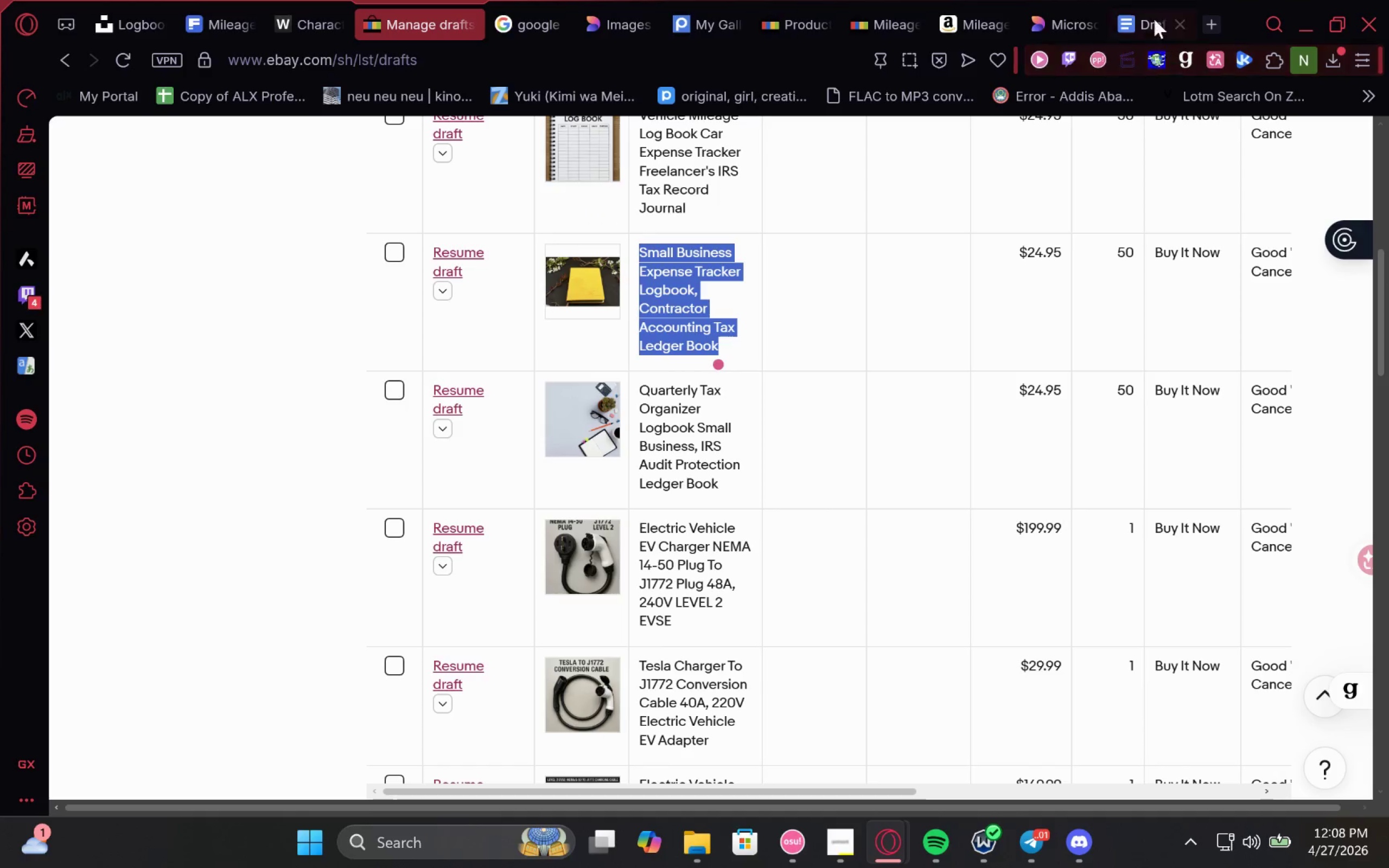 
left_click([1152, 14])
 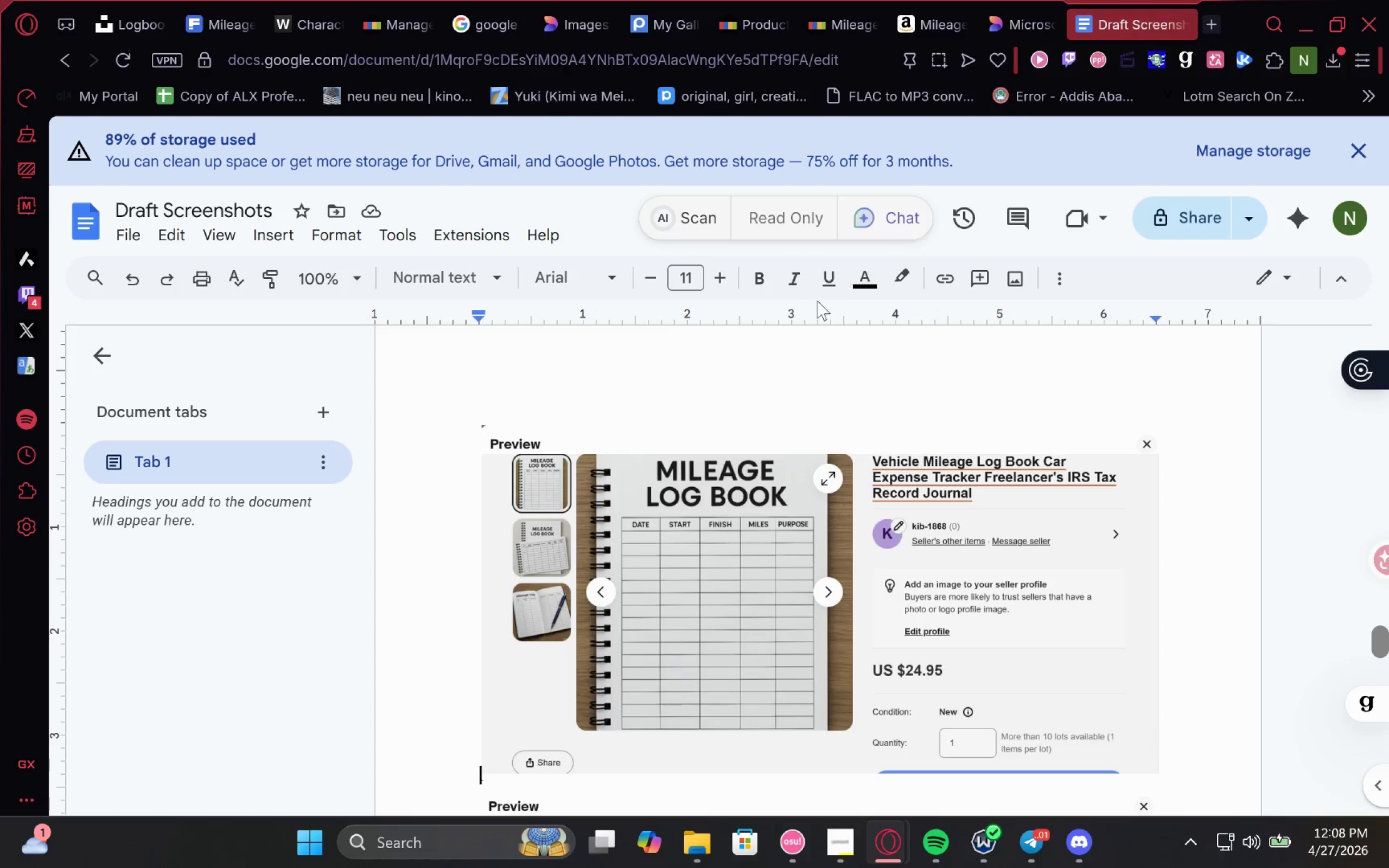 
key(Control+V)
 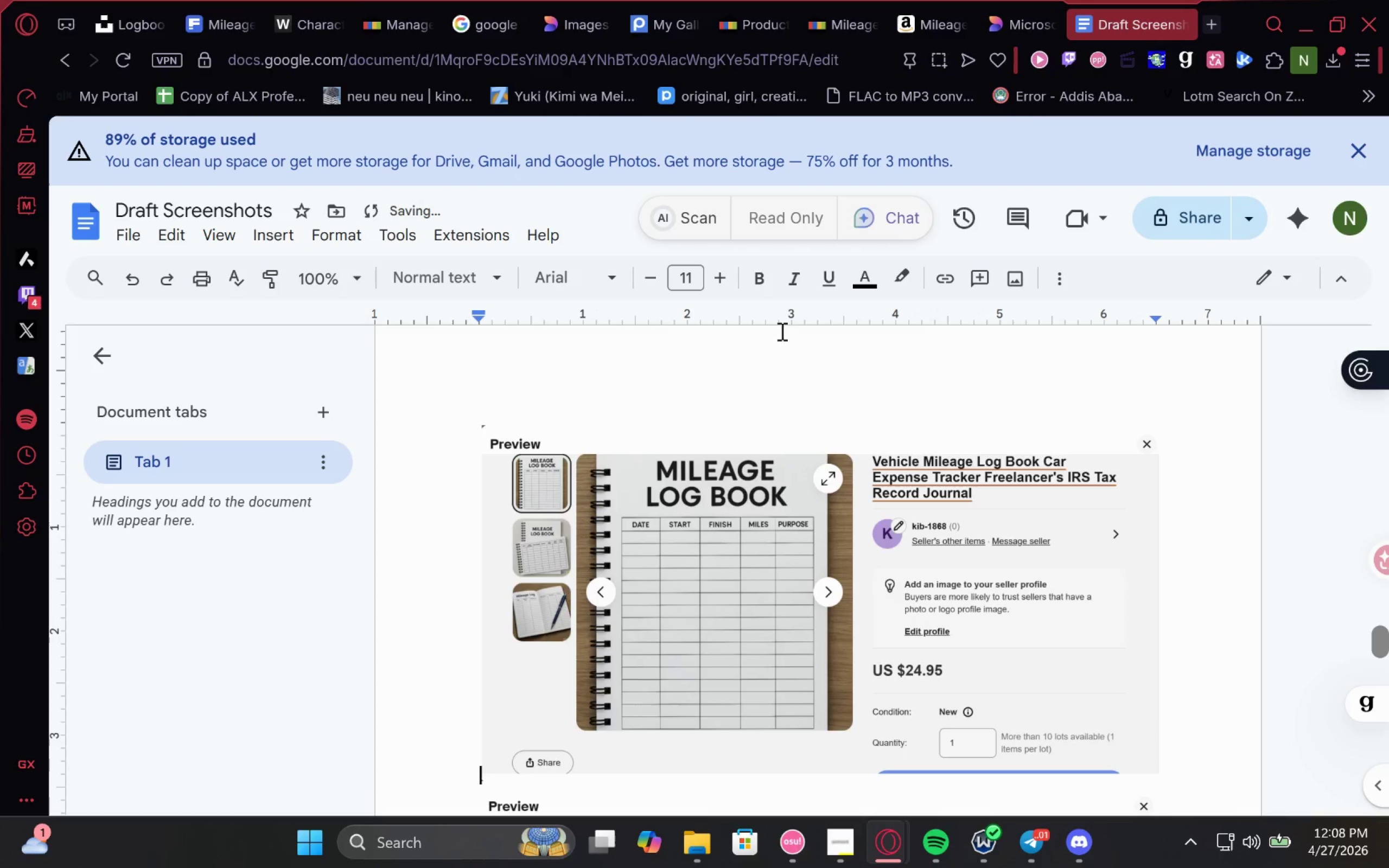 
scroll: coordinate [761, 334], scroll_direction: up, amount: 1.0
 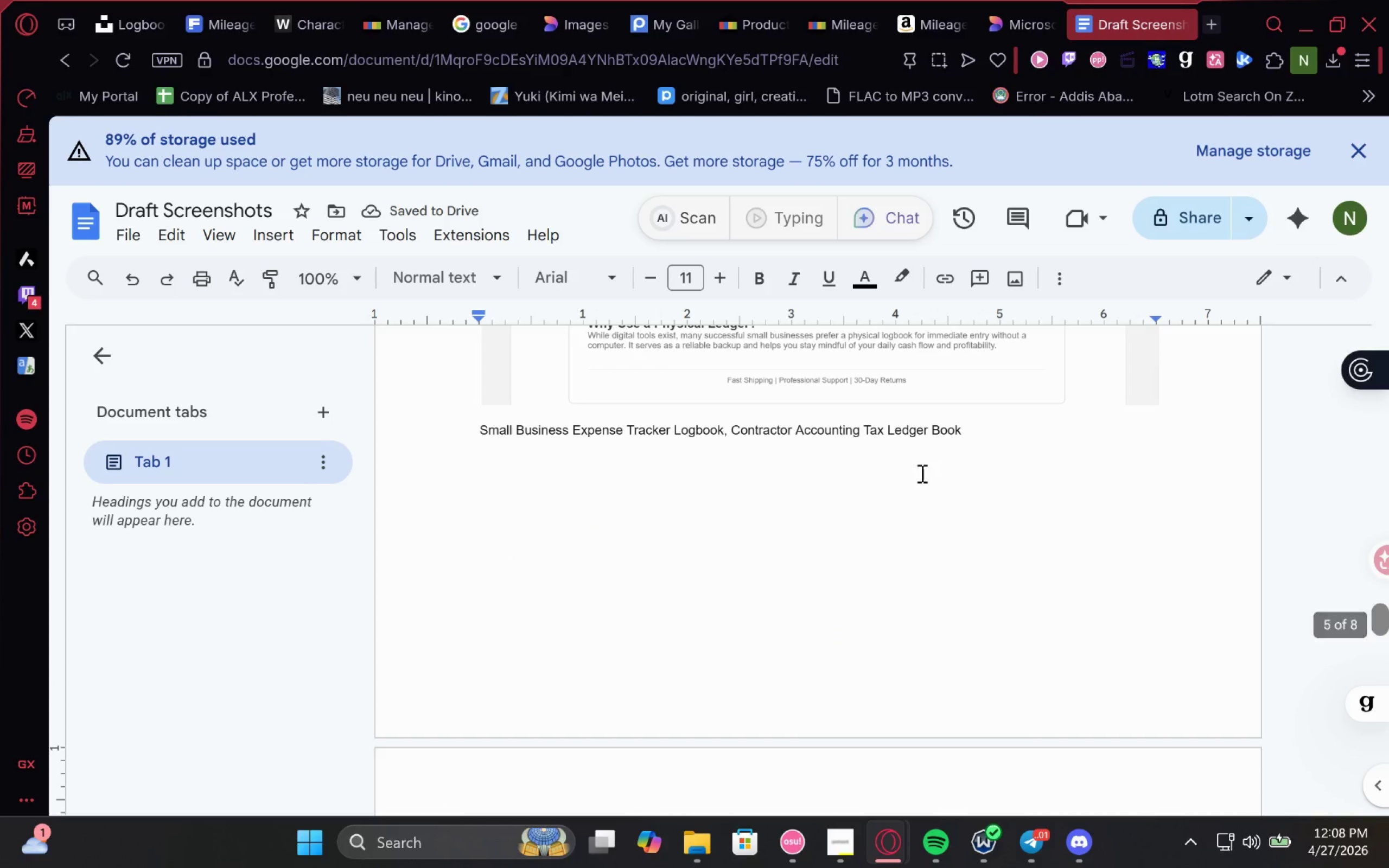 
left_click_drag(start_coordinate=[986, 437], to_coordinate=[467, 758])
 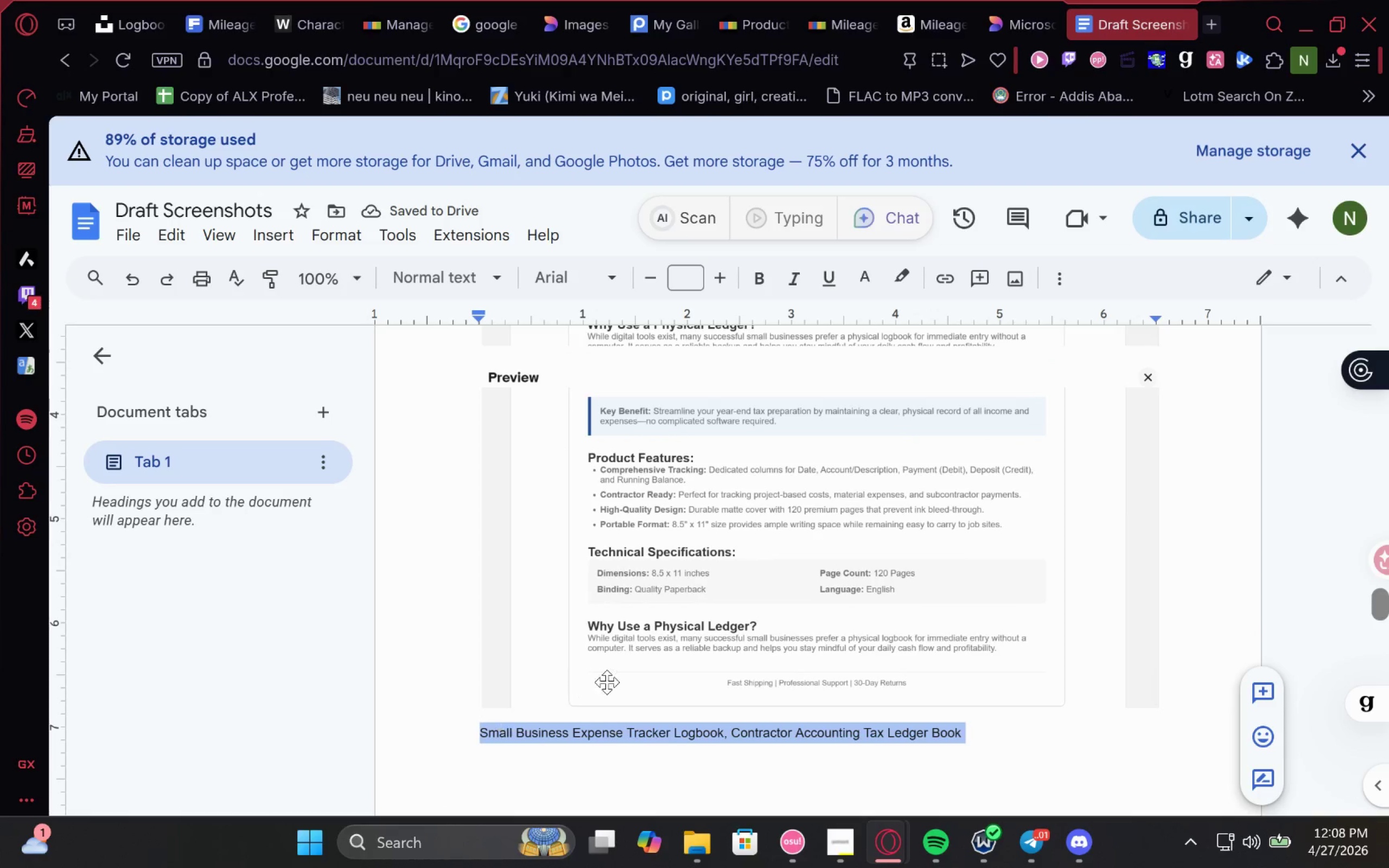 
scroll: coordinate [620, 680], scroll_direction: none, amount: 0.0
 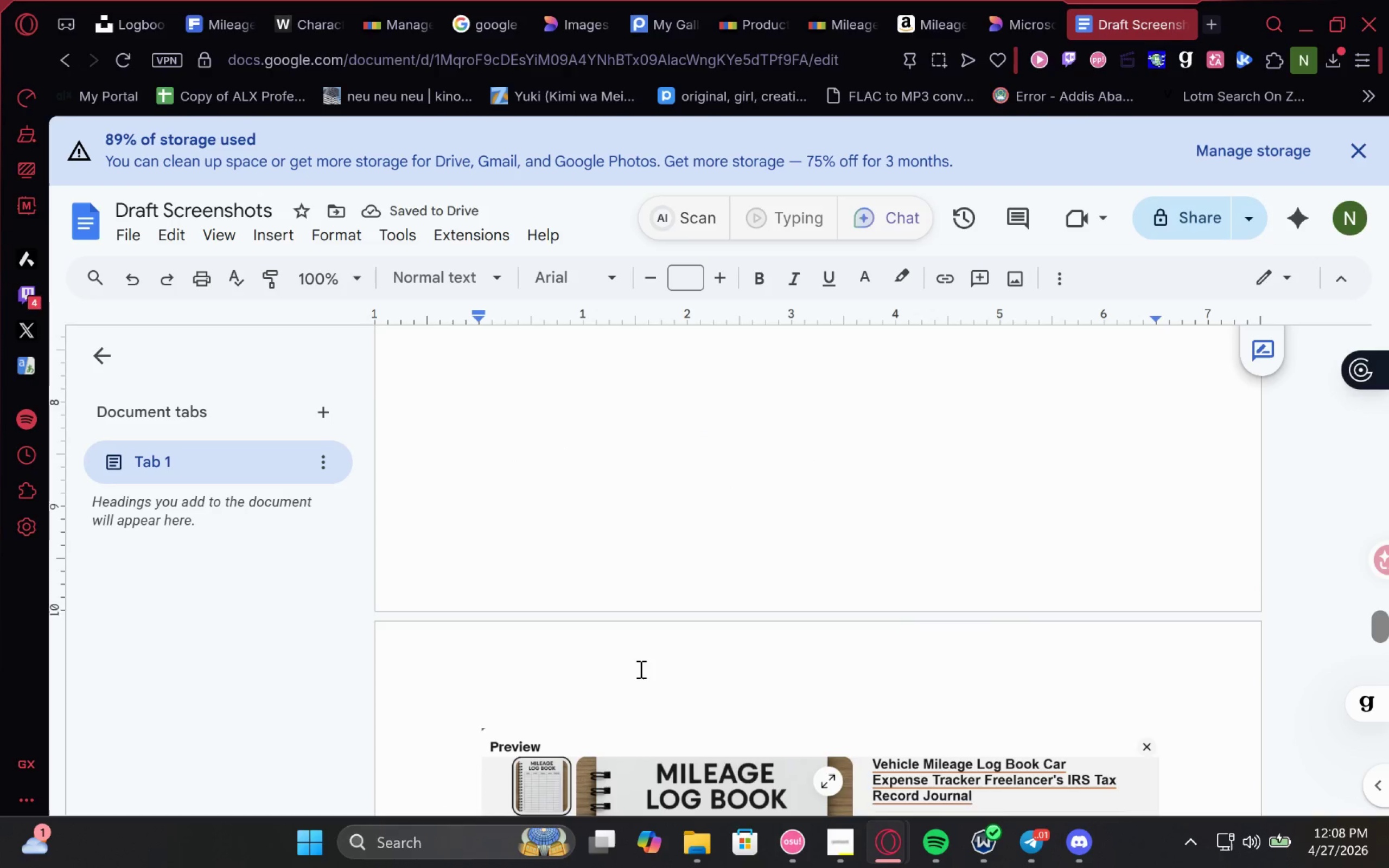 
scroll: coordinate [640, 669], scroll_direction: down, amount: 1.0
 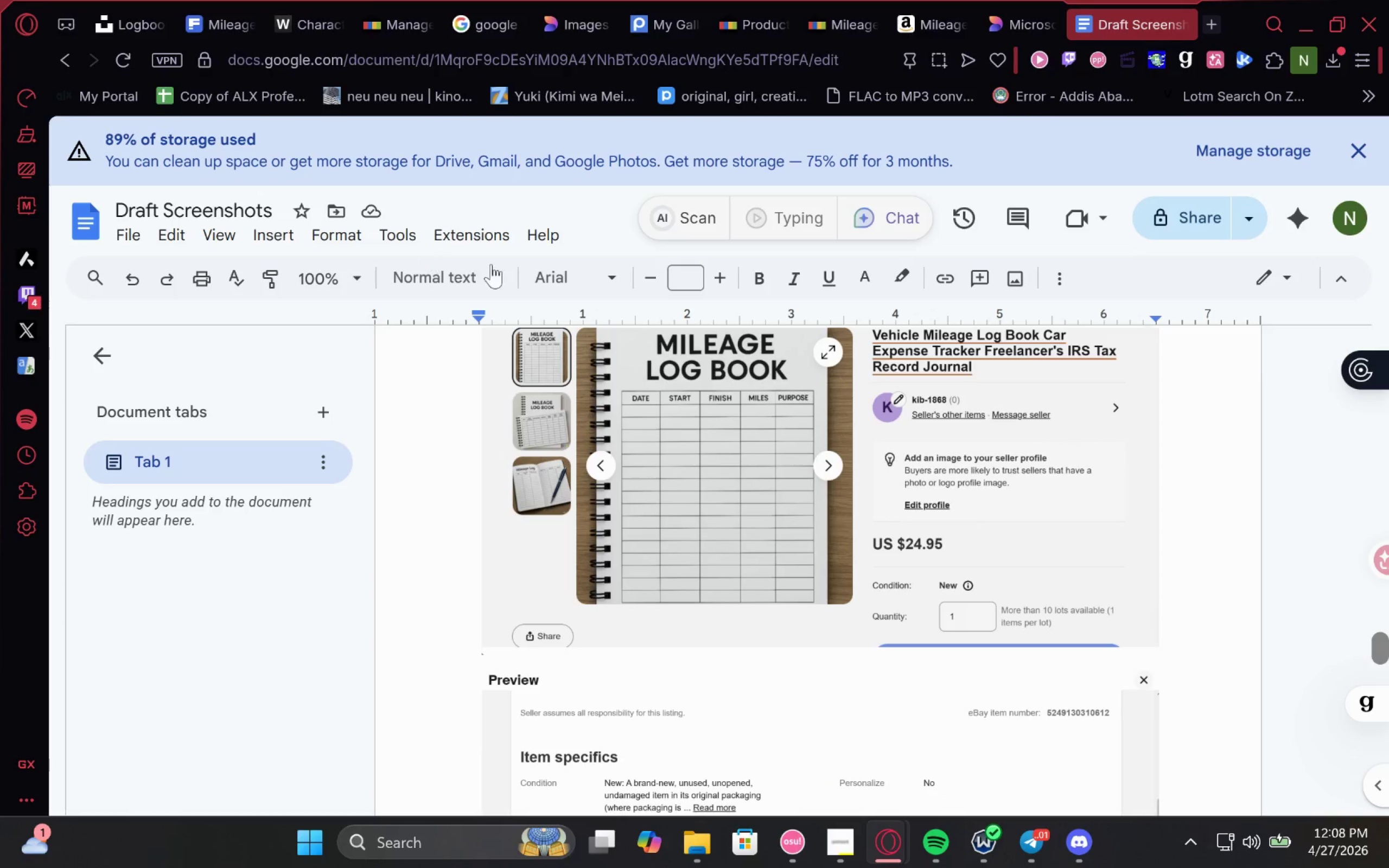 
left_click([576, 266])
 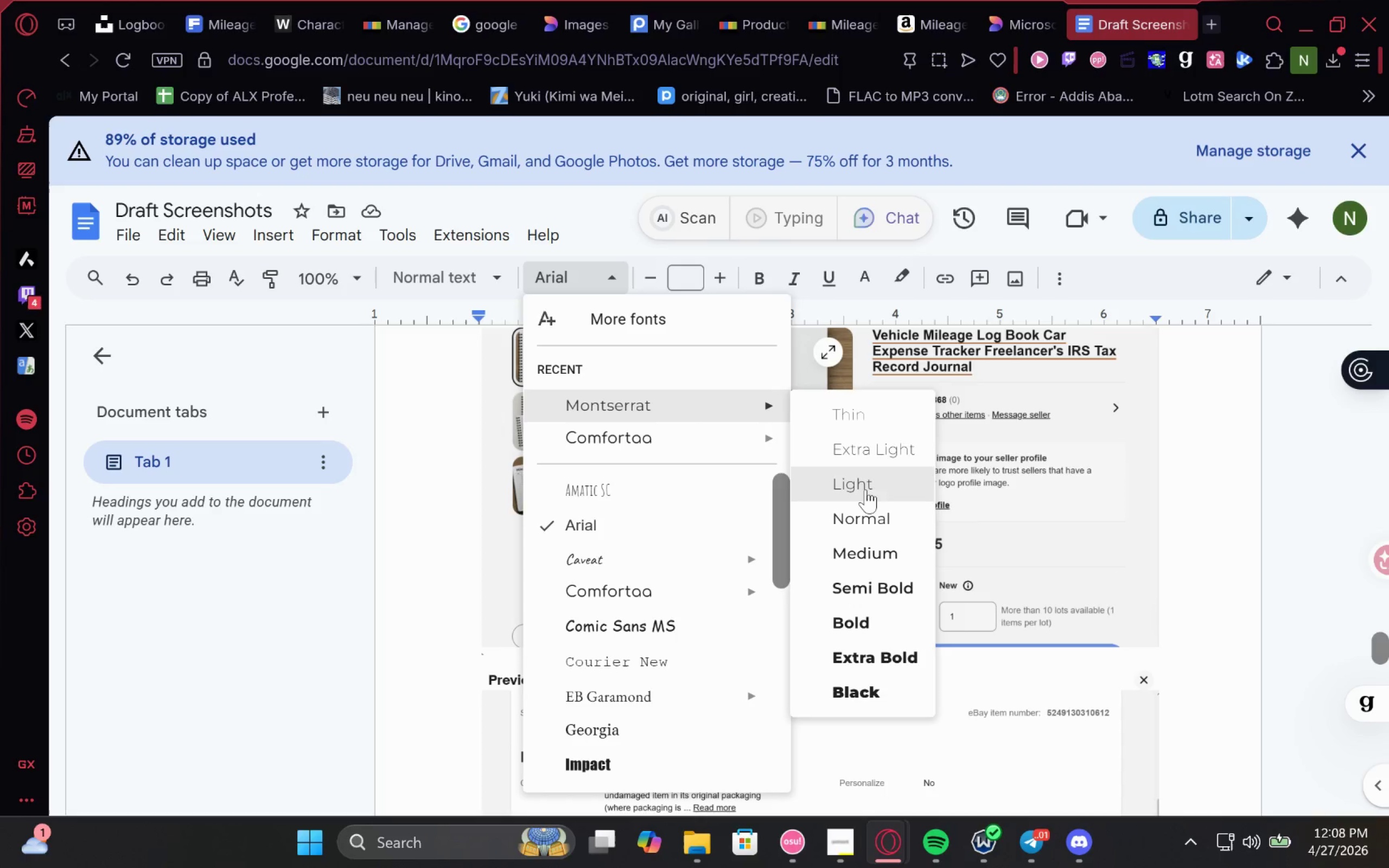 
left_click([669, 401])
 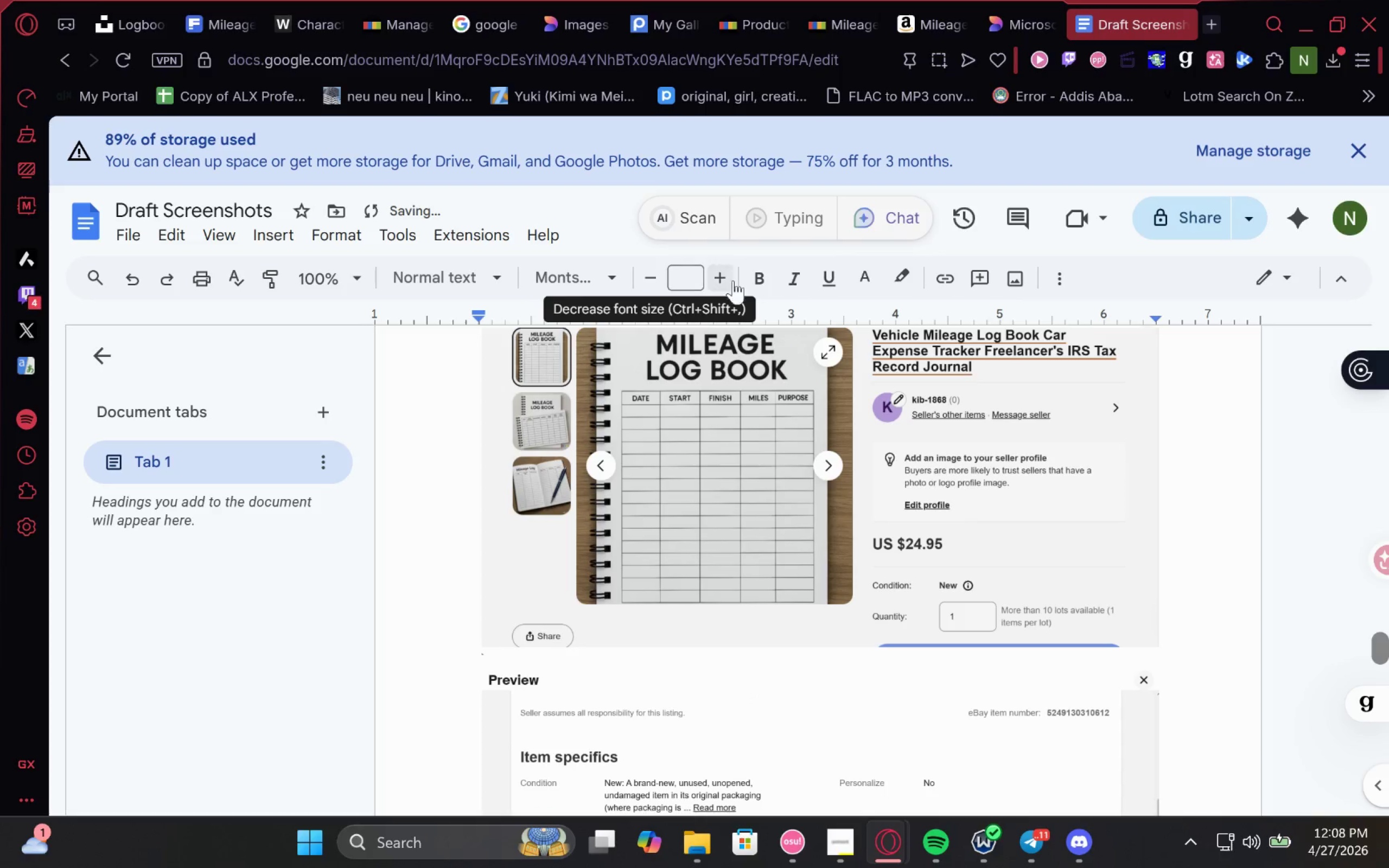 
left_click([751, 280])
 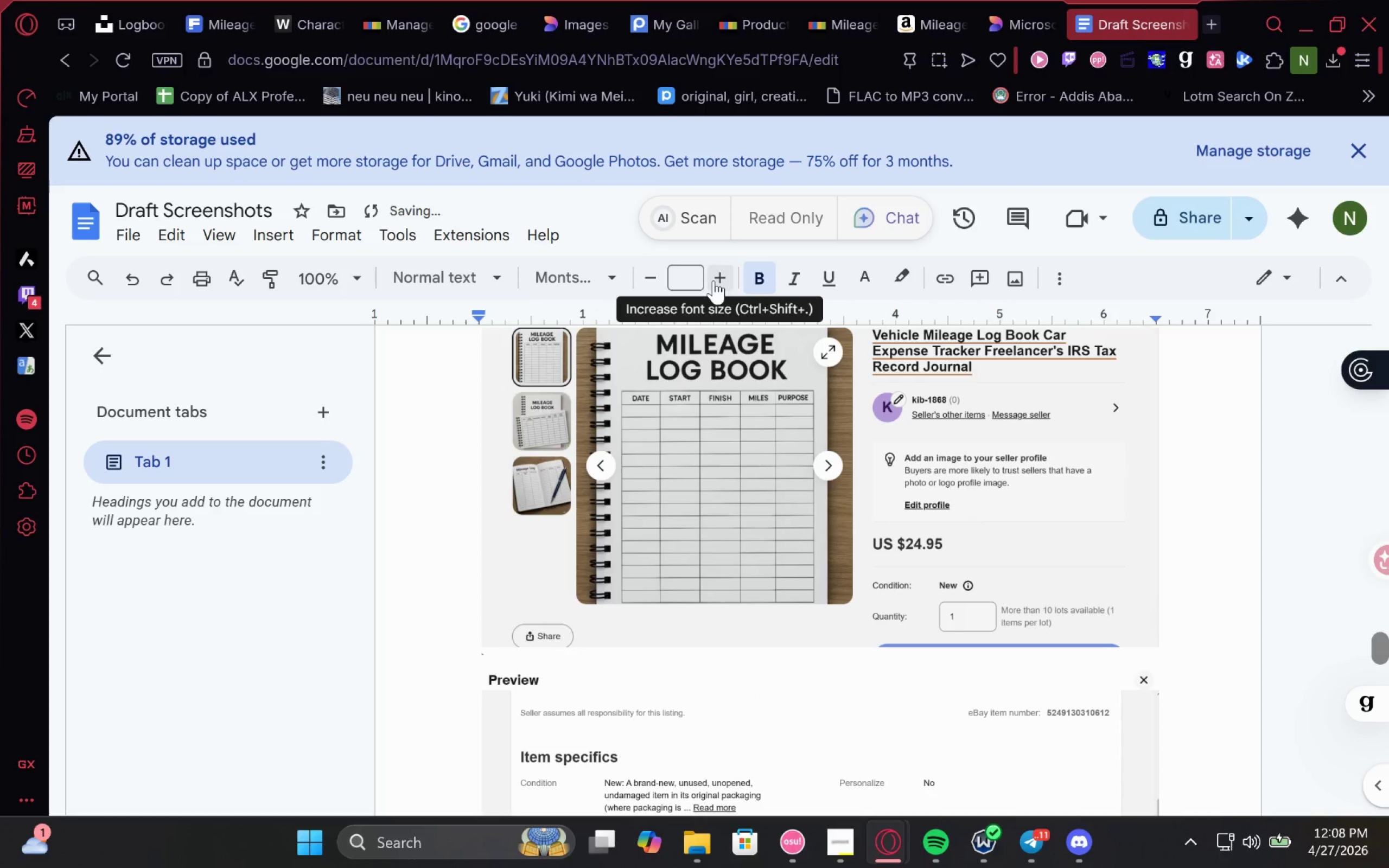 
left_click([689, 279])
 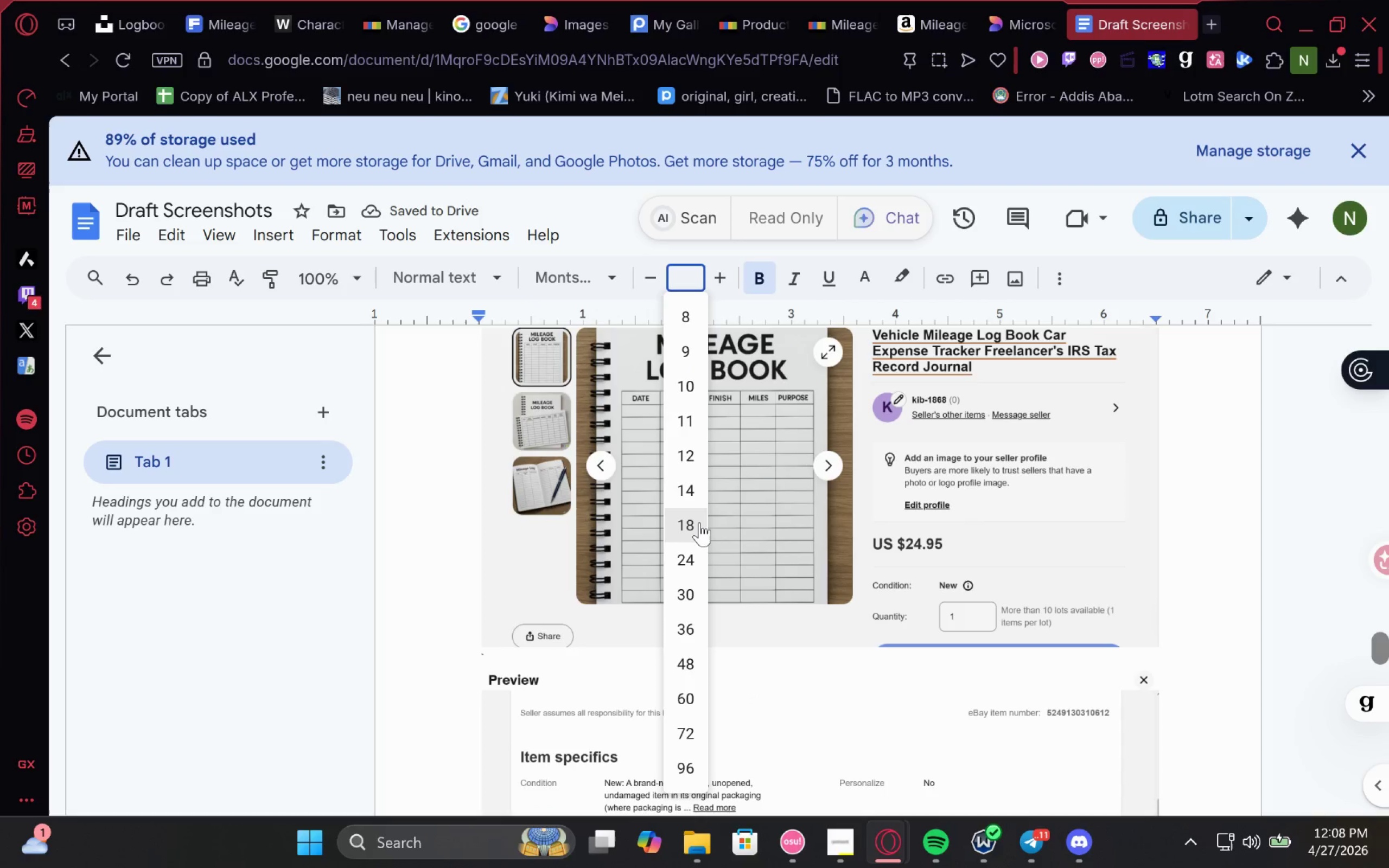 
left_click([697, 524])
 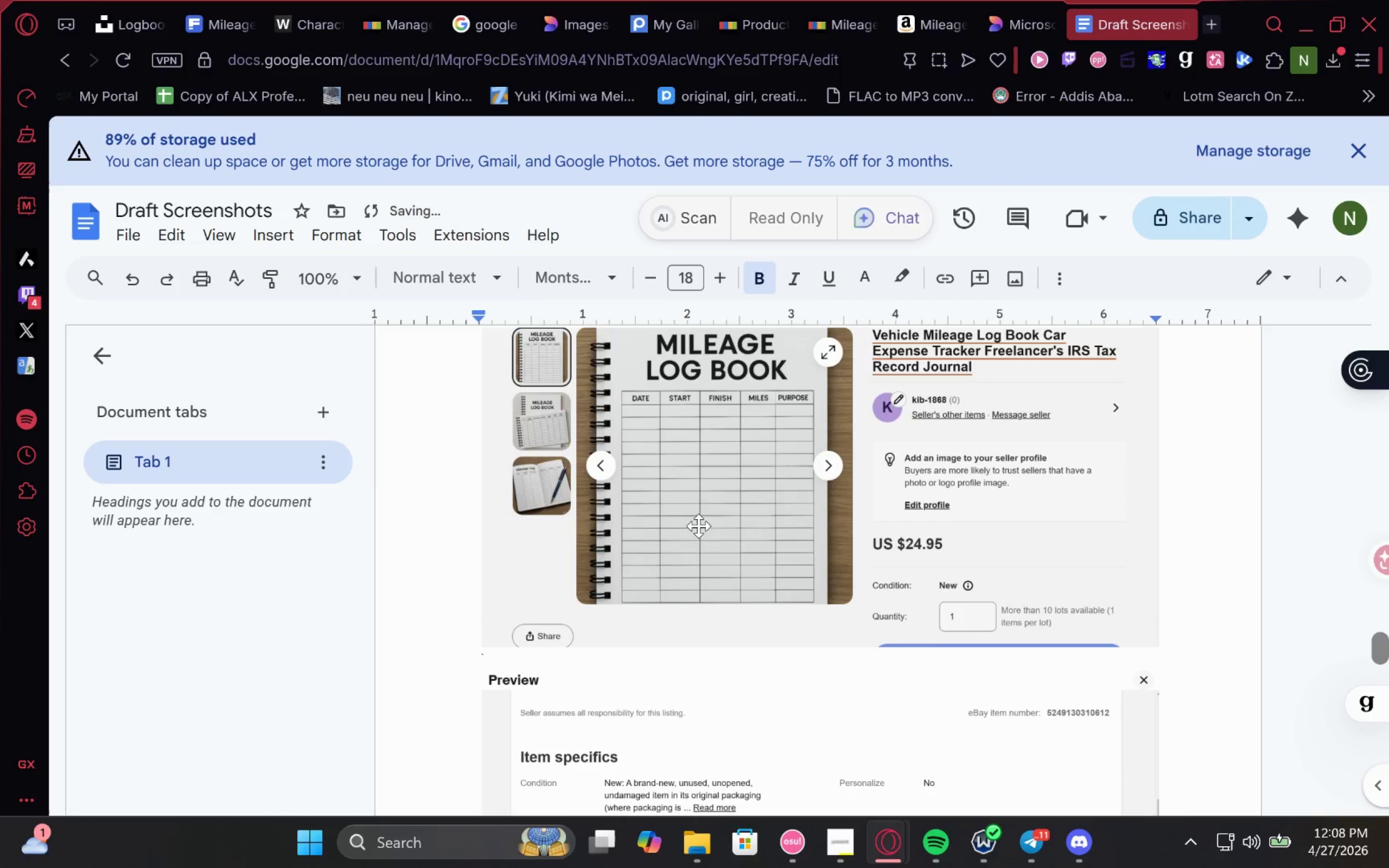 
scroll: coordinate [702, 533], scroll_direction: none, amount: 0.0
 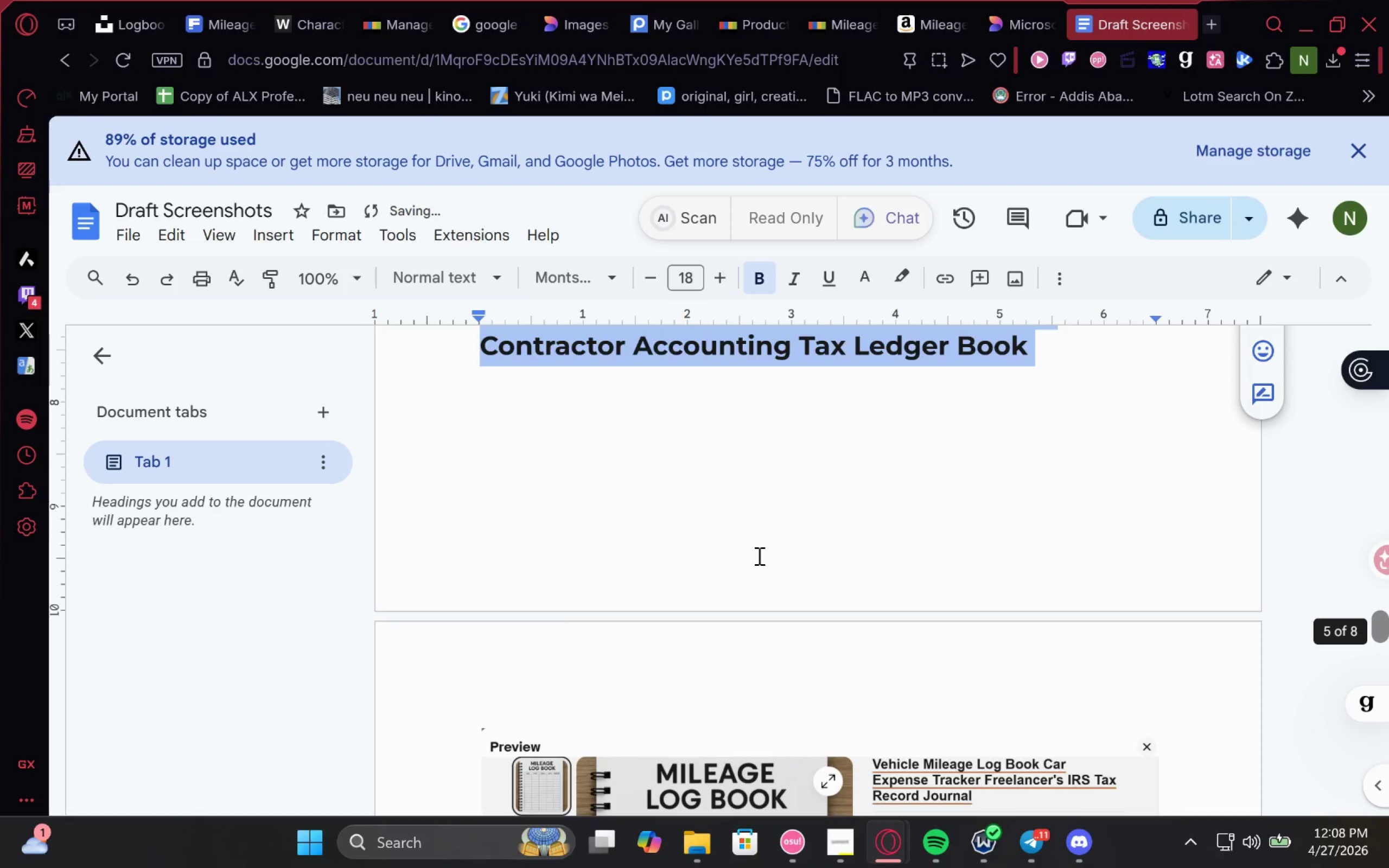 
scroll: coordinate [802, 559], scroll_direction: up, amount: 1.0
 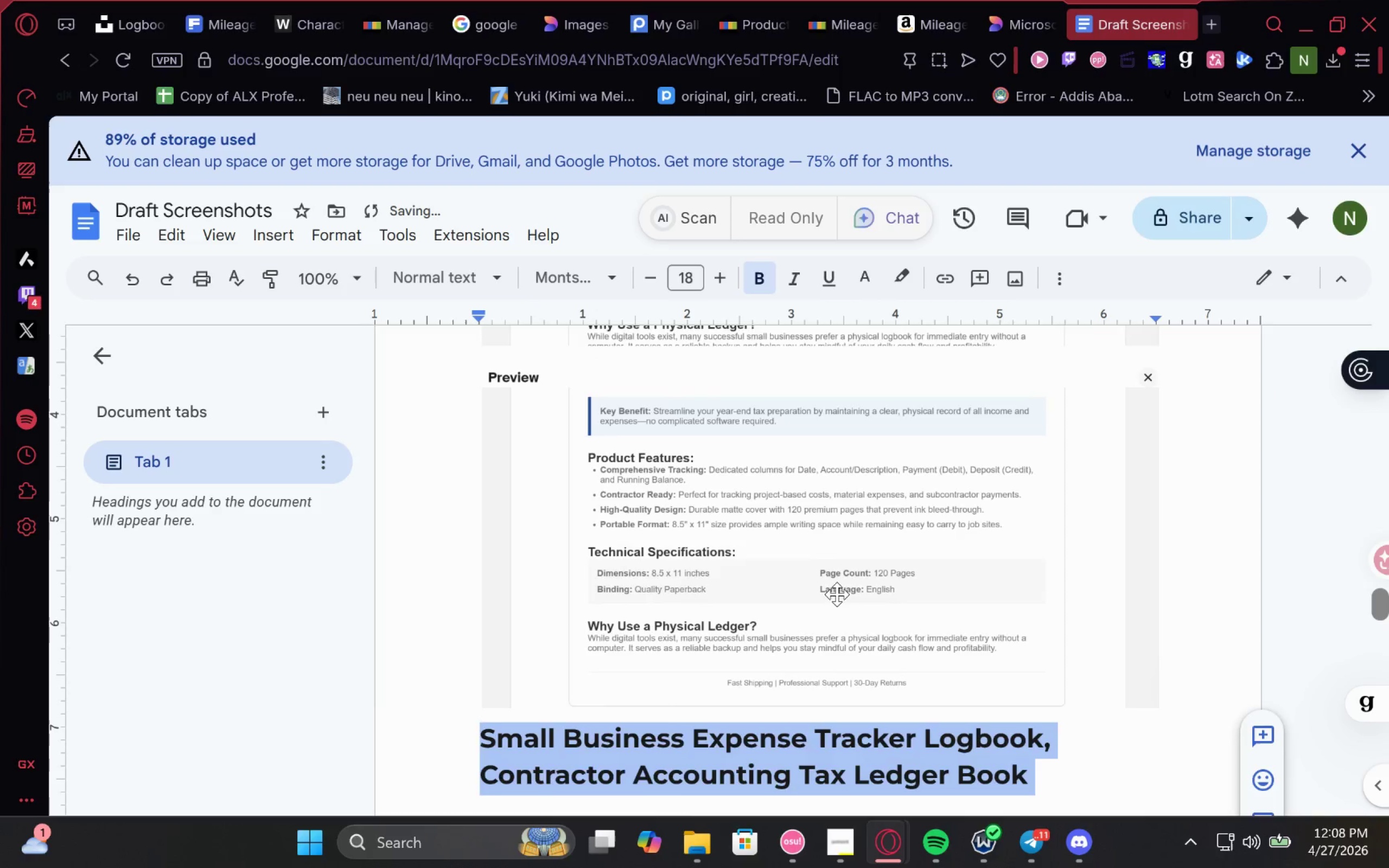 
scroll: coordinate [837, 596], scroll_direction: none, amount: 0.0
 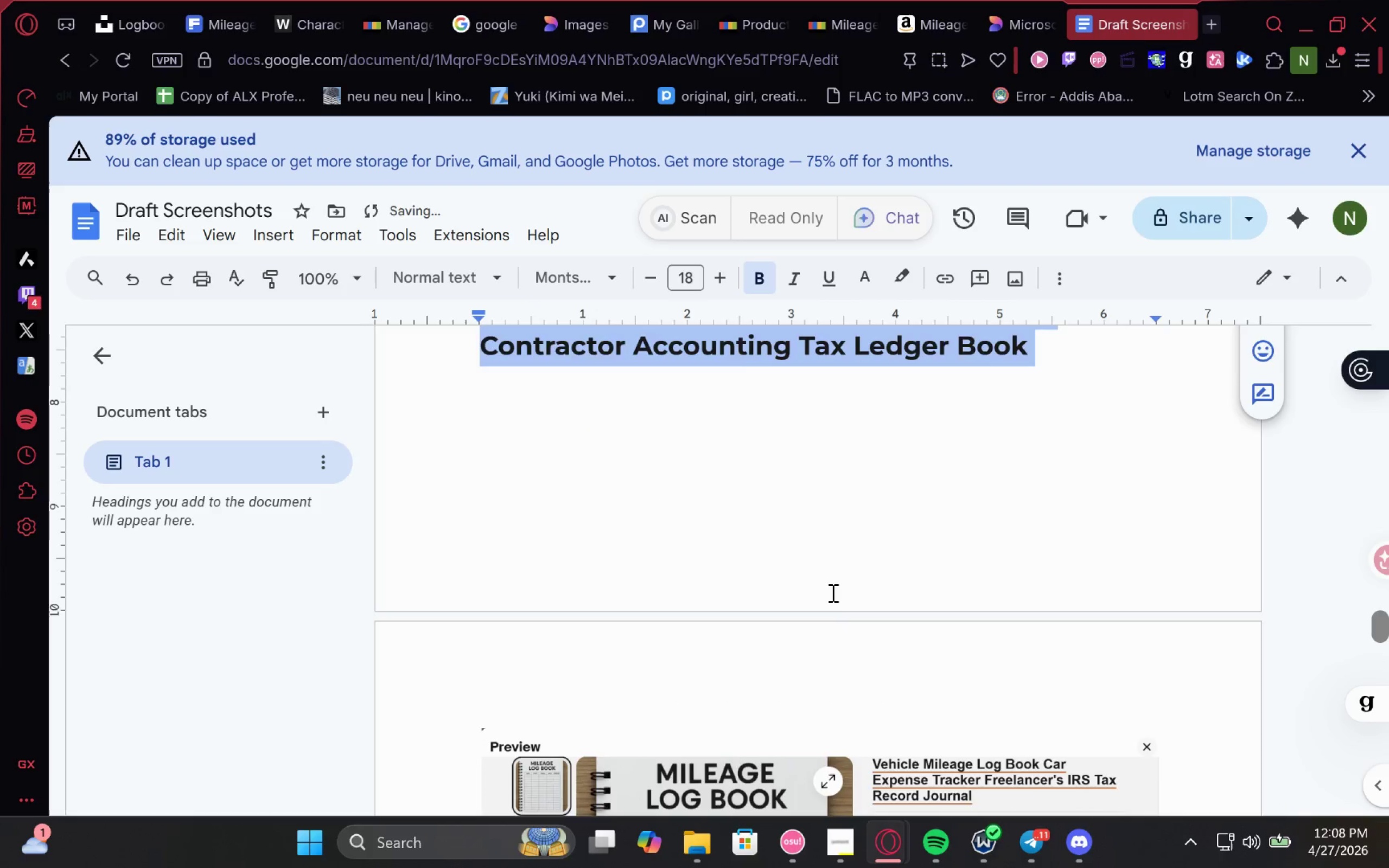 
scroll: coordinate [768, 572], scroll_direction: down, amount: 7.0
 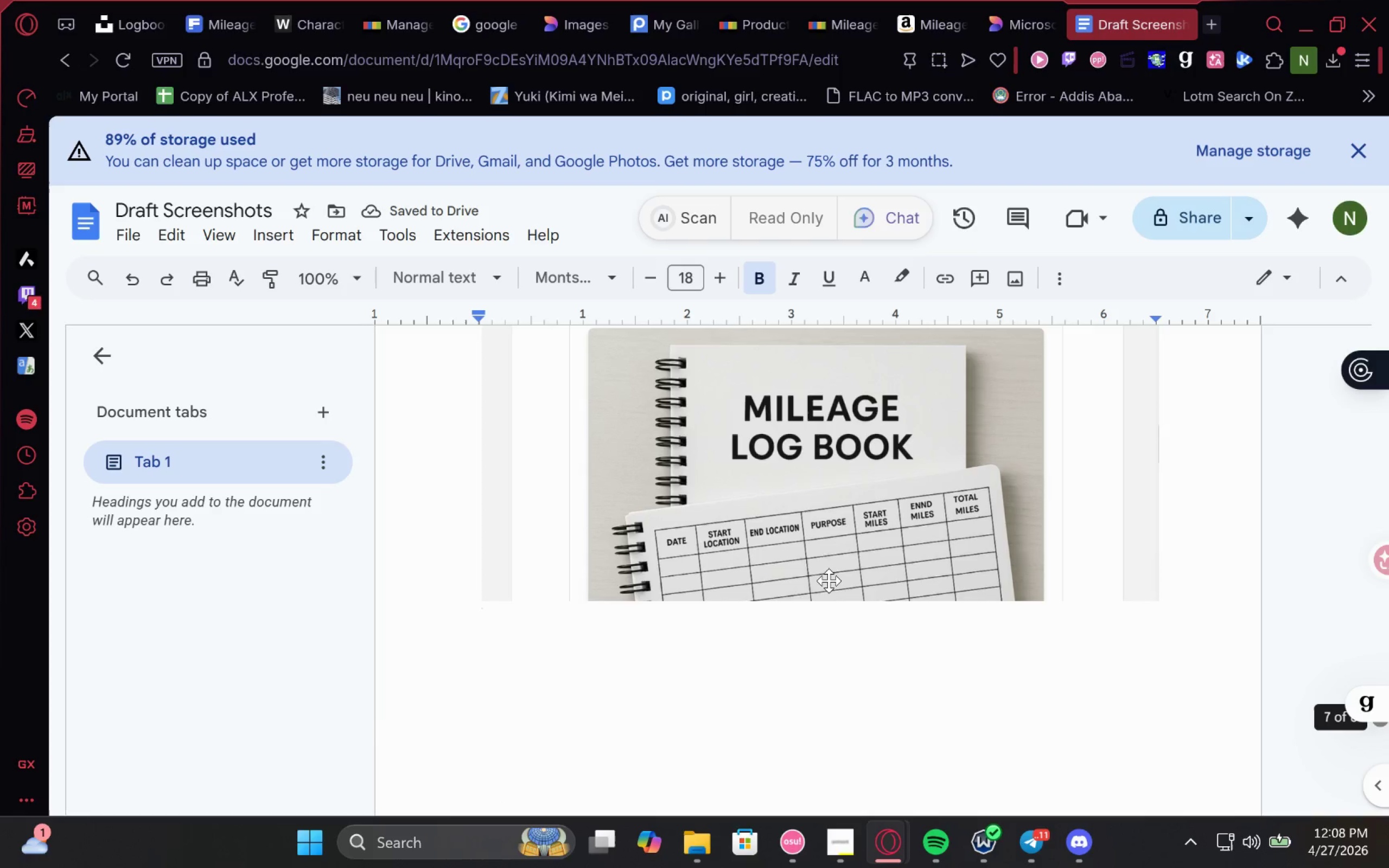 
key(ArrowRight)
 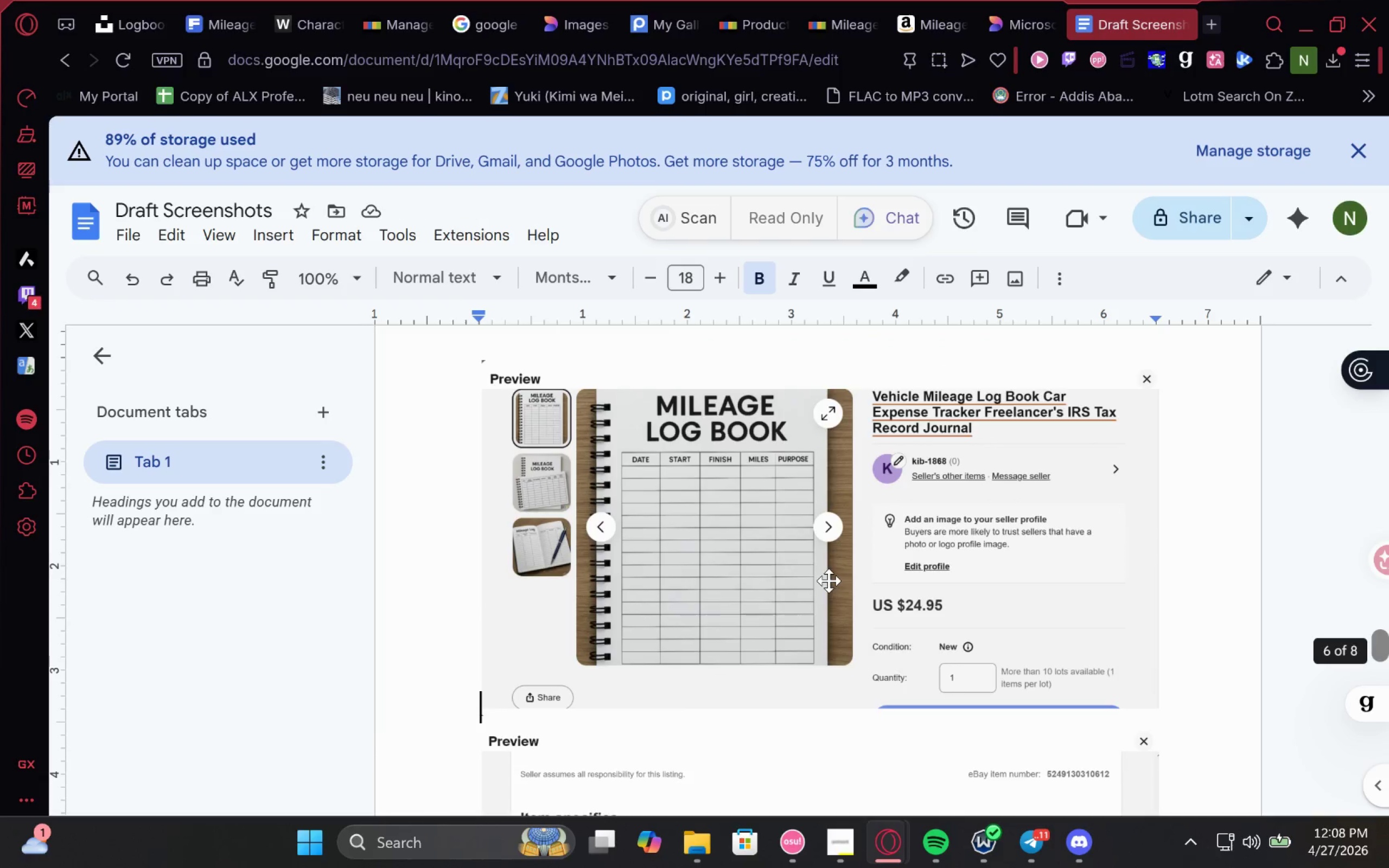 
key(ArrowDown)
 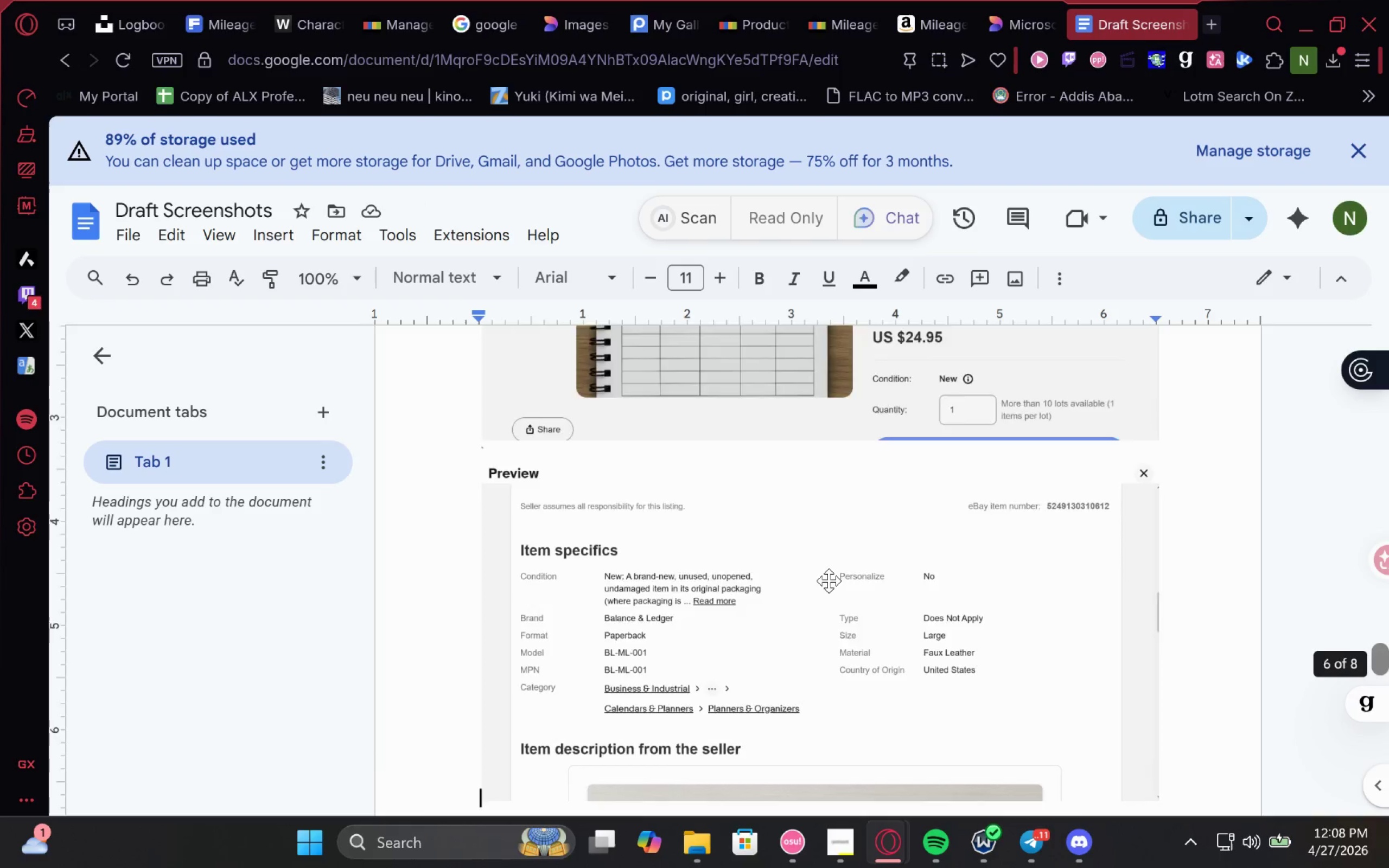 
hold_key(key=ArrowDown, duration=1.16)
 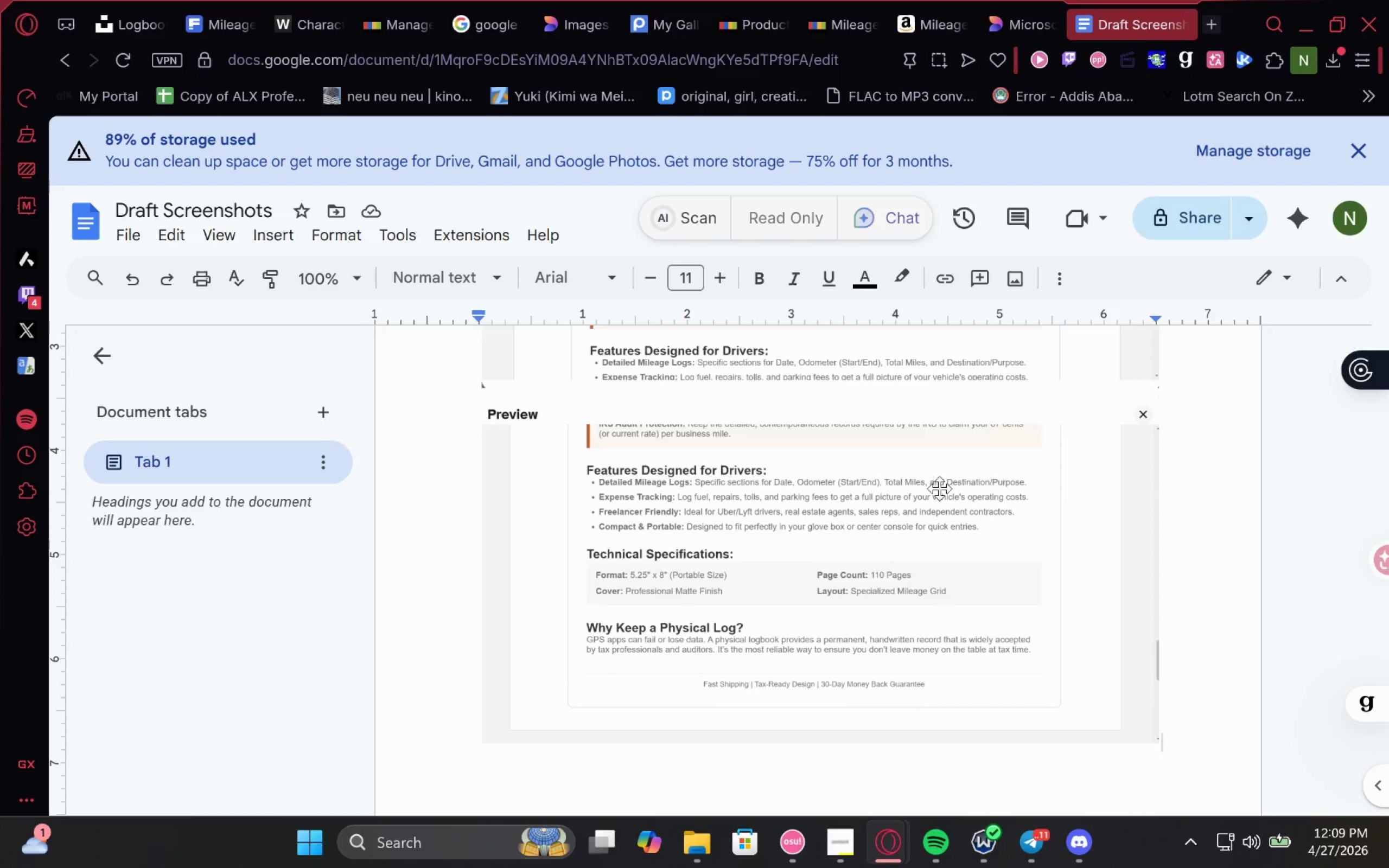 
mouse_move([1067, 43])
 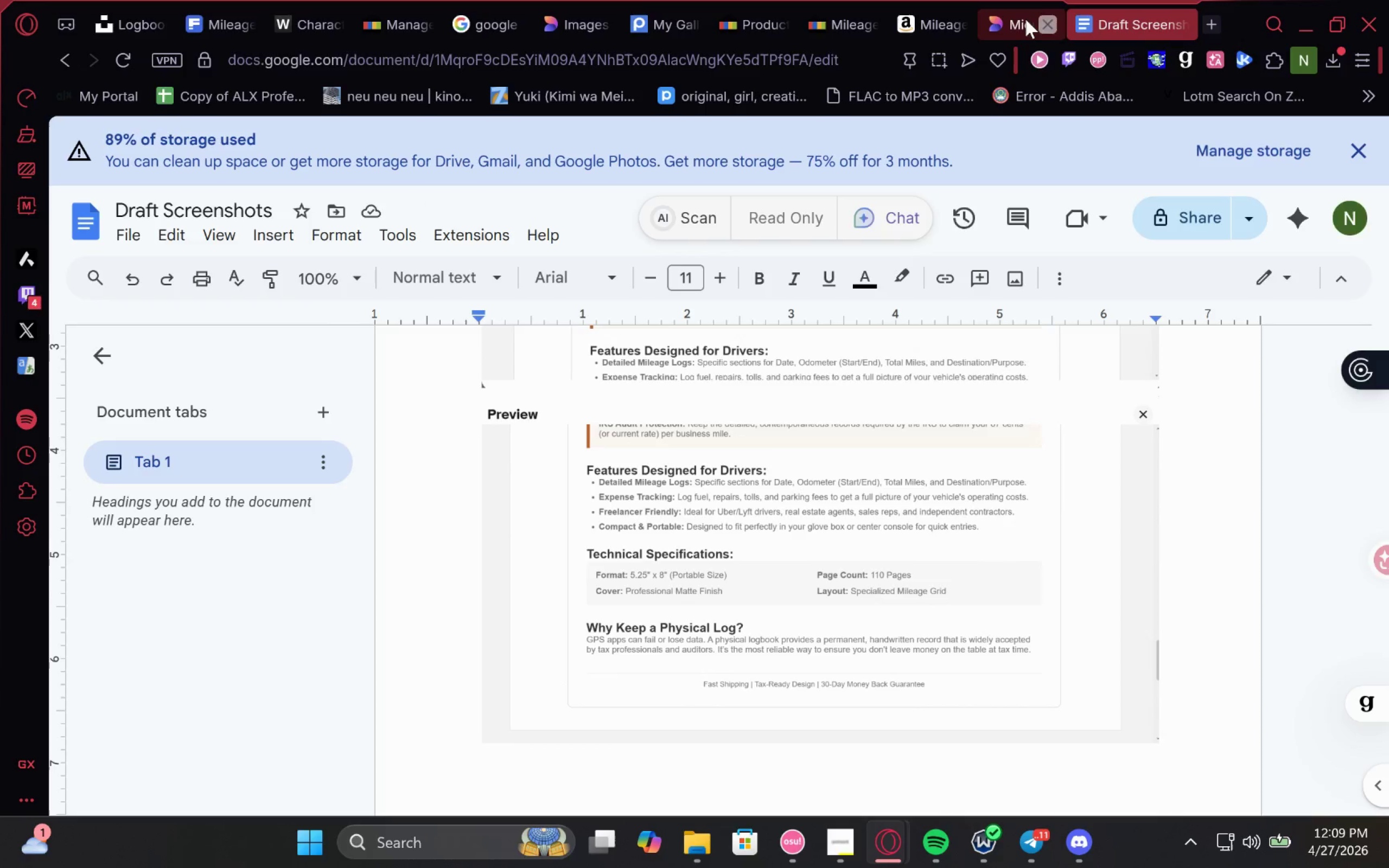 
left_click([1024, 16])
 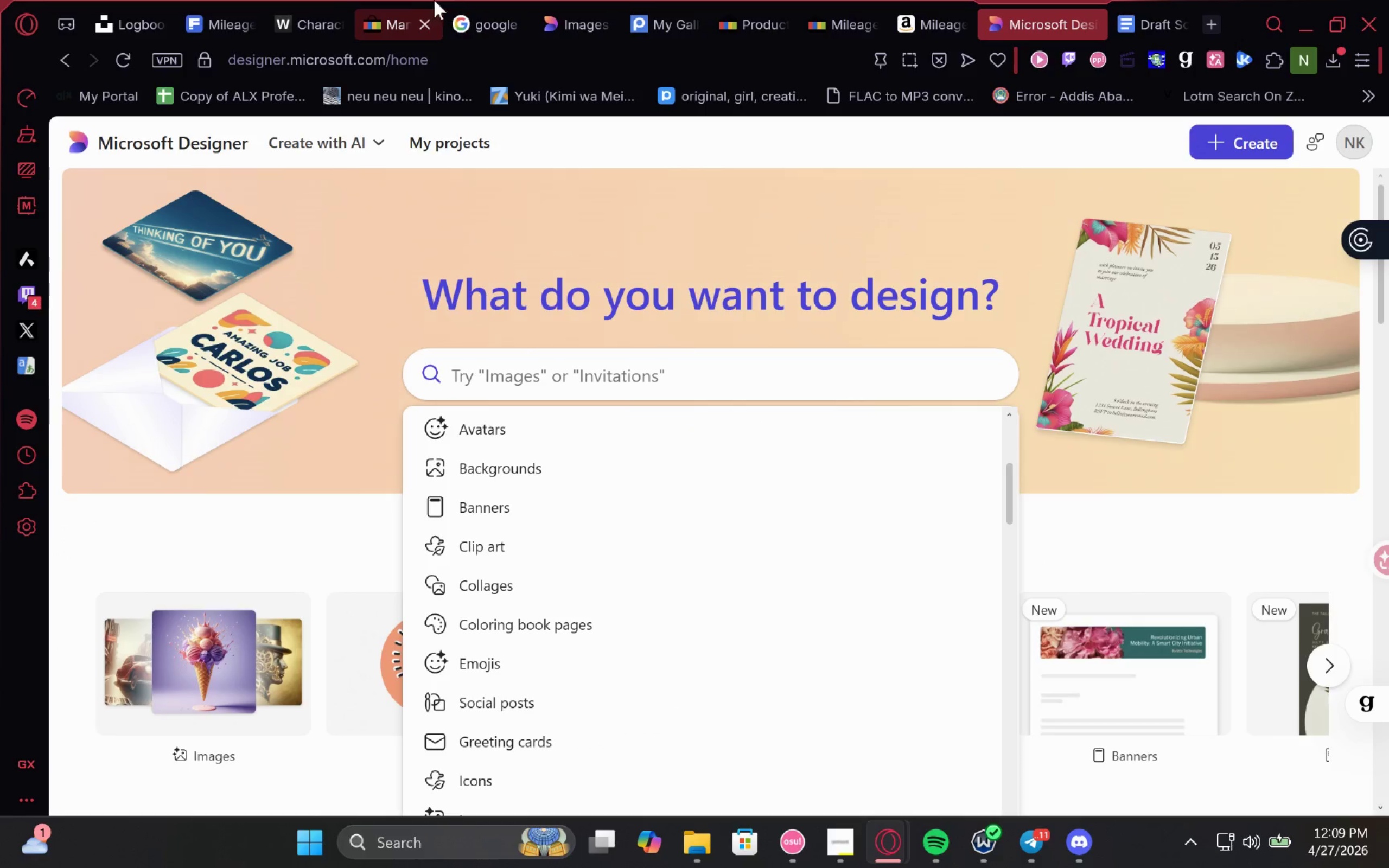 
left_click([373, 0])
 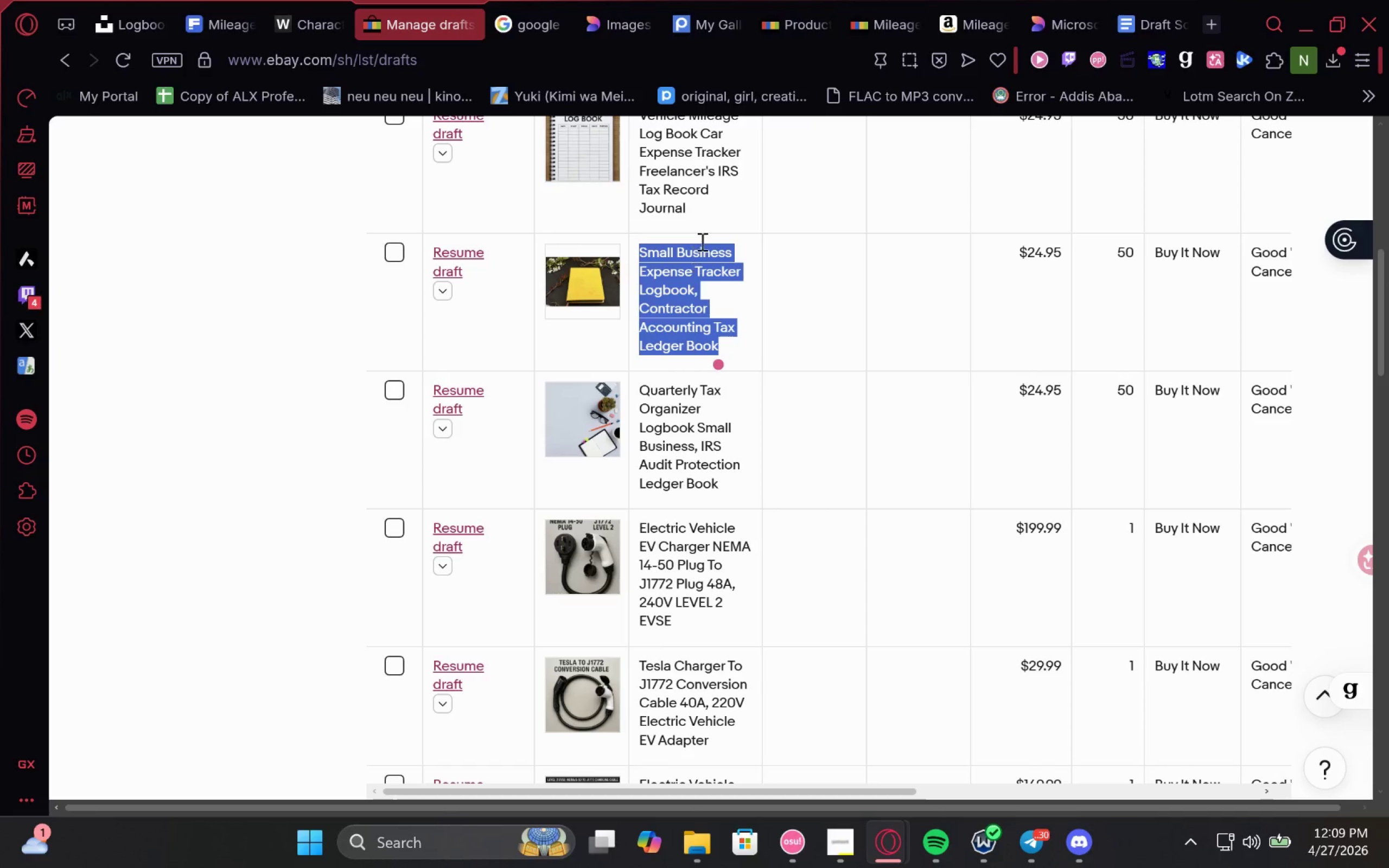 
left_click_drag(start_coordinate=[711, 211], to_coordinate=[634, 410])
 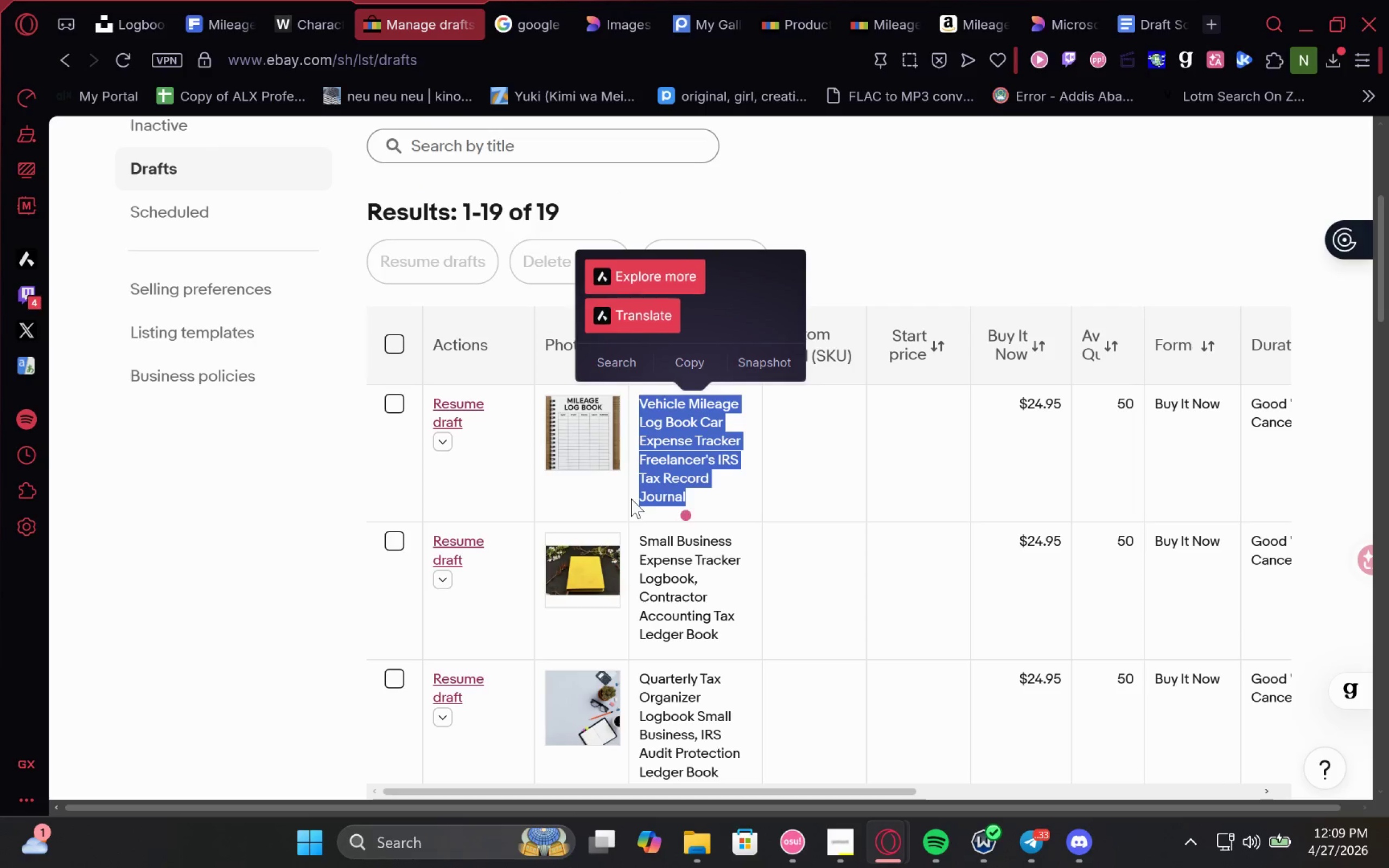 
key(Control+C)
 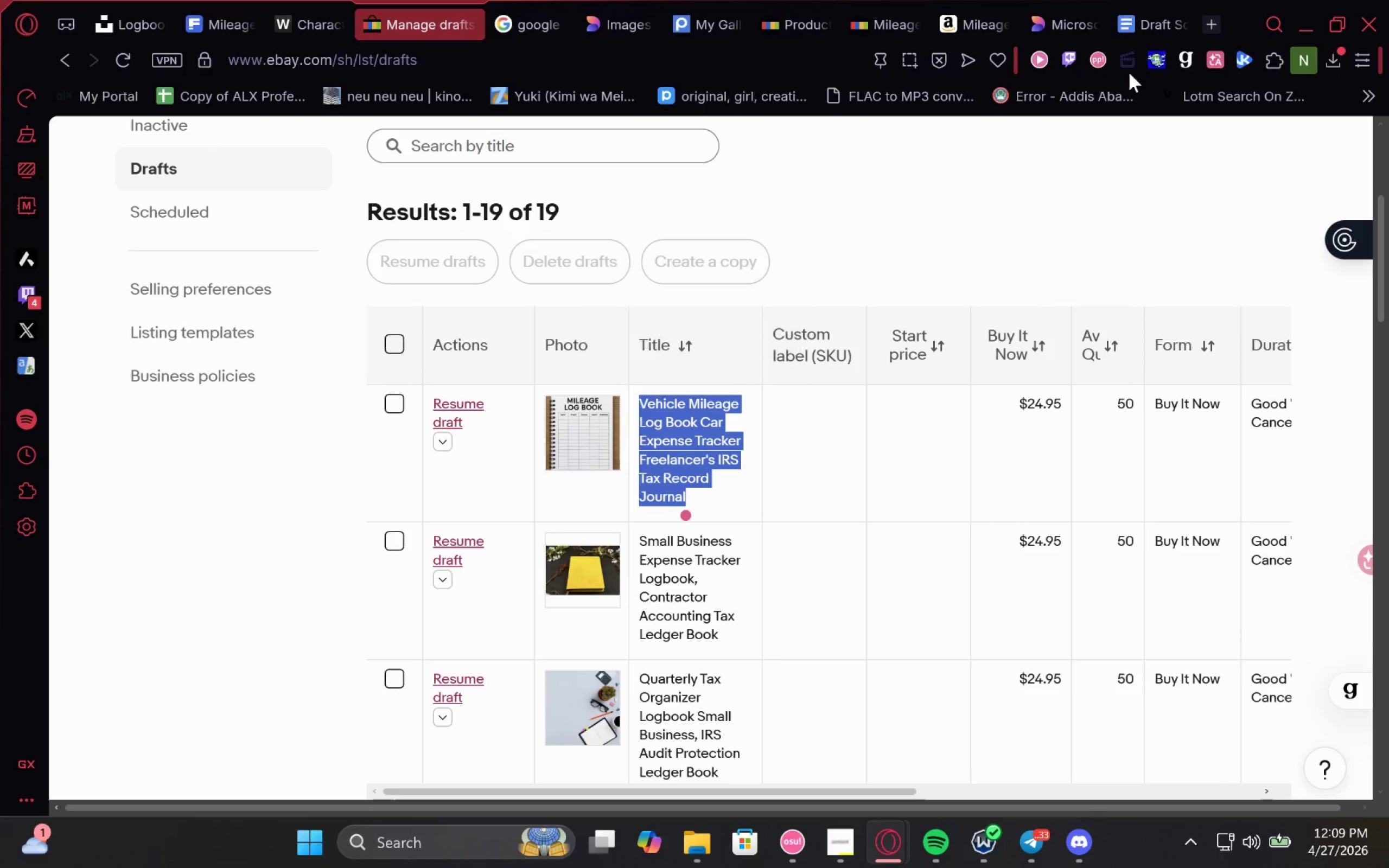 
key(Control+C)
 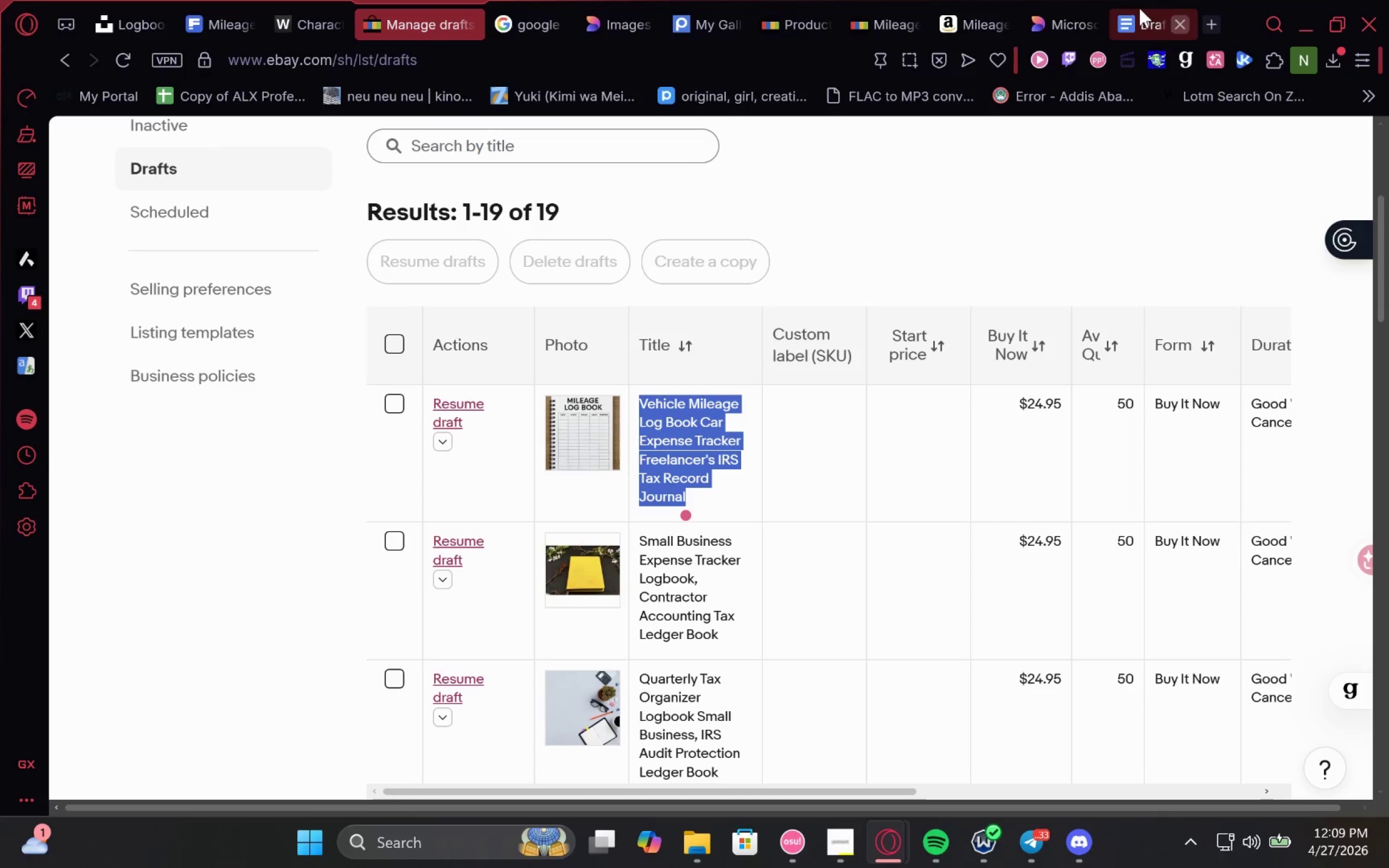 
left_click([1139, 8])
 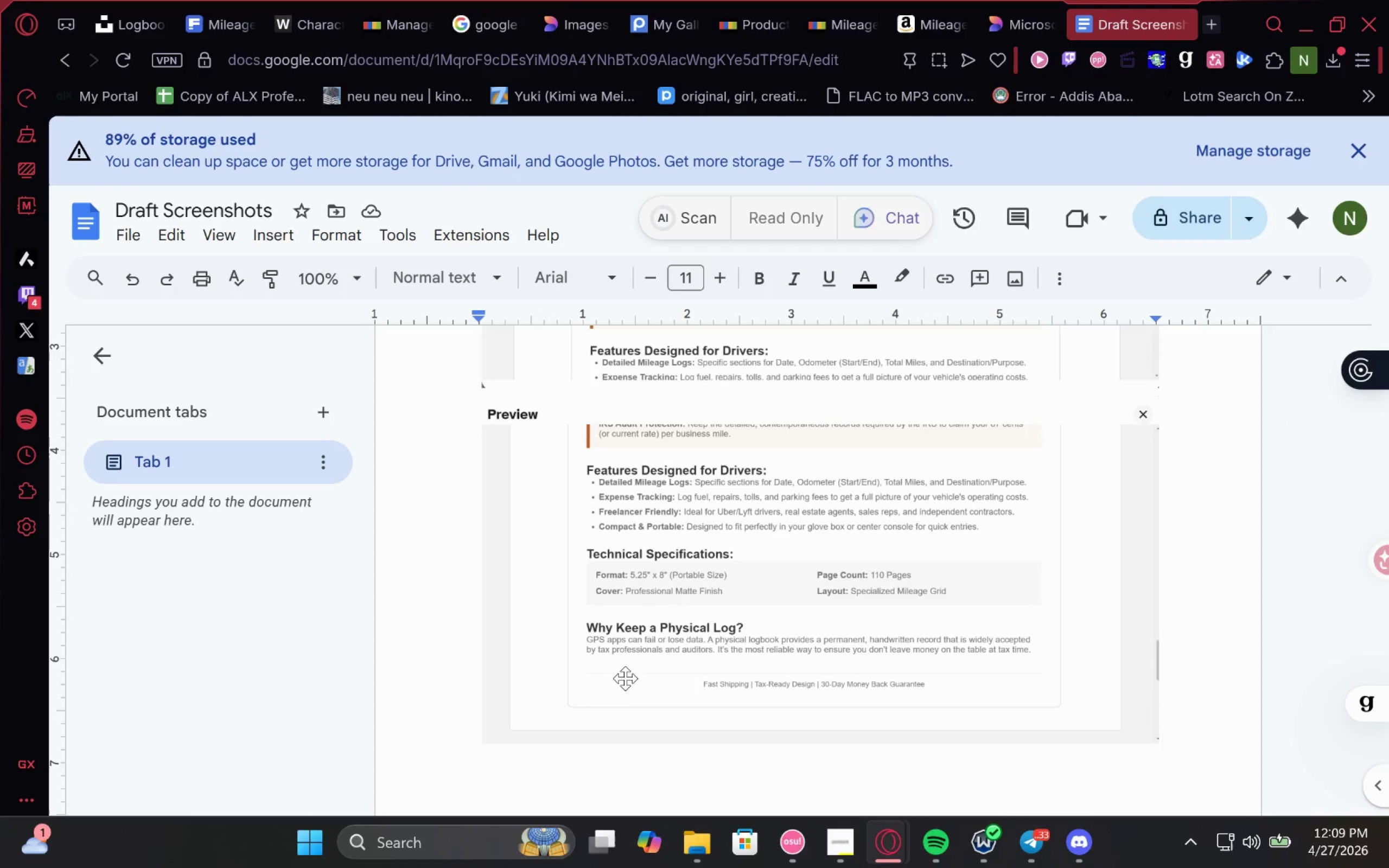 
key(Control+V)
 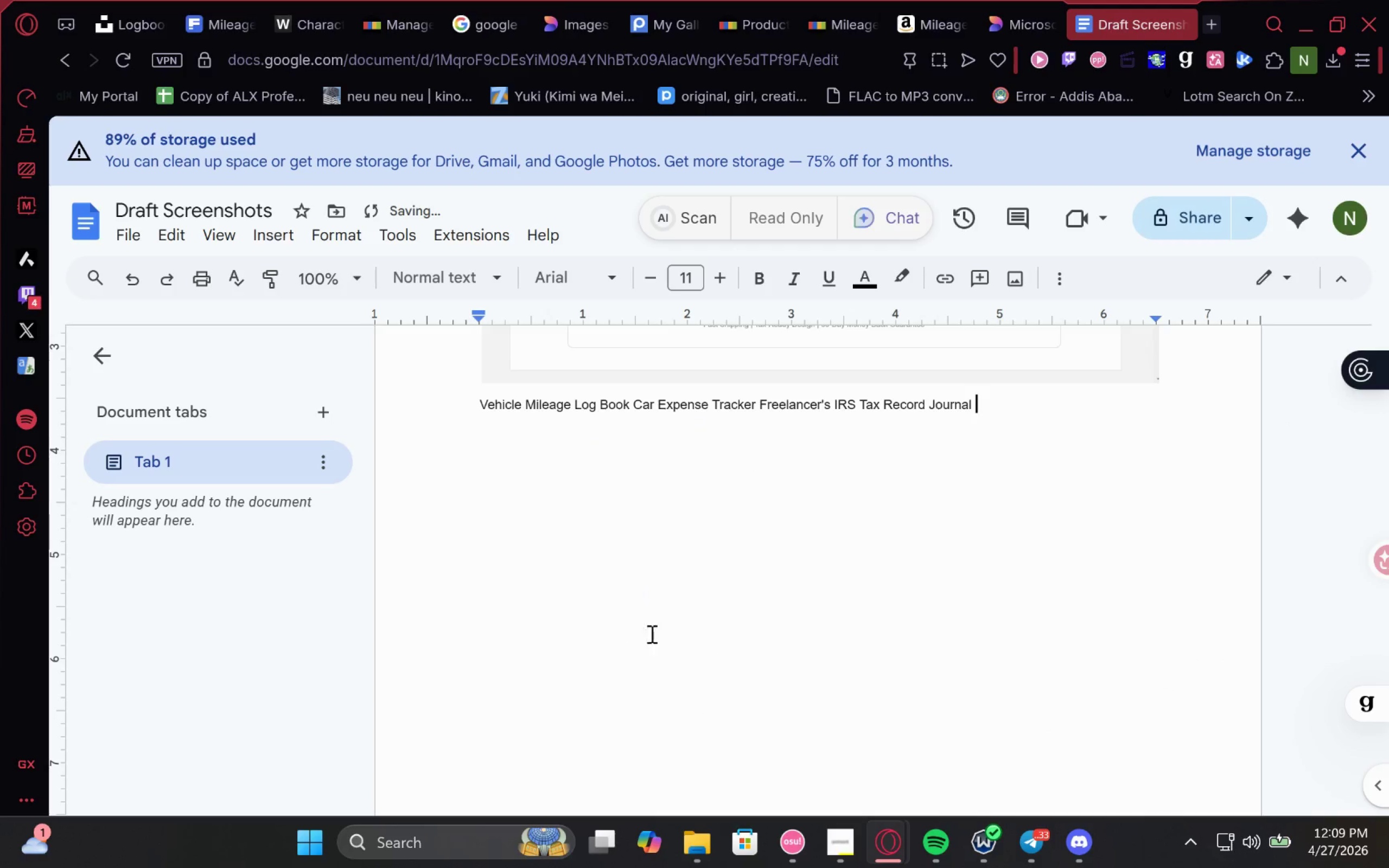 
hold_key(key=ControlLeft, duration=0.94)
 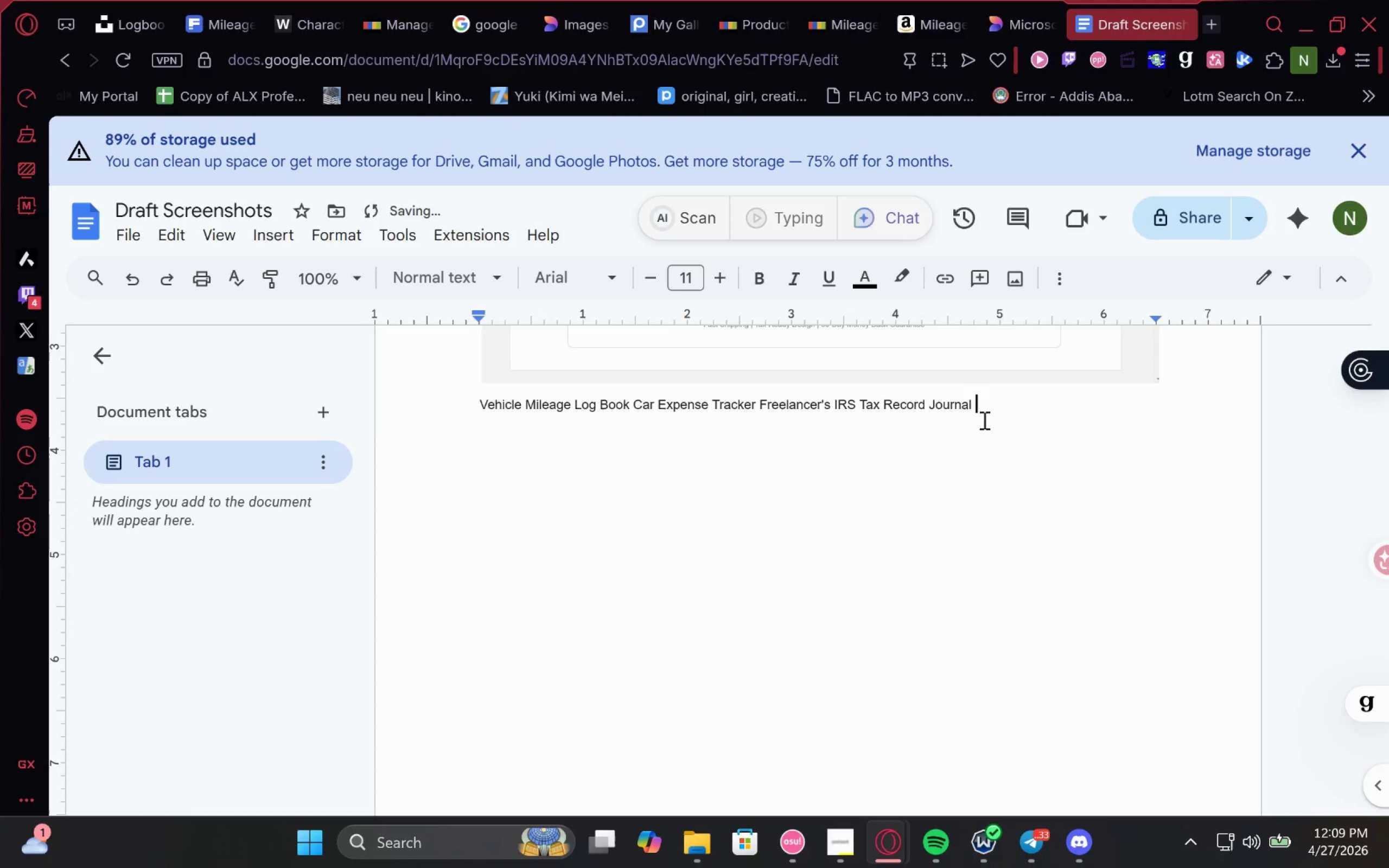 
left_click_drag(start_coordinate=[993, 409], to_coordinate=[439, 397])
 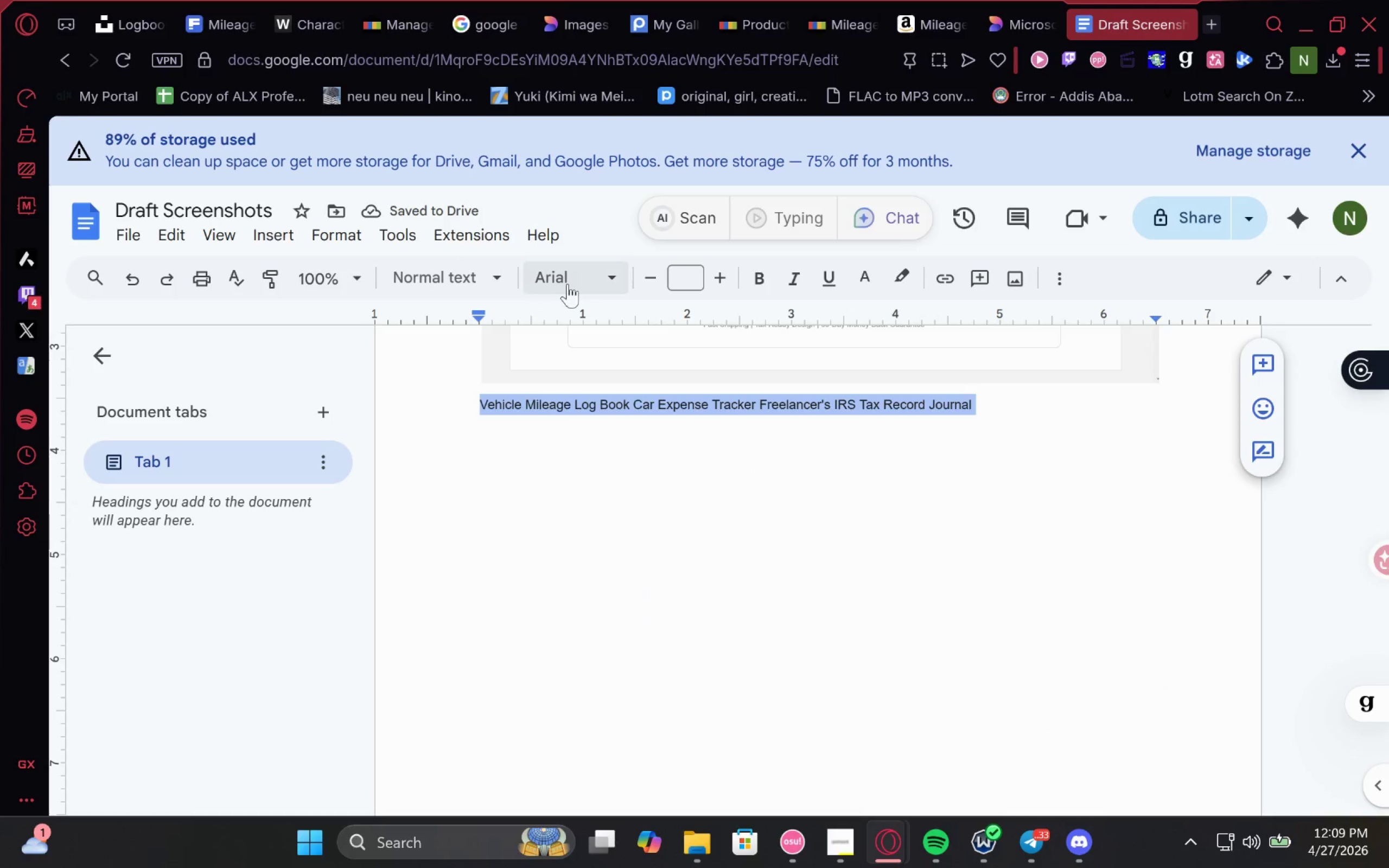 
left_click([584, 278])
 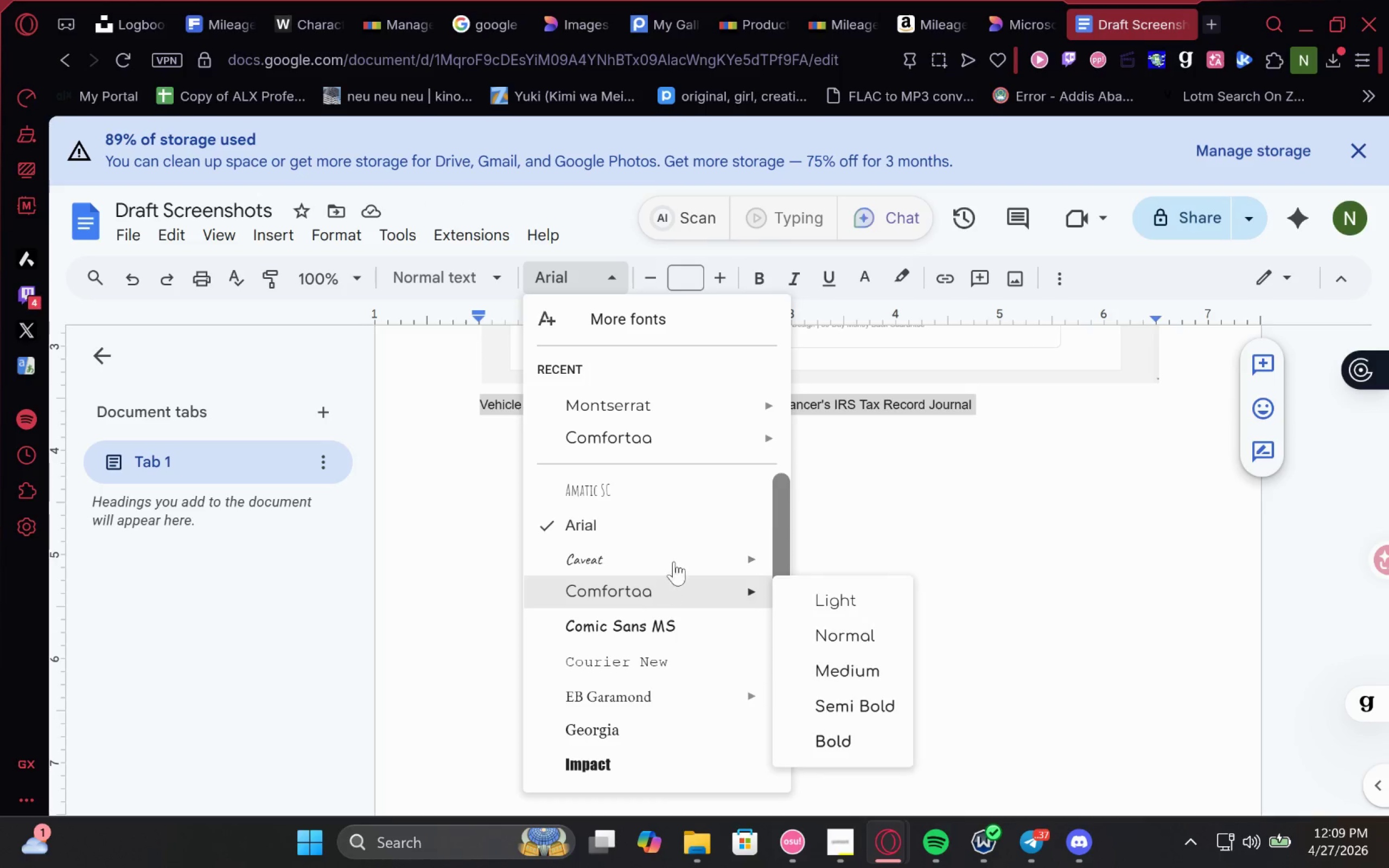 
left_click([697, 406])
 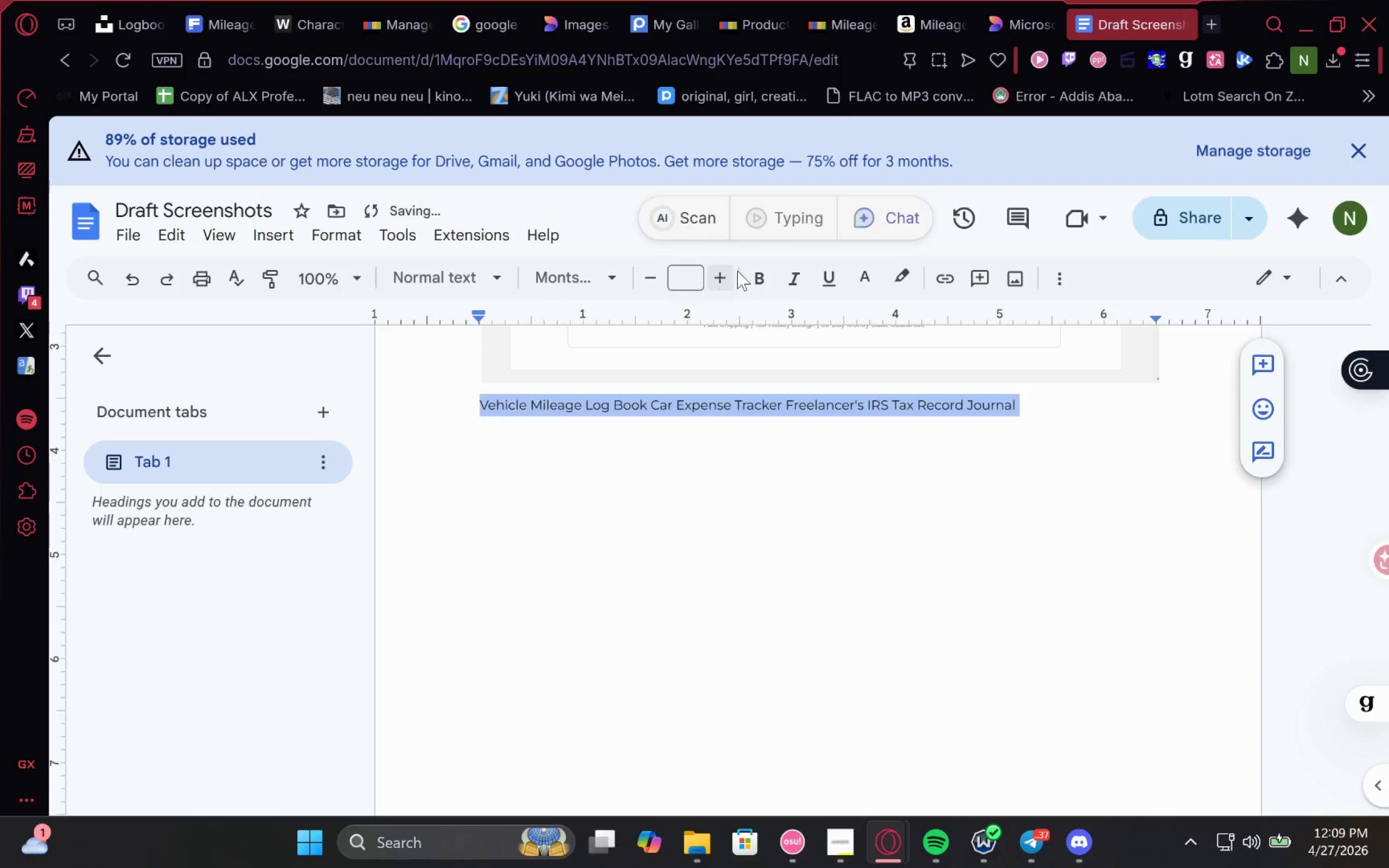 
left_click([756, 270])
 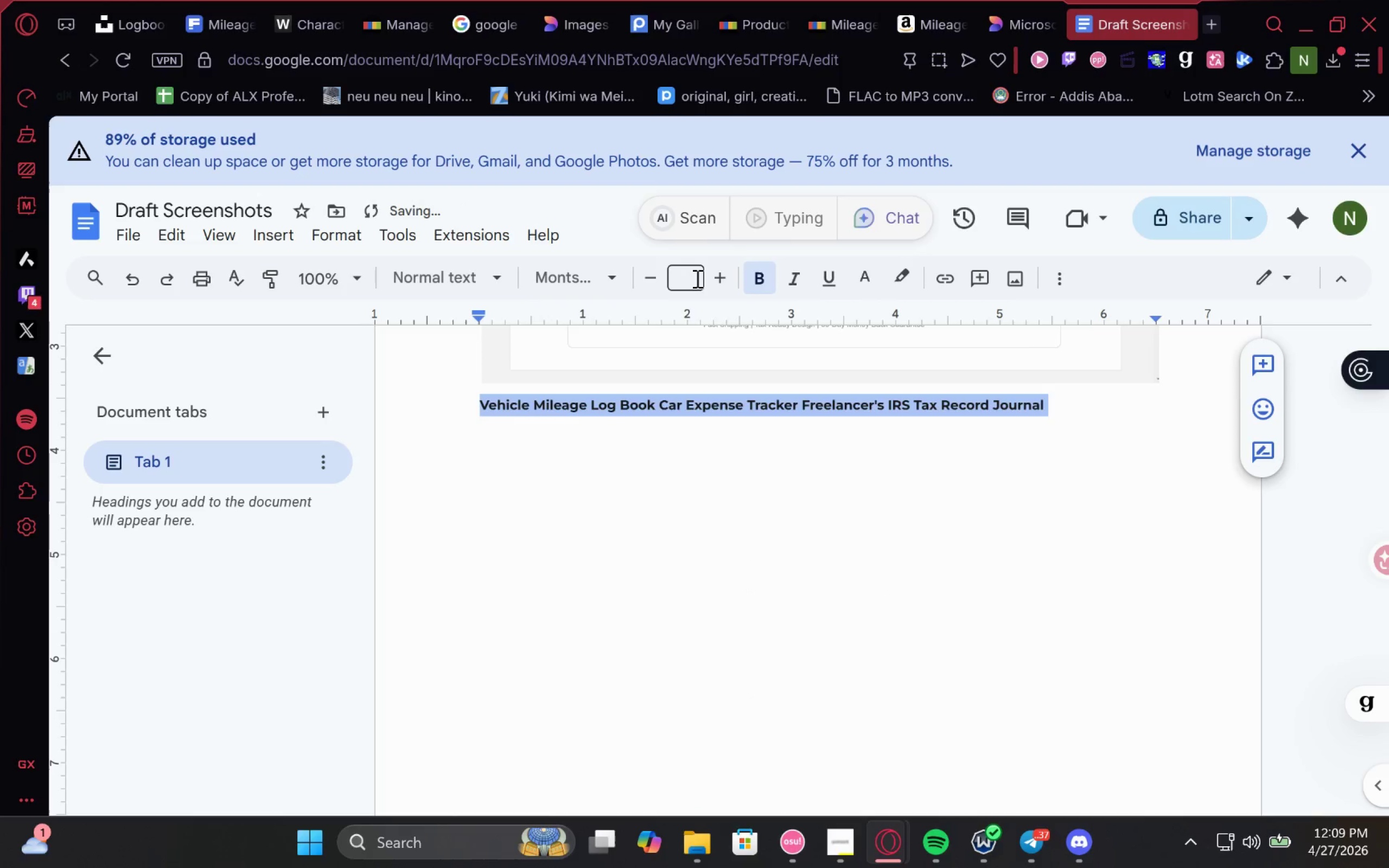 
left_click([694, 279])
 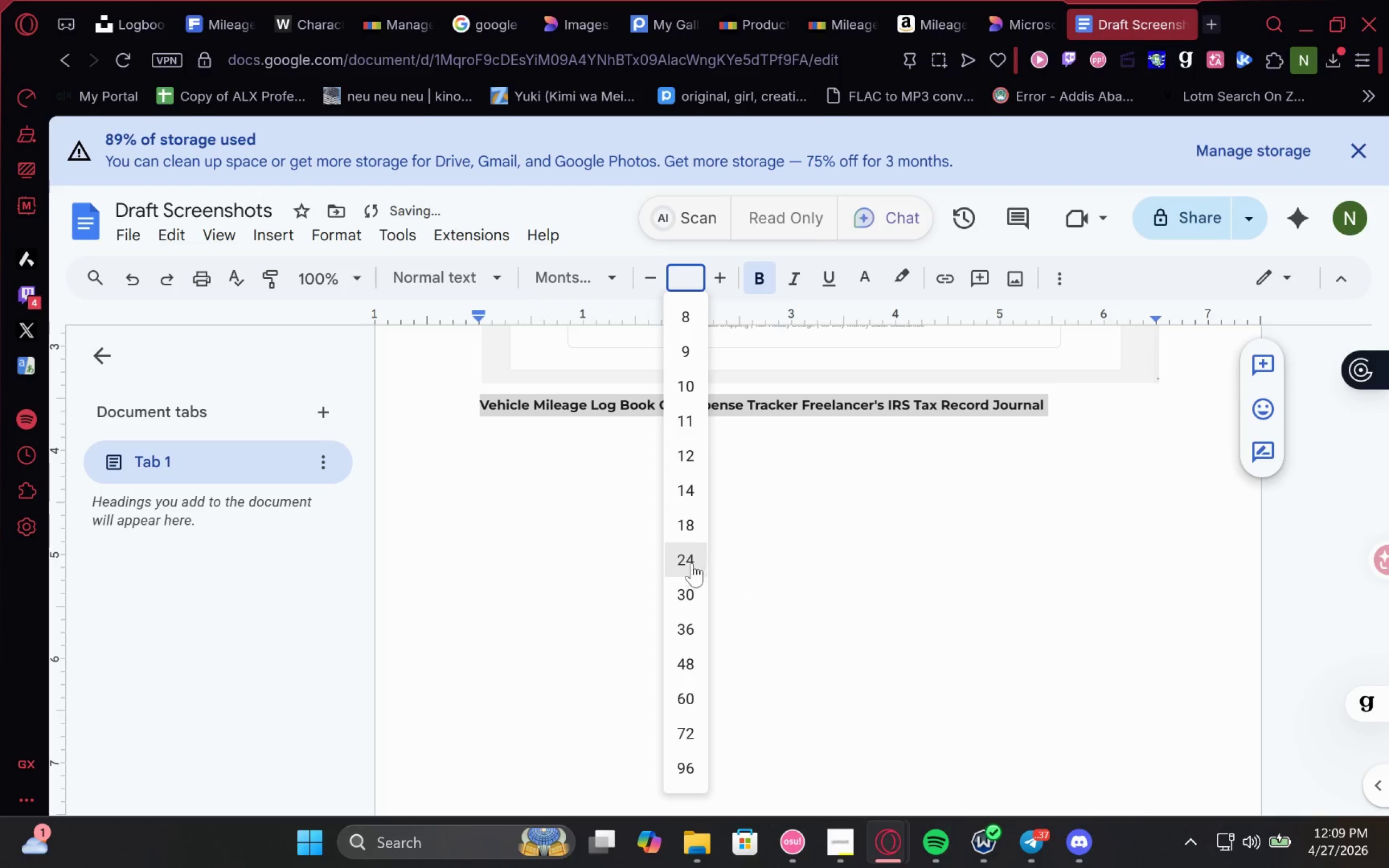 
left_click([692, 533])
 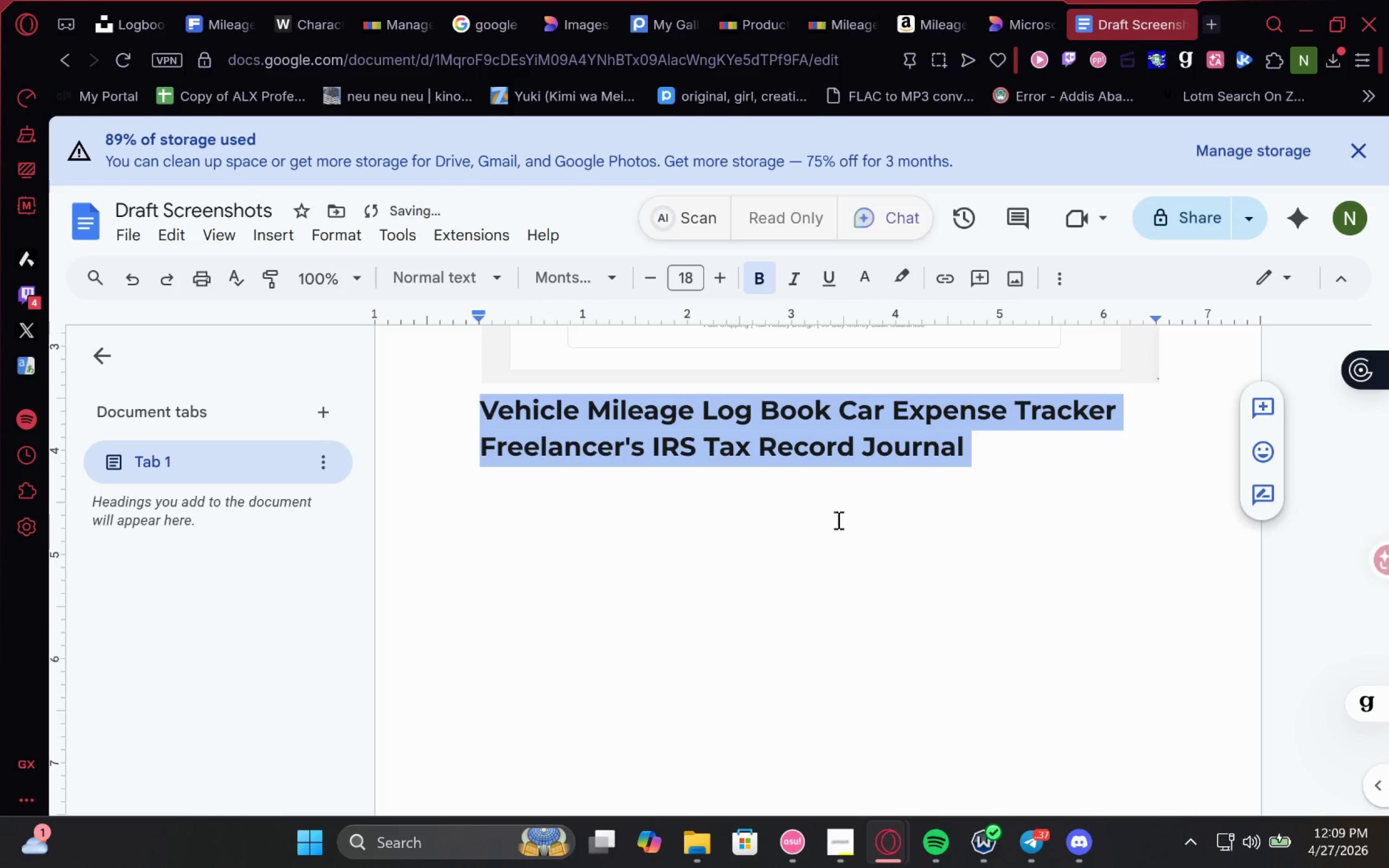 
left_click([999, 510])
 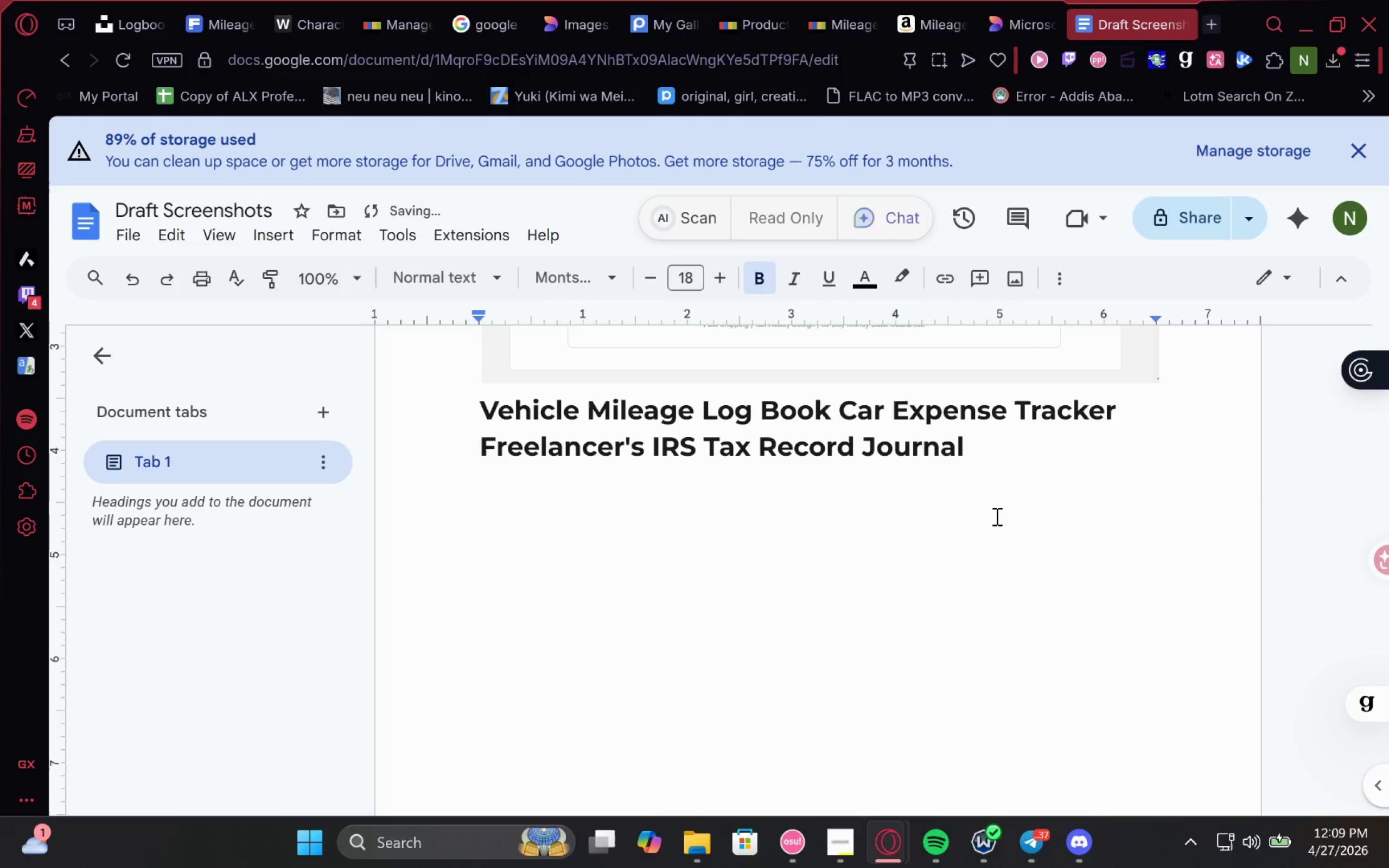 
type(zz)
key(Backspace)
key(Backspace)
 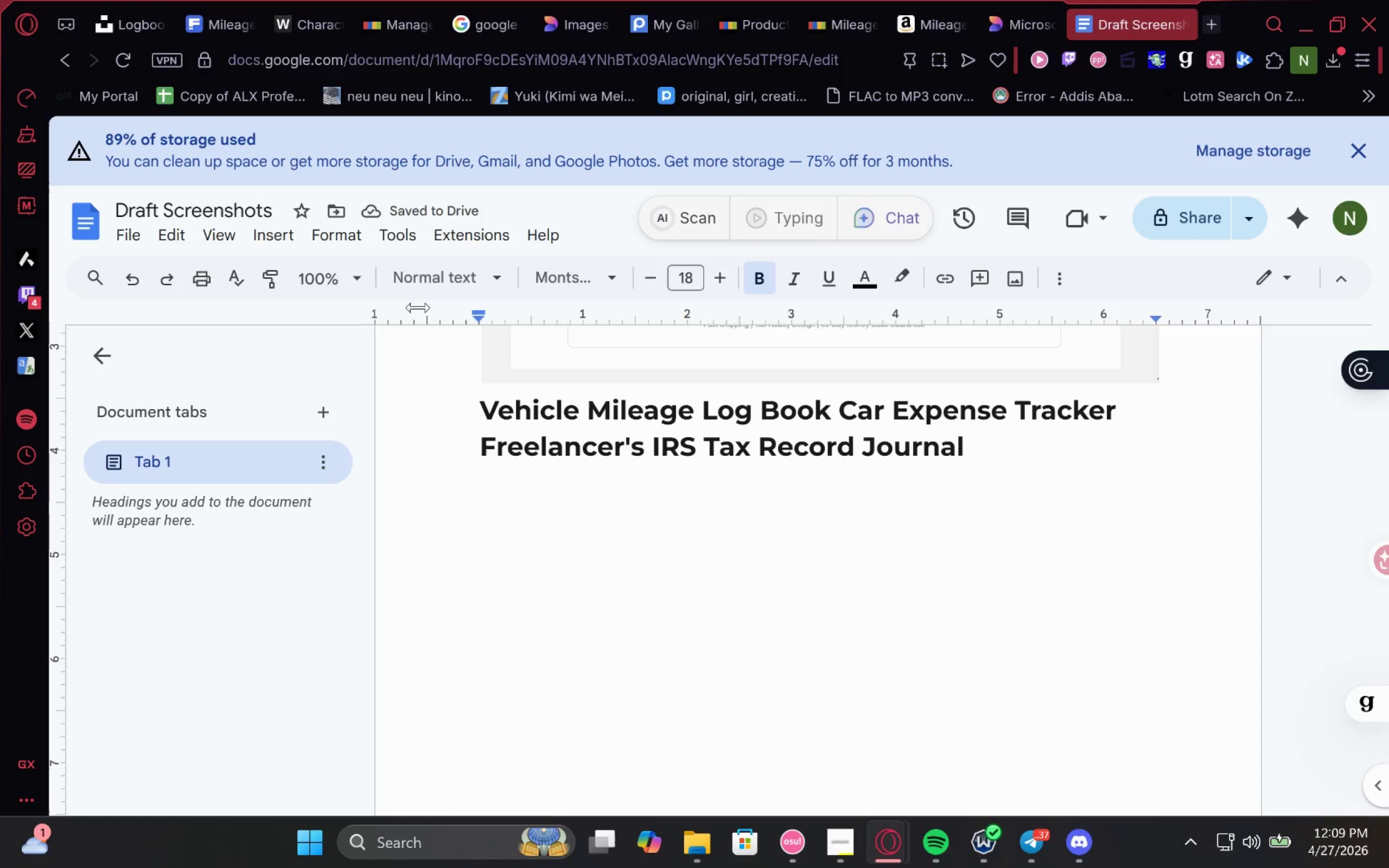 
left_click([128, 234])
 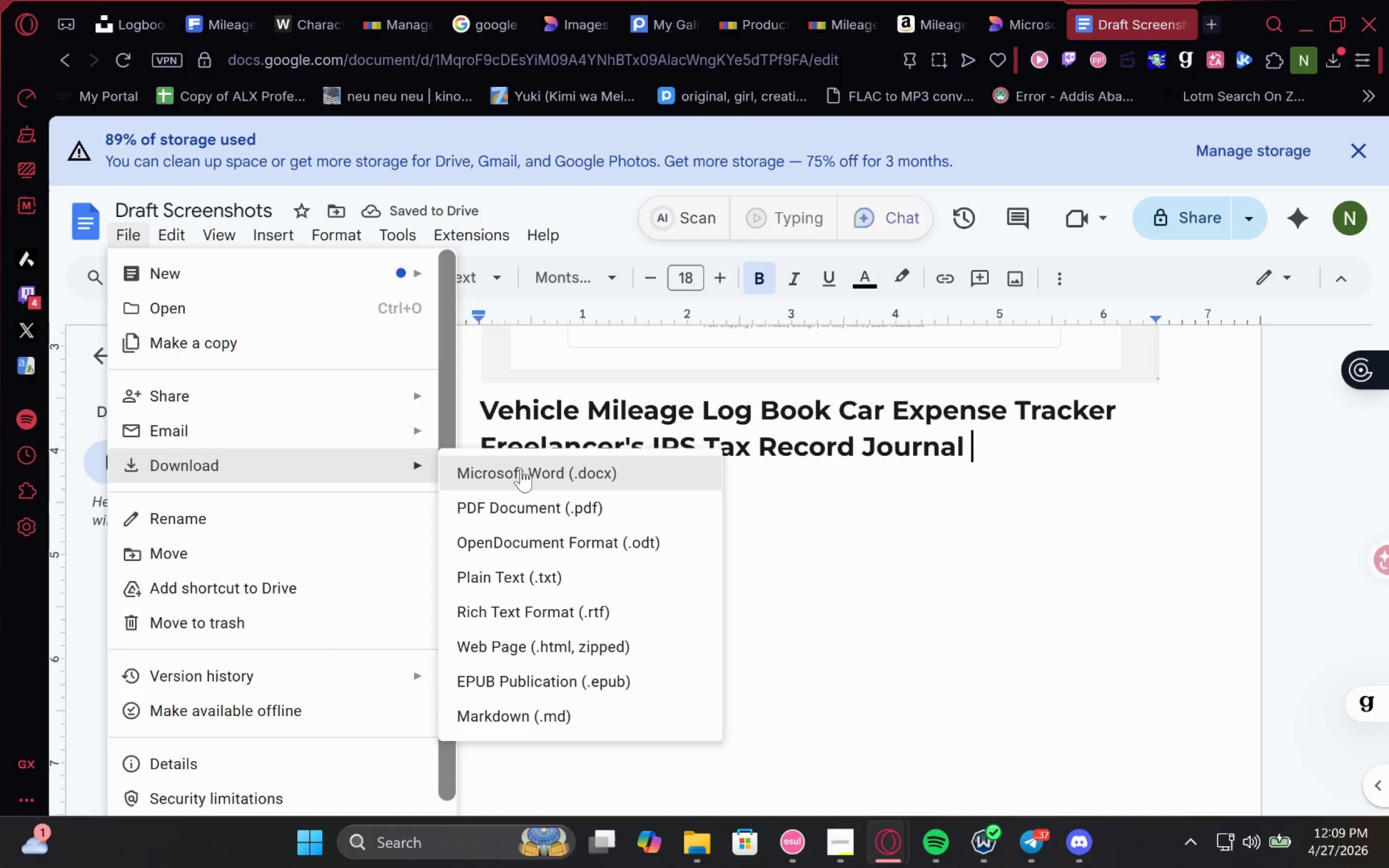 
left_click([533, 494])
 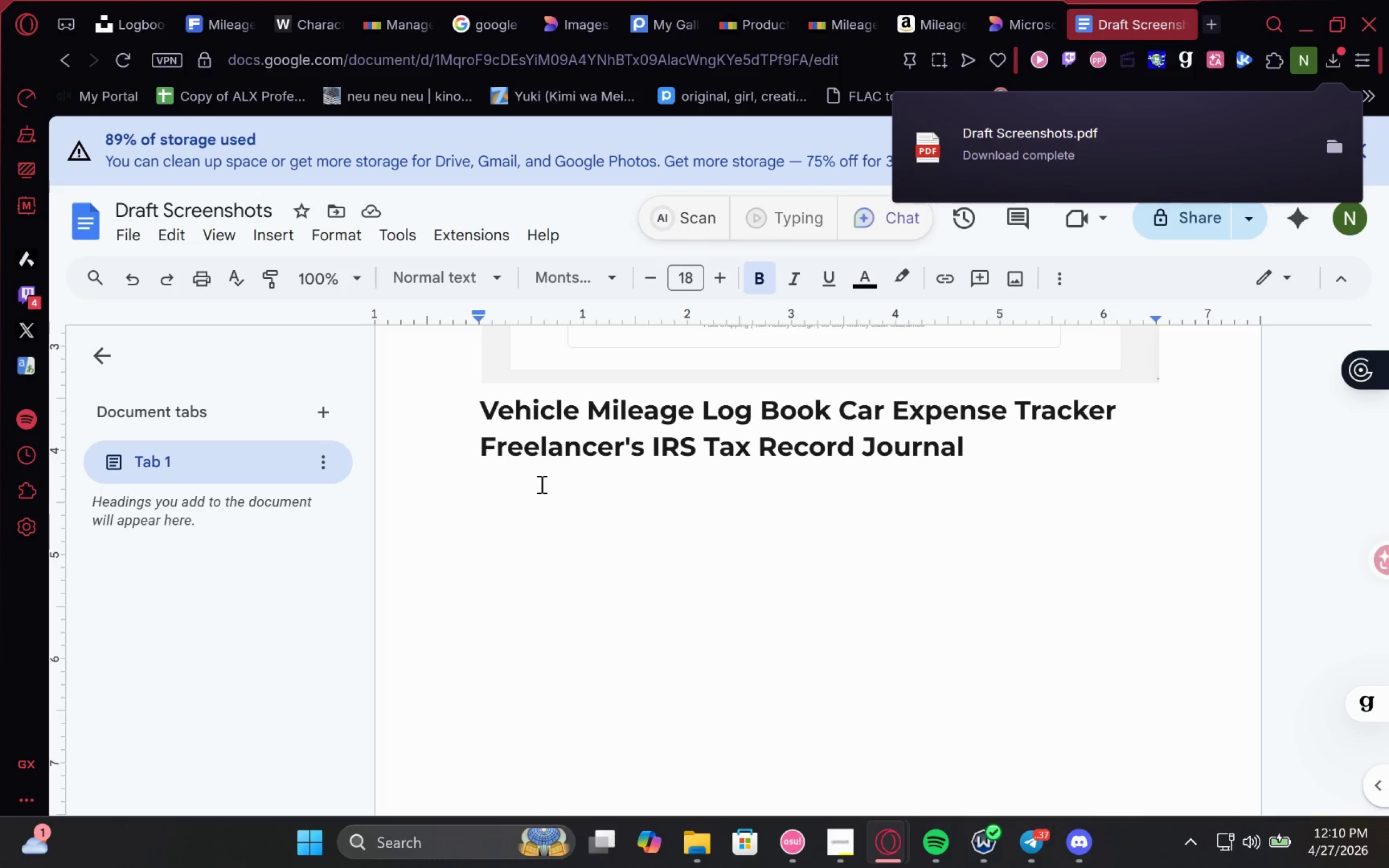 
wait(42.44)
 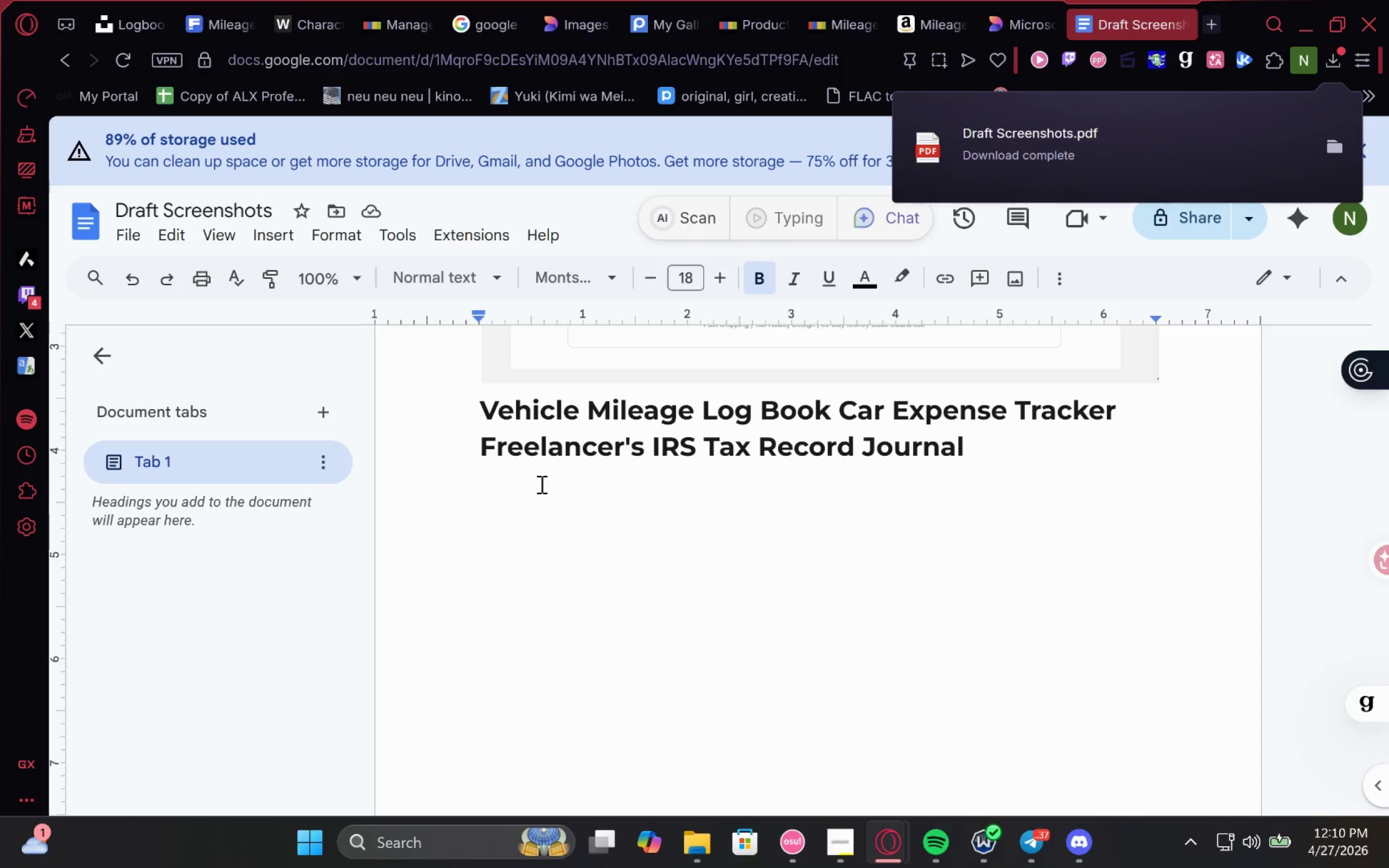 
left_click([383, 0])
 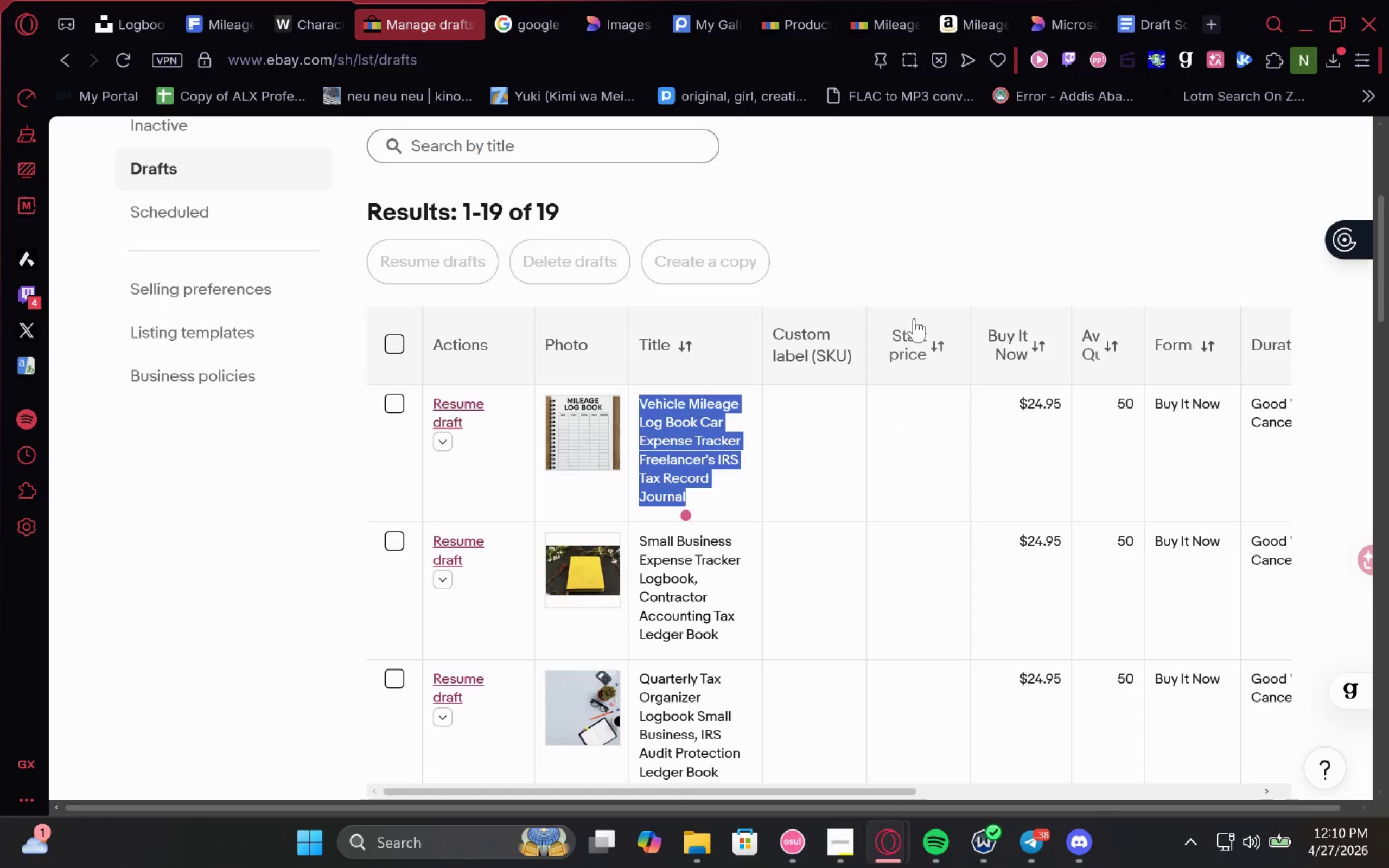 
left_click([909, 264])
 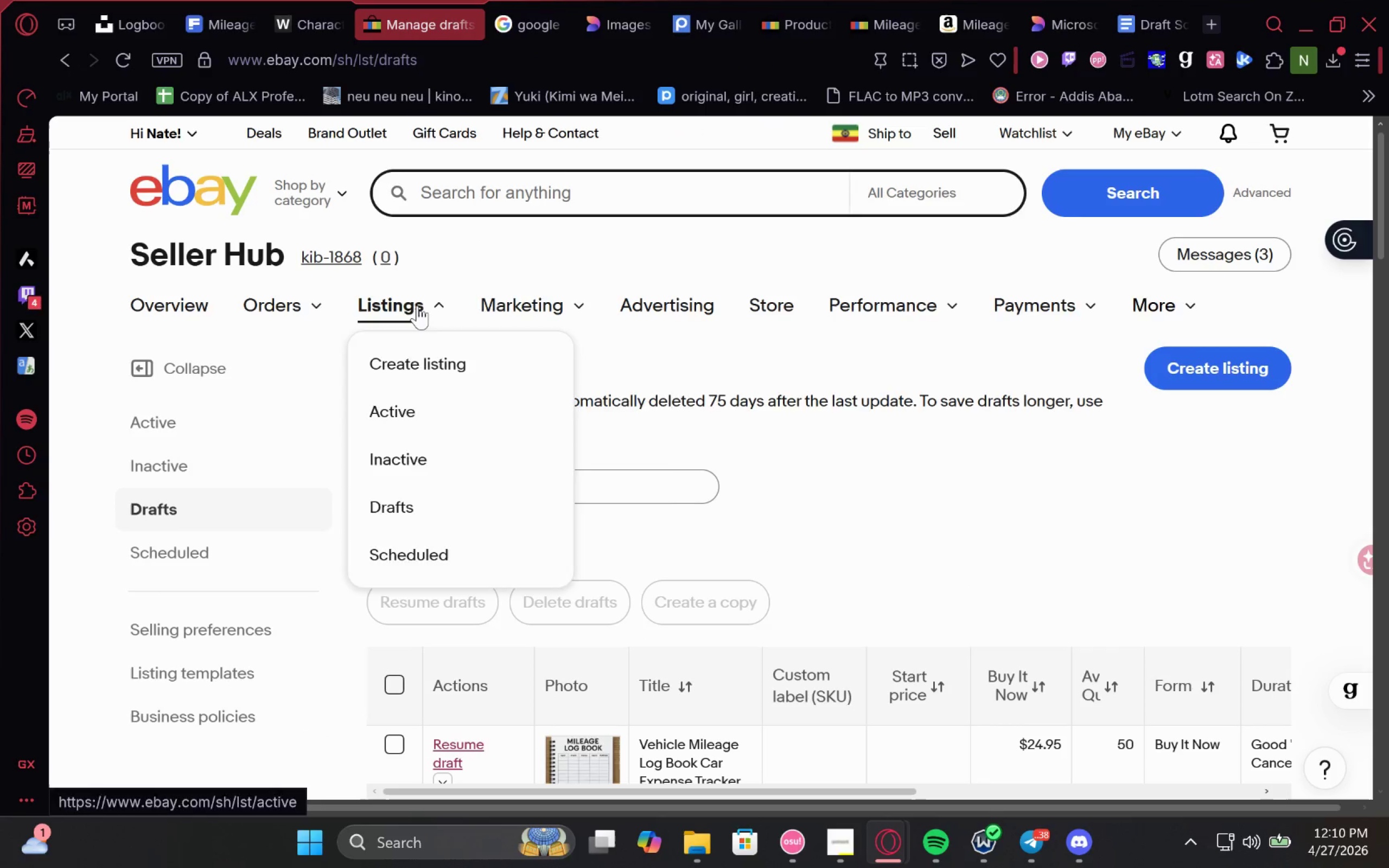 
left_click([1202, 364])
 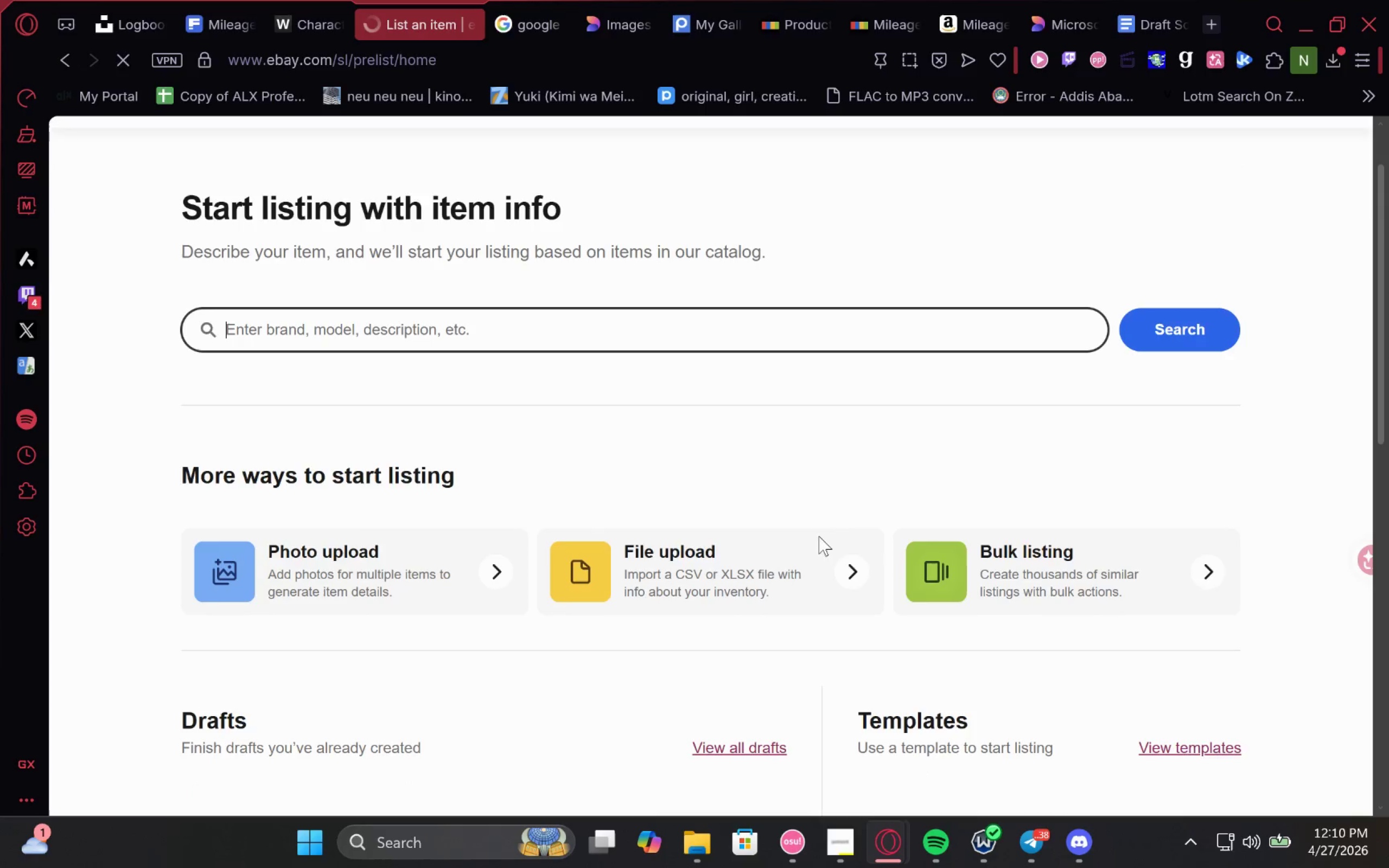 
wait(6.34)
 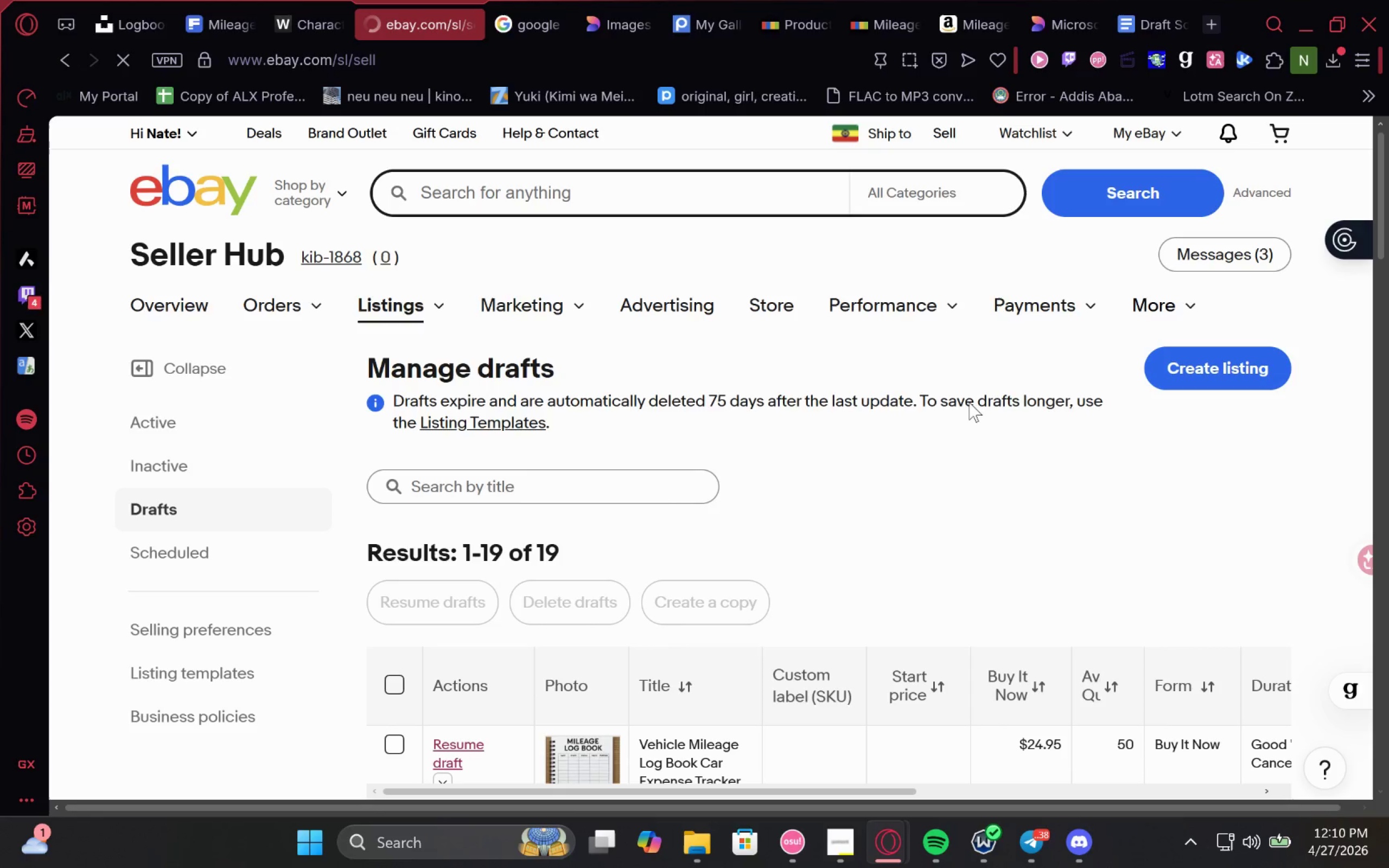 
left_click([1063, 561])
 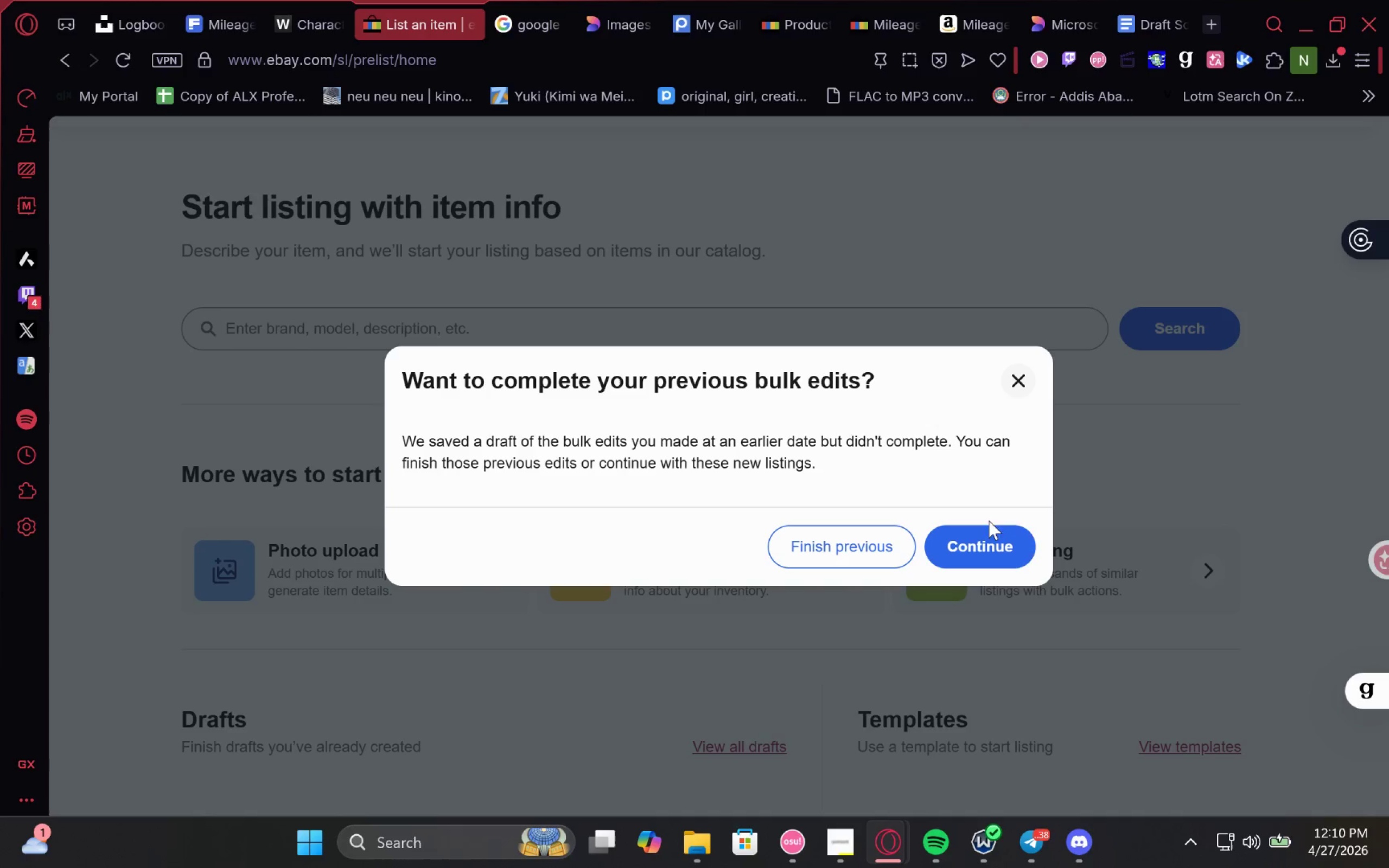 
left_click([1005, 391])
 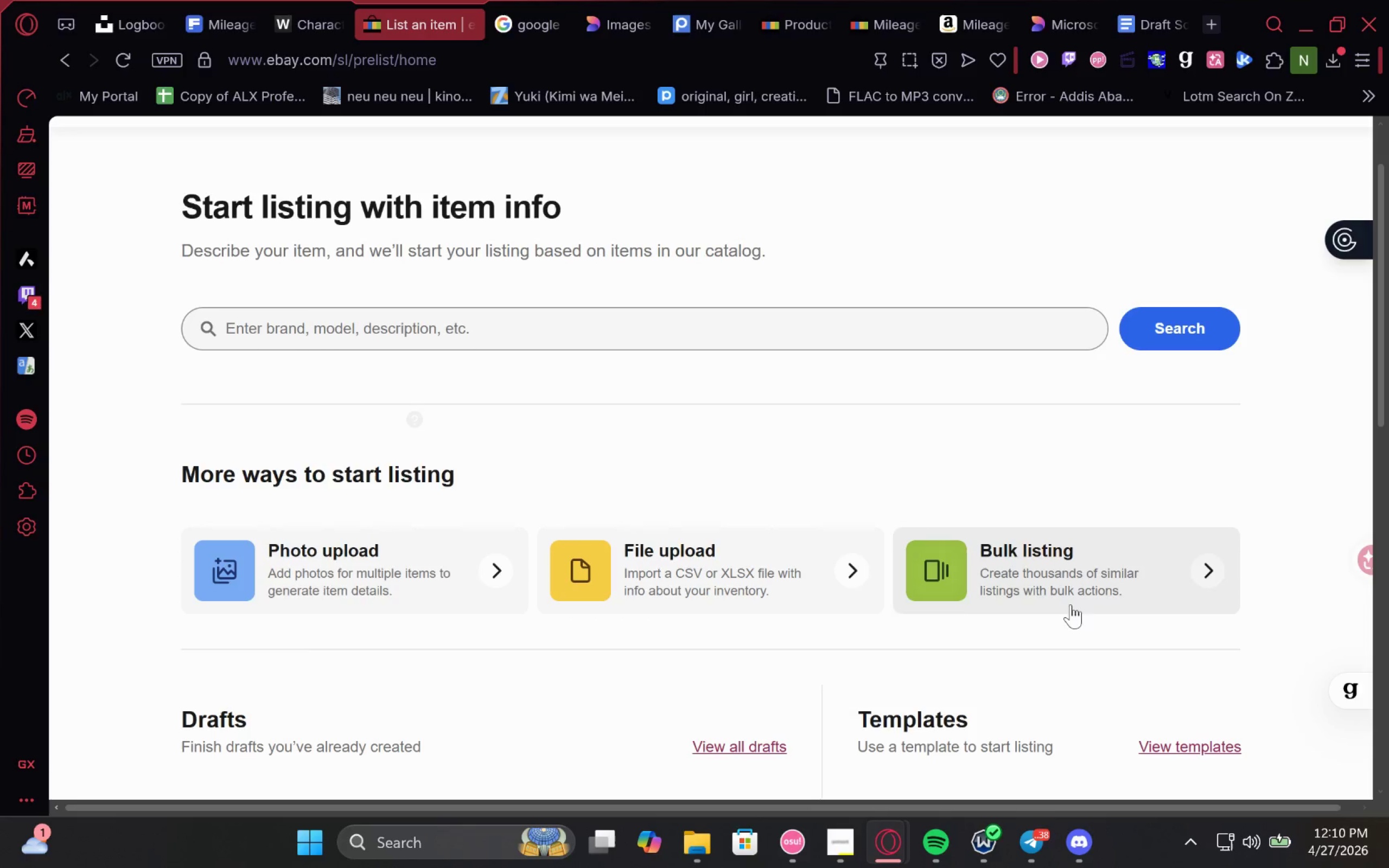 
right_click([1130, 597])
 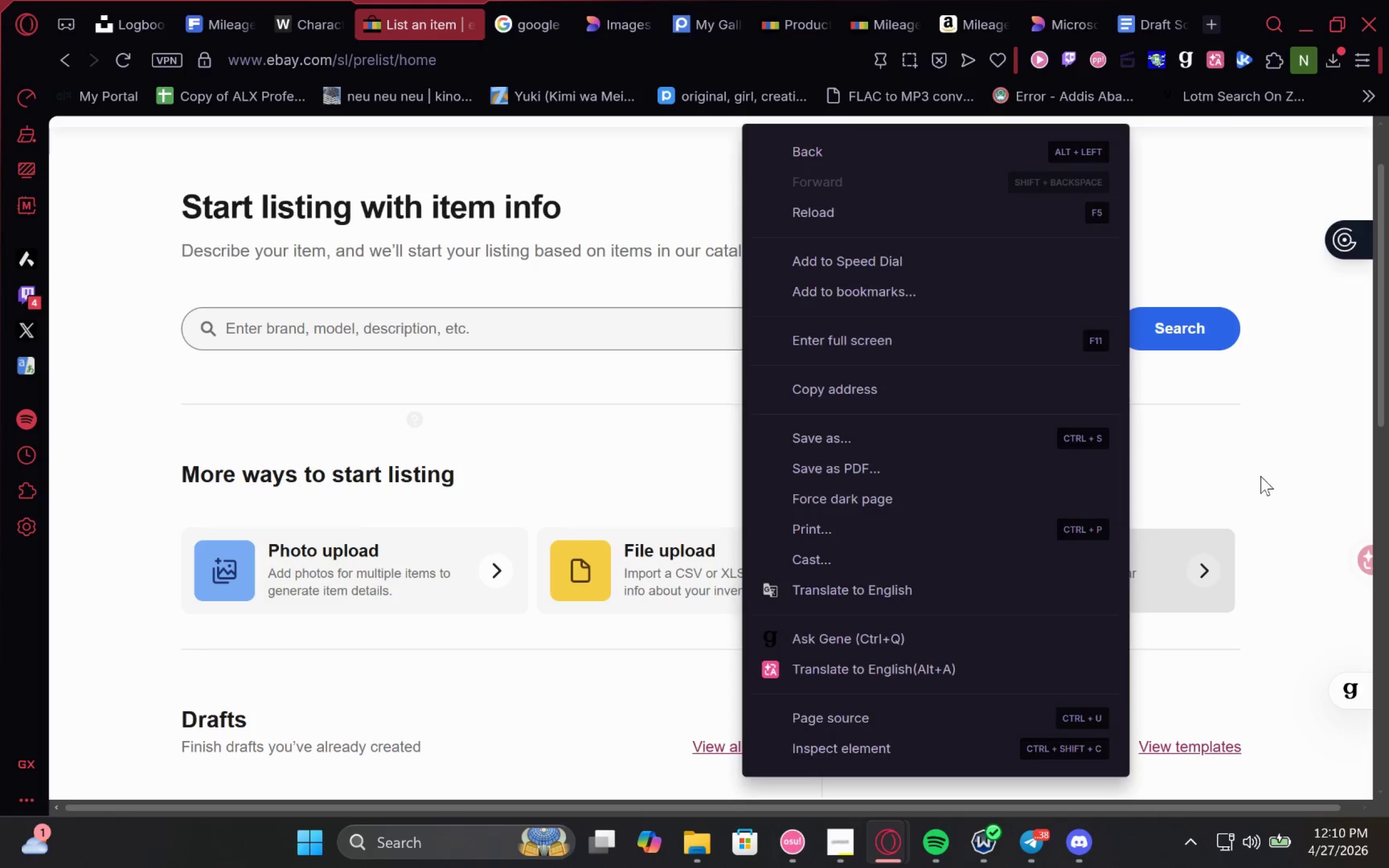 
double_click([1173, 578])
 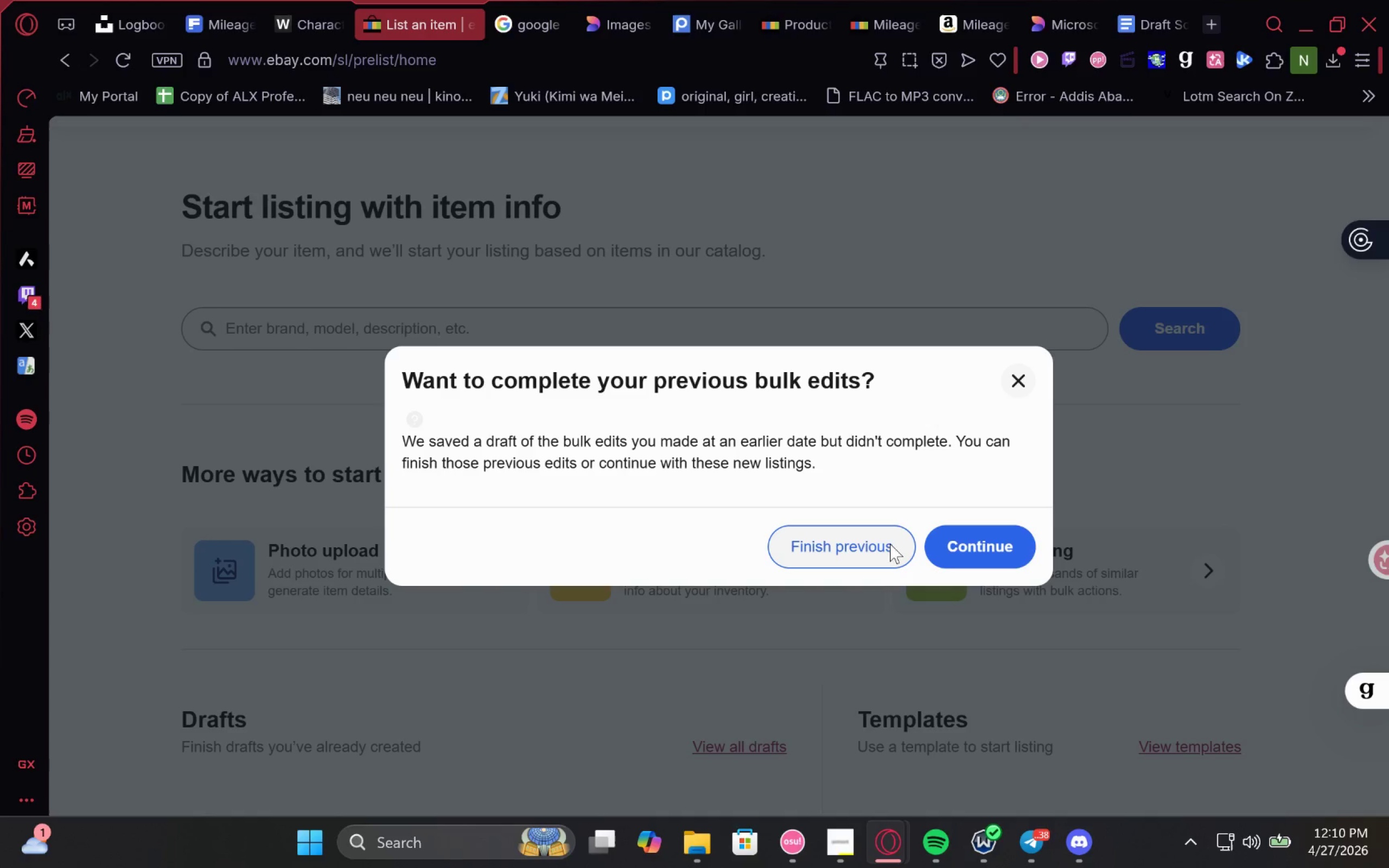 
right_click([998, 541])
 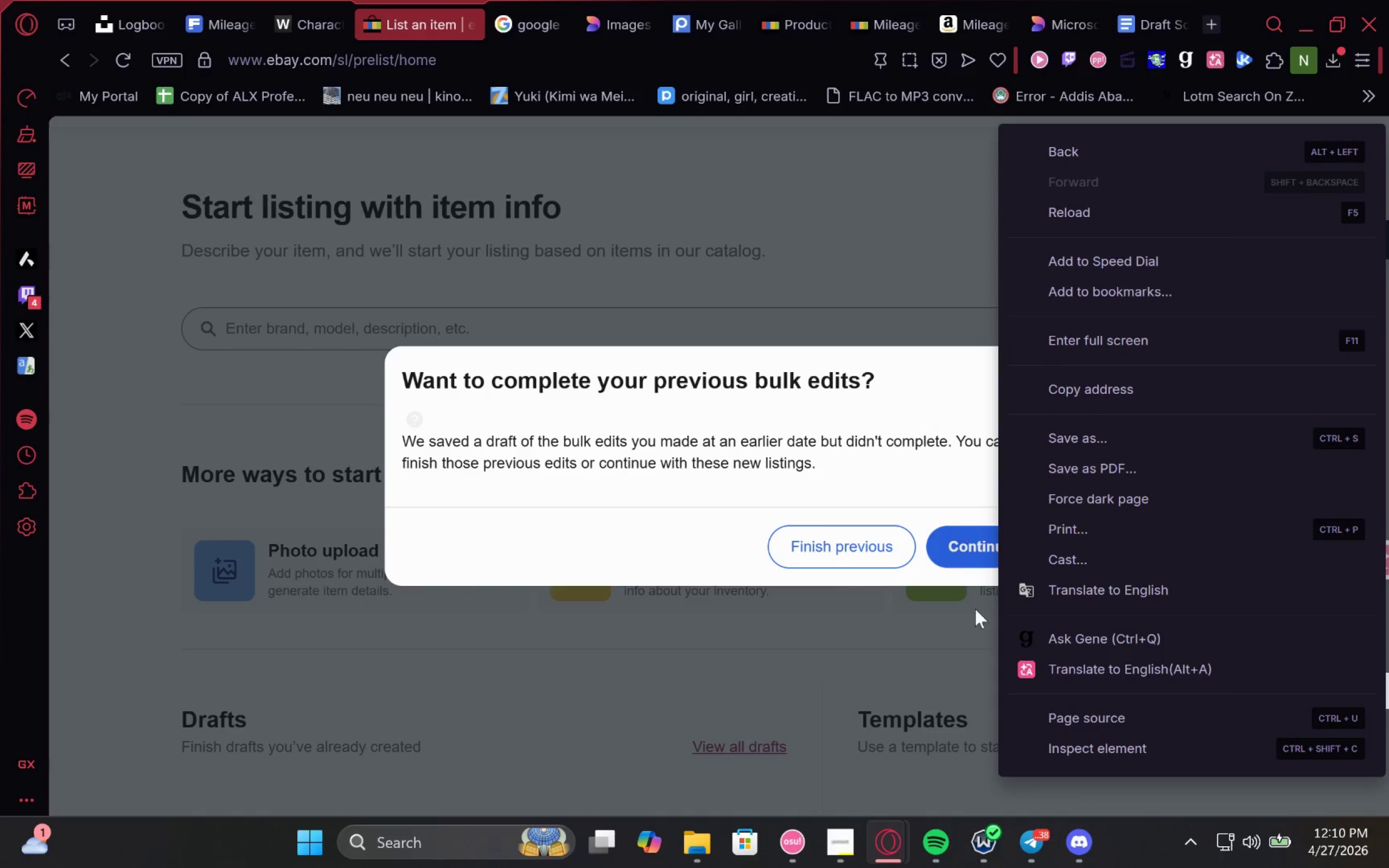 
left_click([953, 617])
 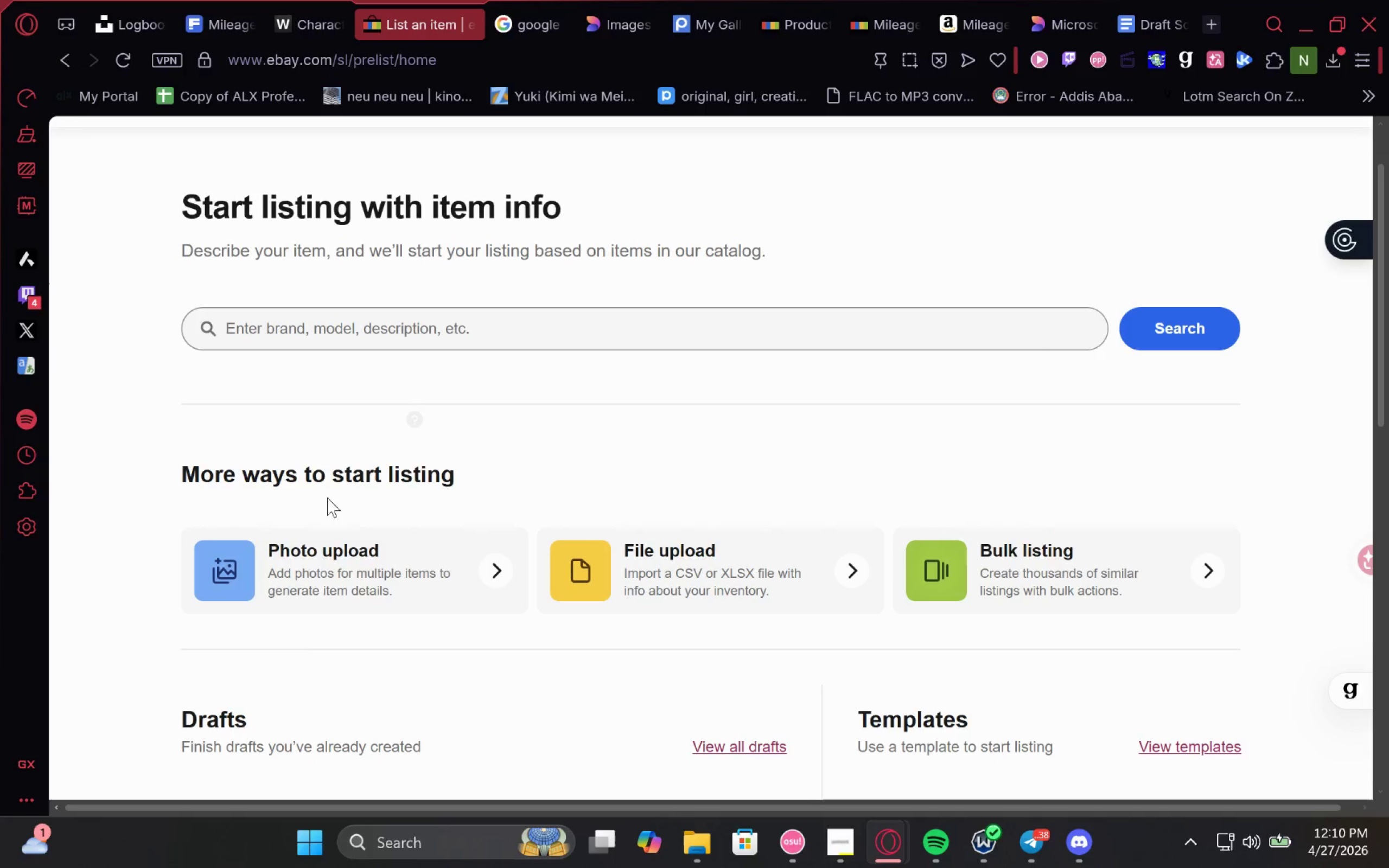 
right_click([349, 564])
 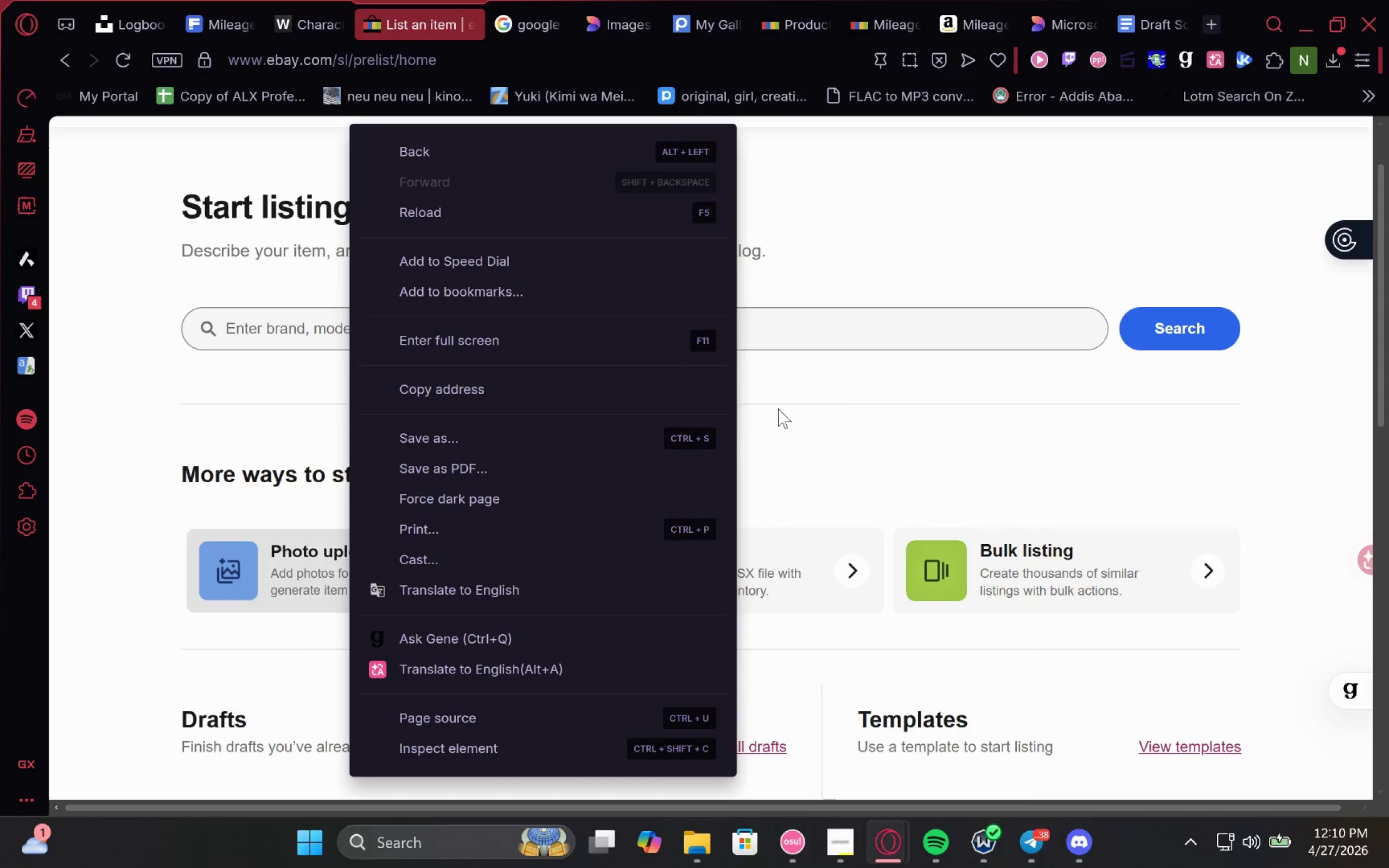 
left_click([851, 397])
 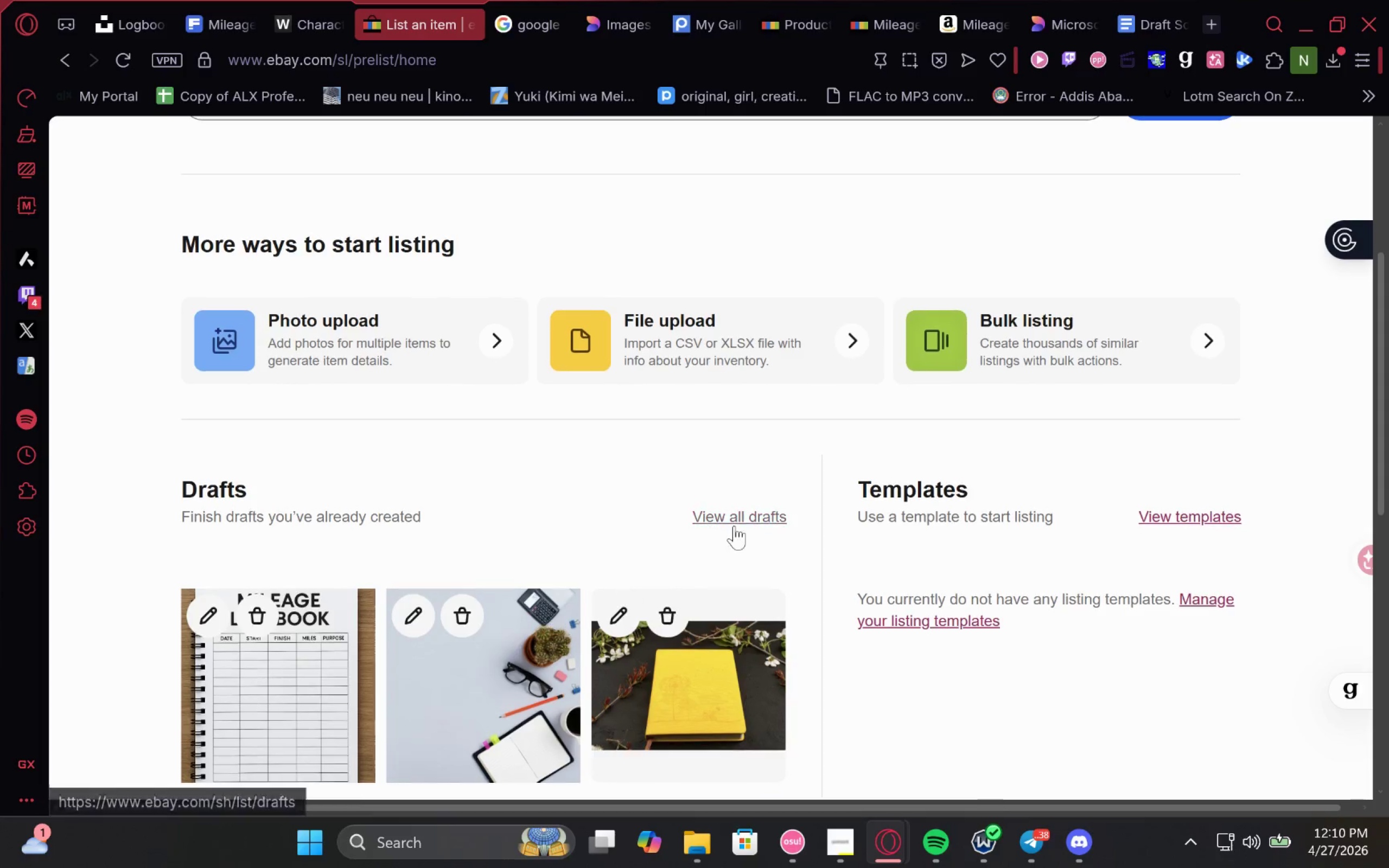 
right_click([749, 512])
 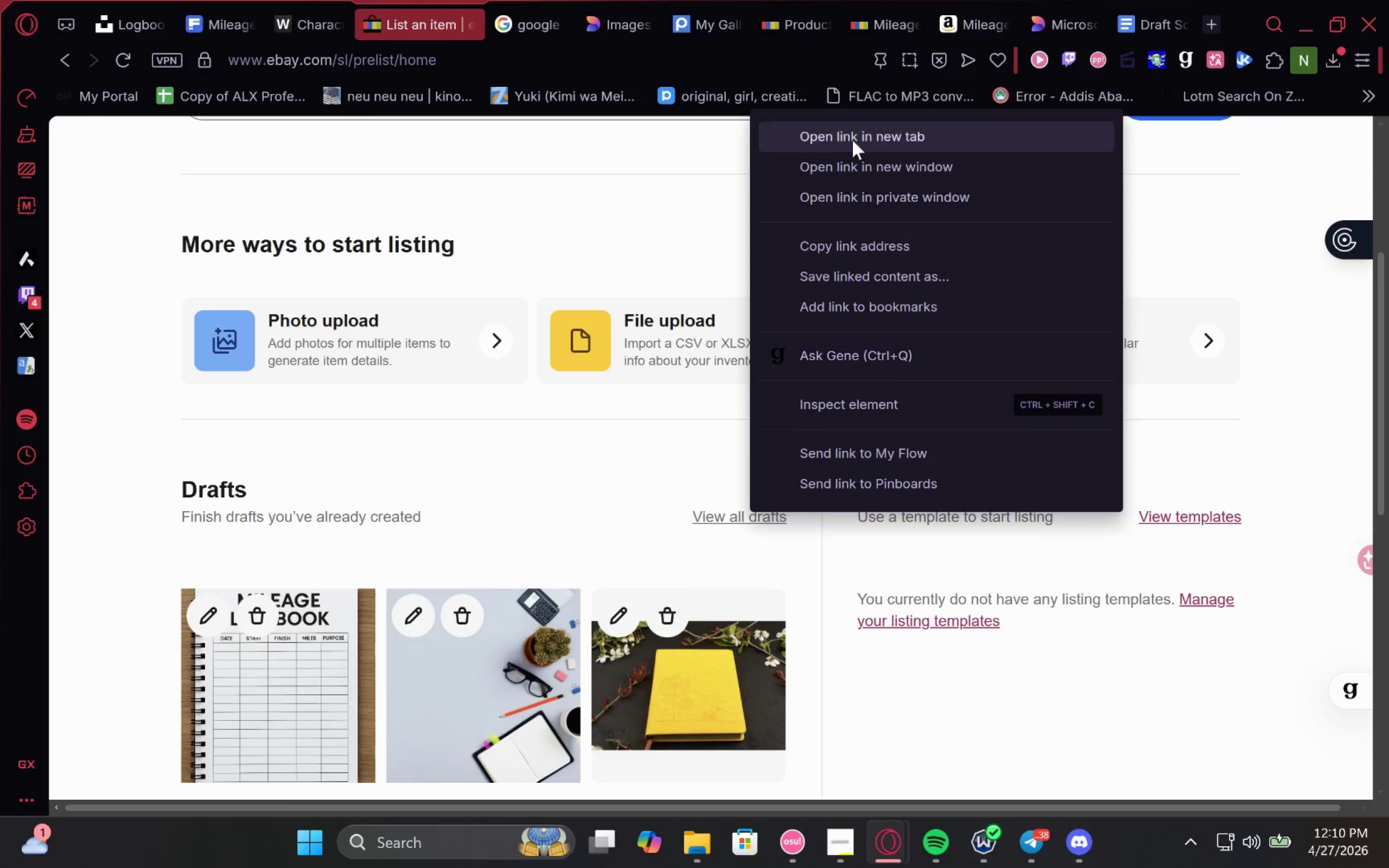 
left_click([864, 136])
 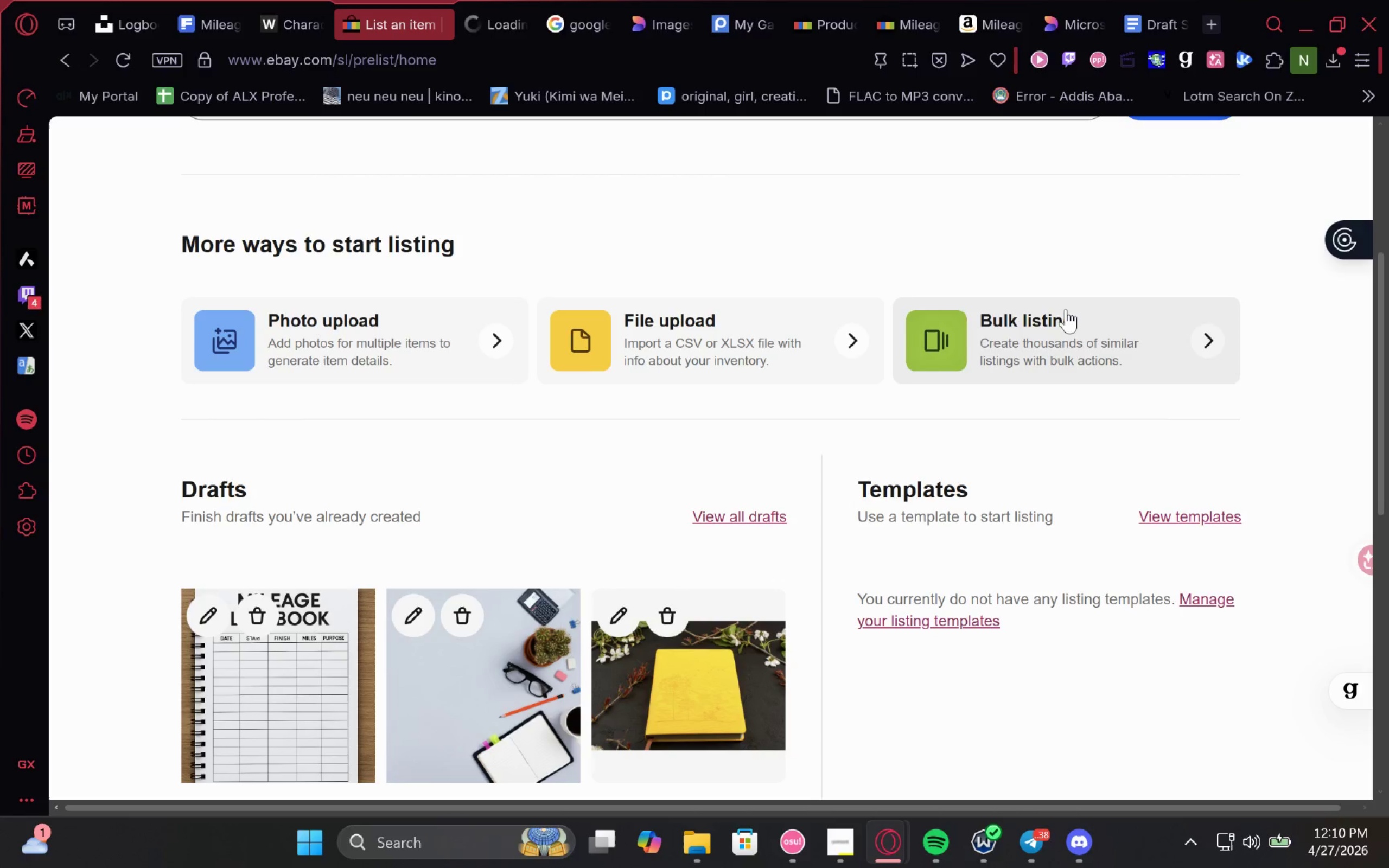 
left_click([1065, 329])
 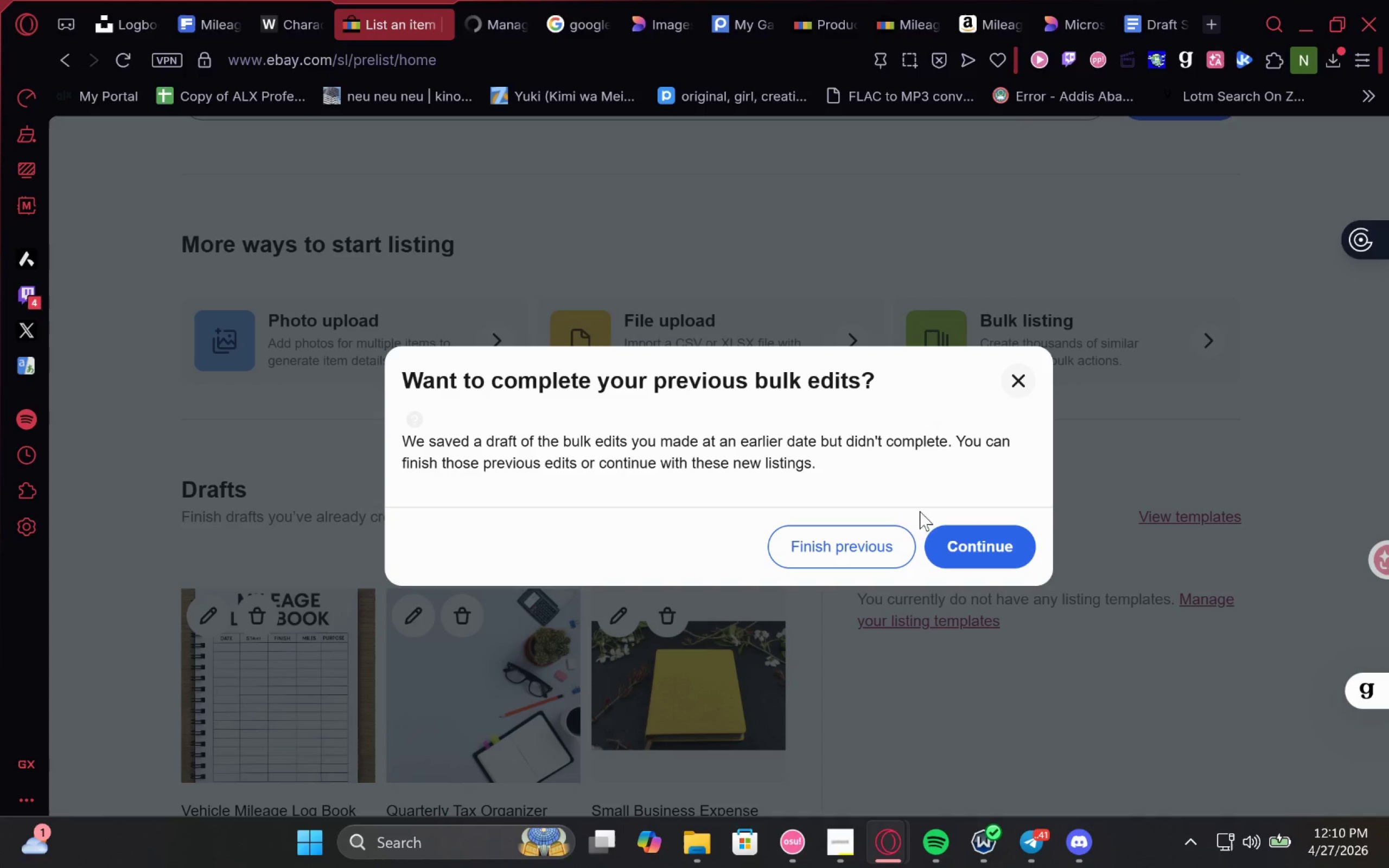 
left_click([976, 539])
 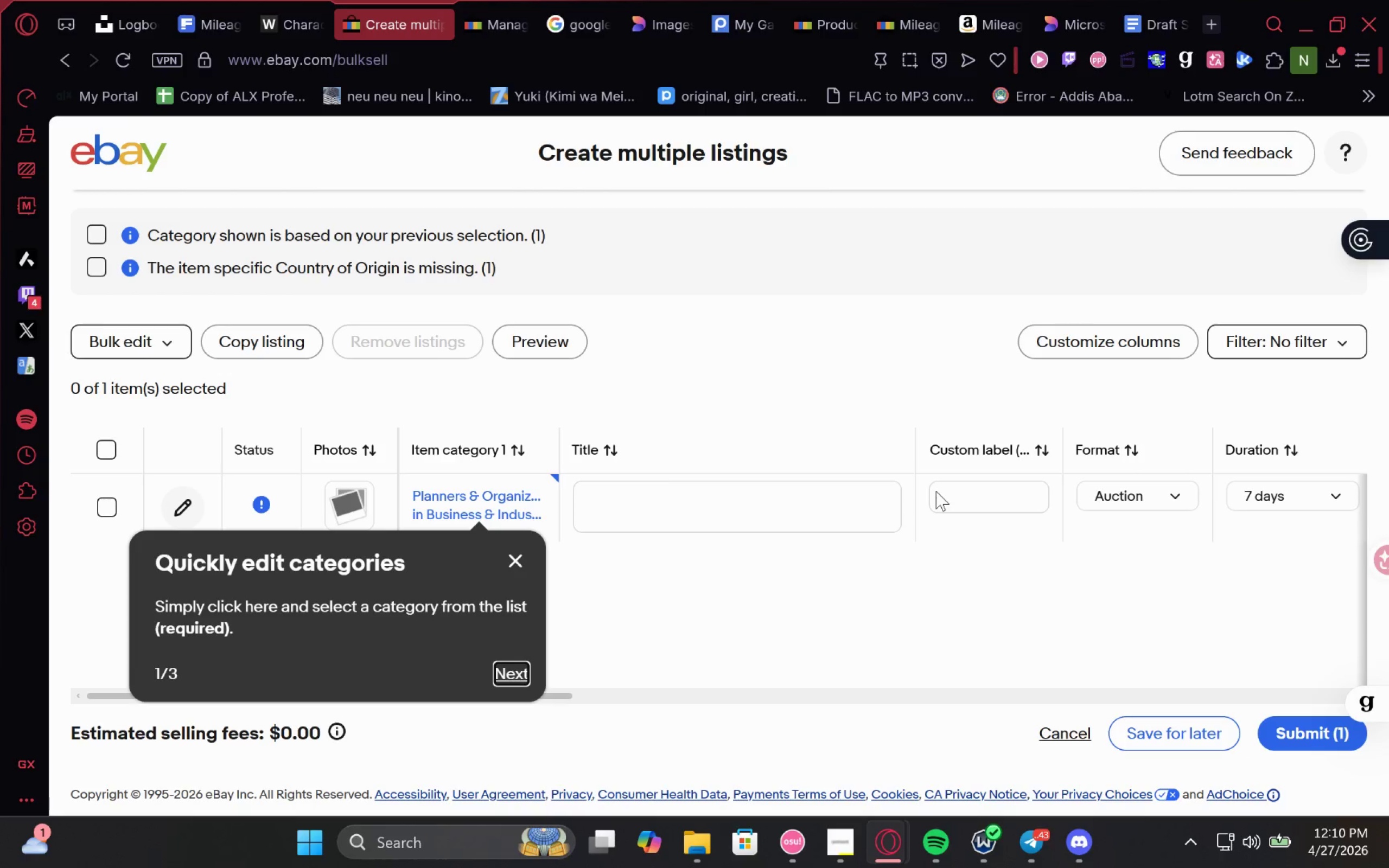 
wait(14.67)
 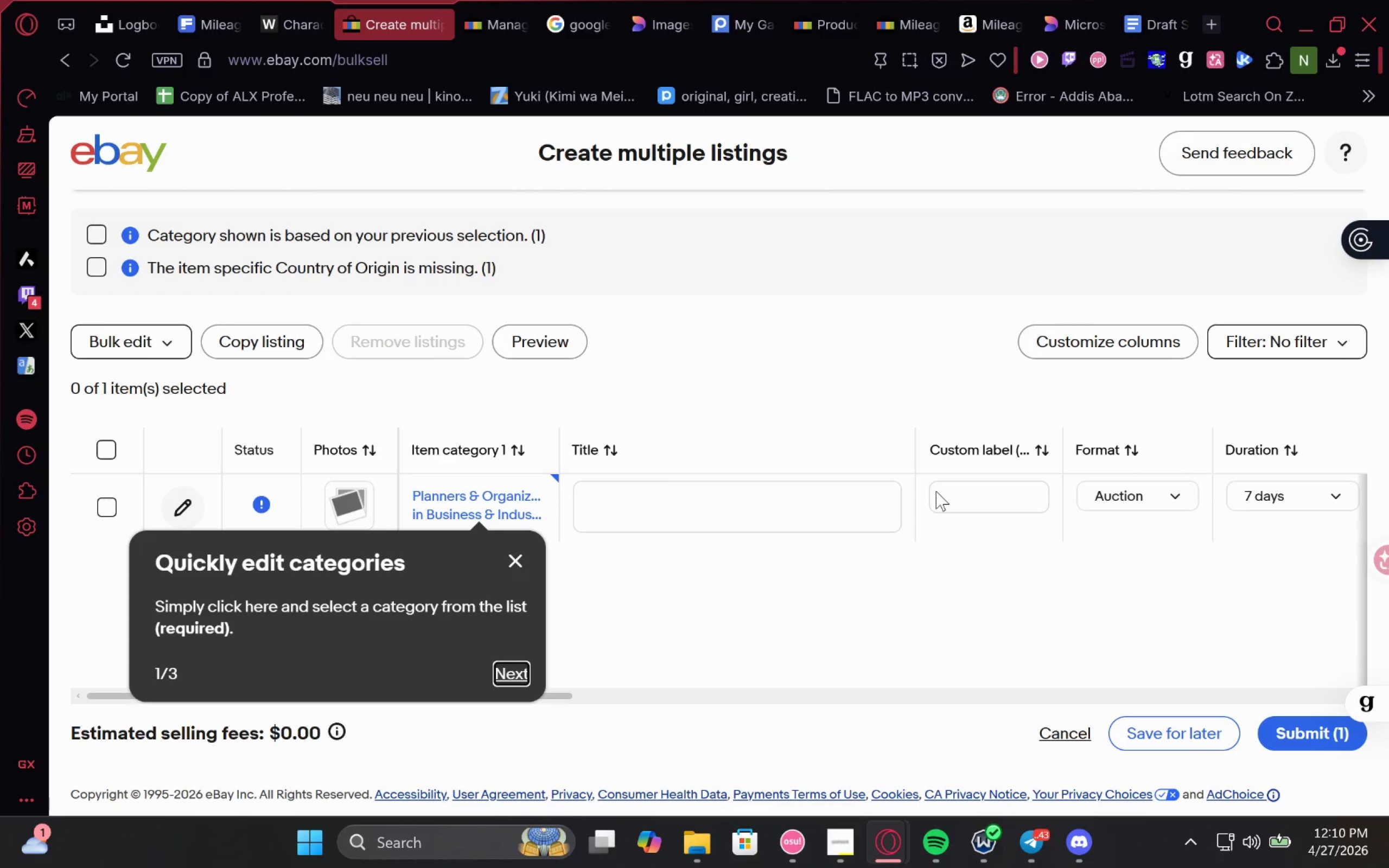 
left_click([1087, 734])
 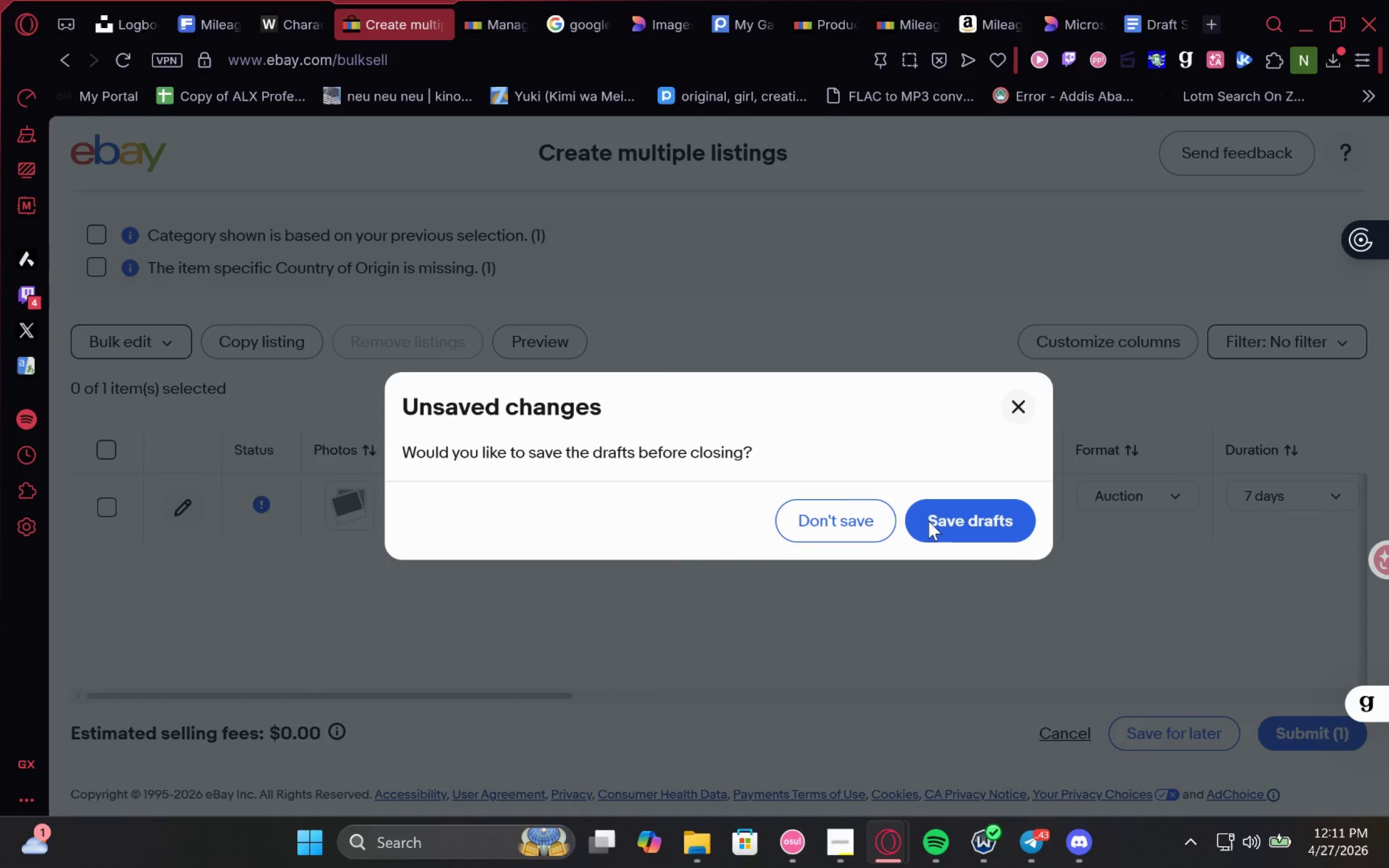 
left_click([863, 522])
 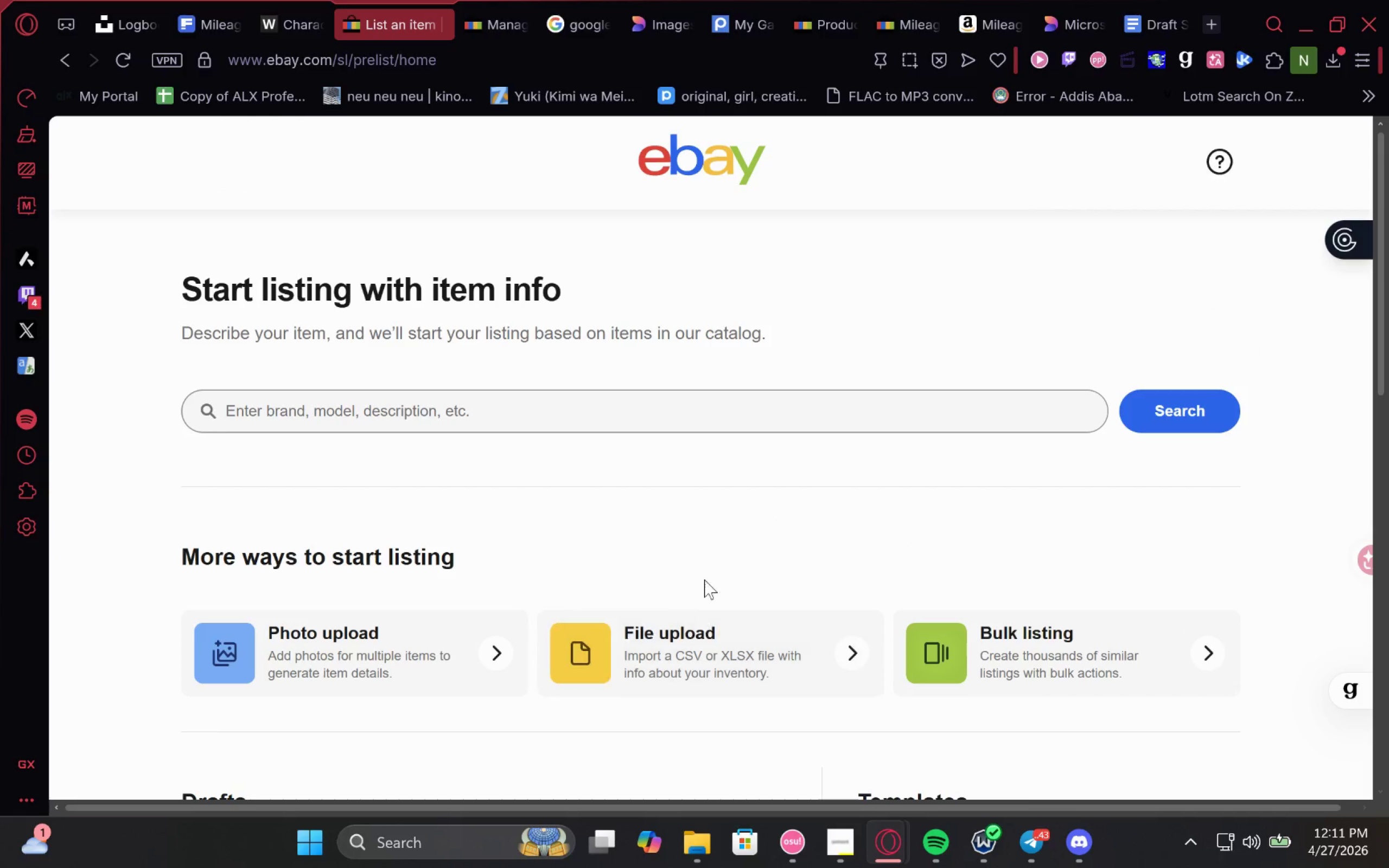 
wait(5.42)
 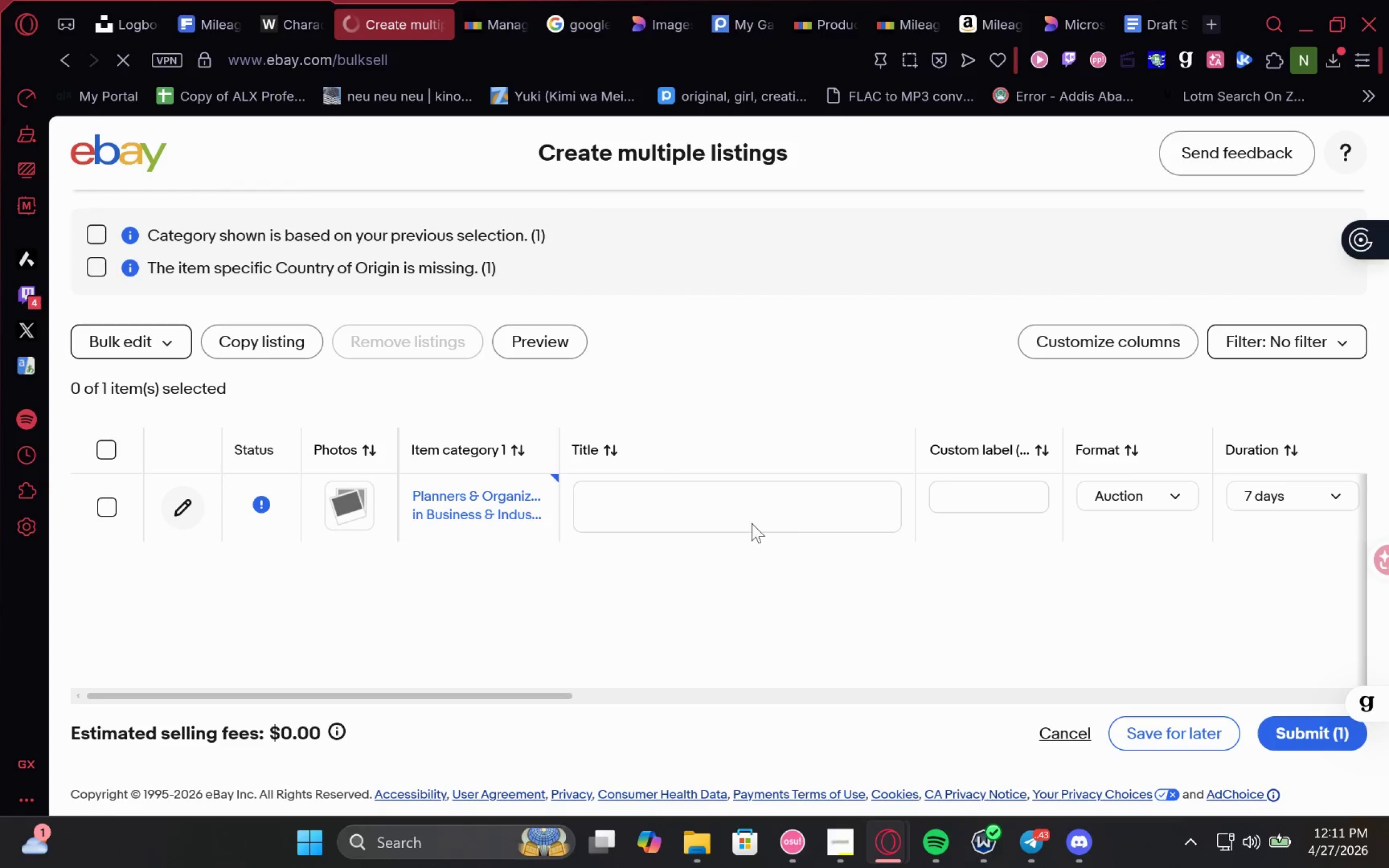 
left_click_drag(start_coordinate=[702, 665], to_coordinate=[703, 671])
 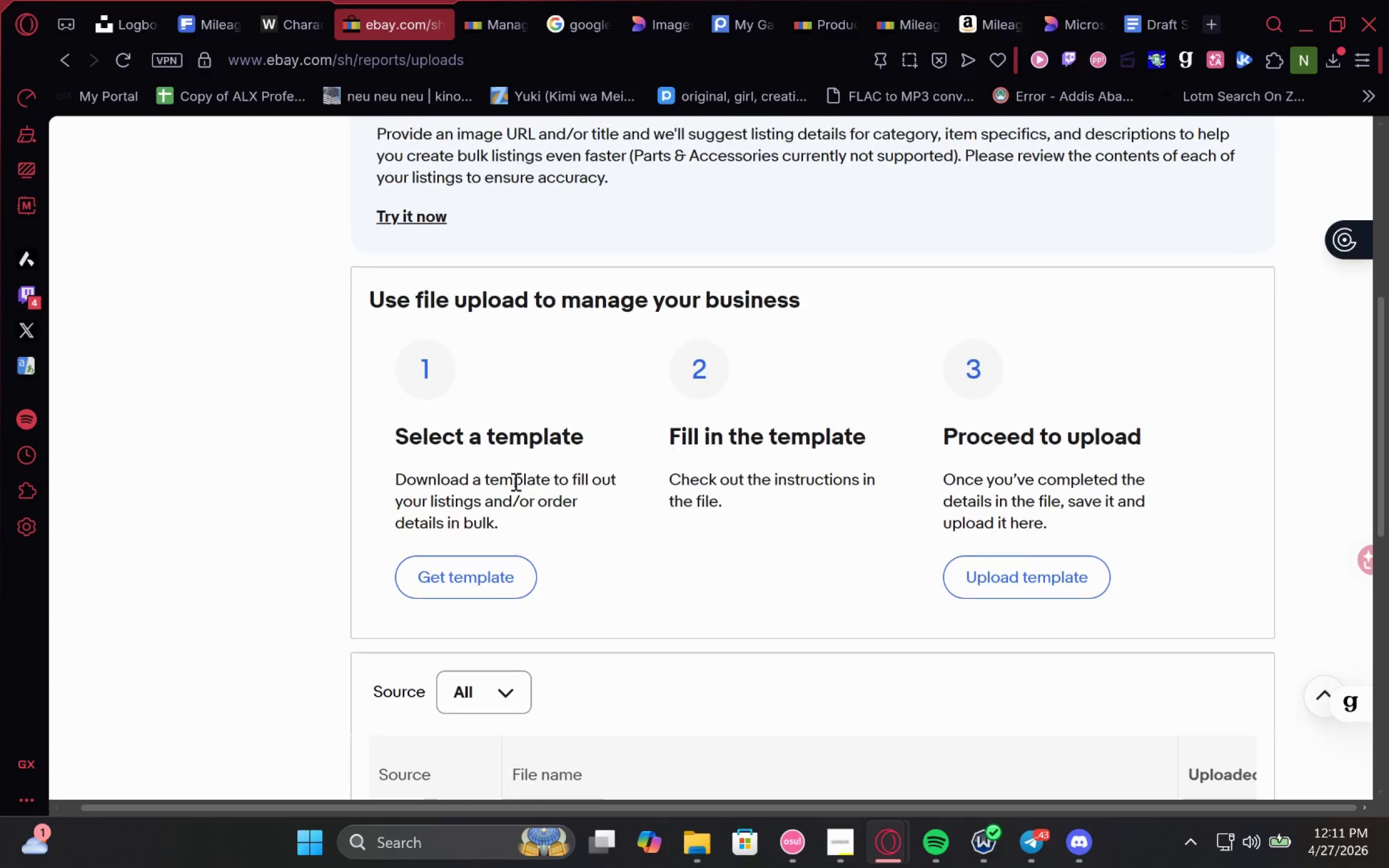 
wait(6.67)
 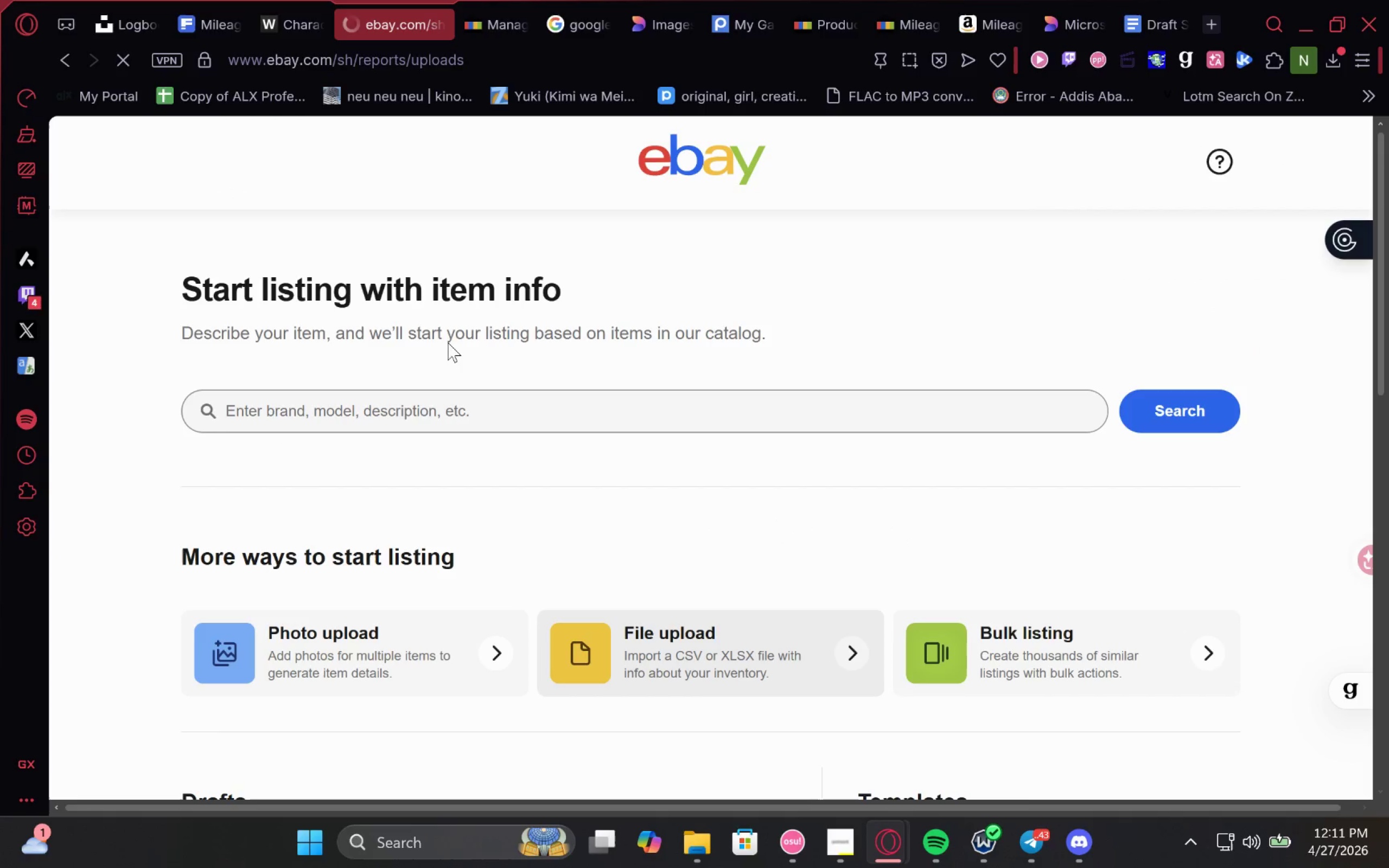 
left_click([457, 516])
 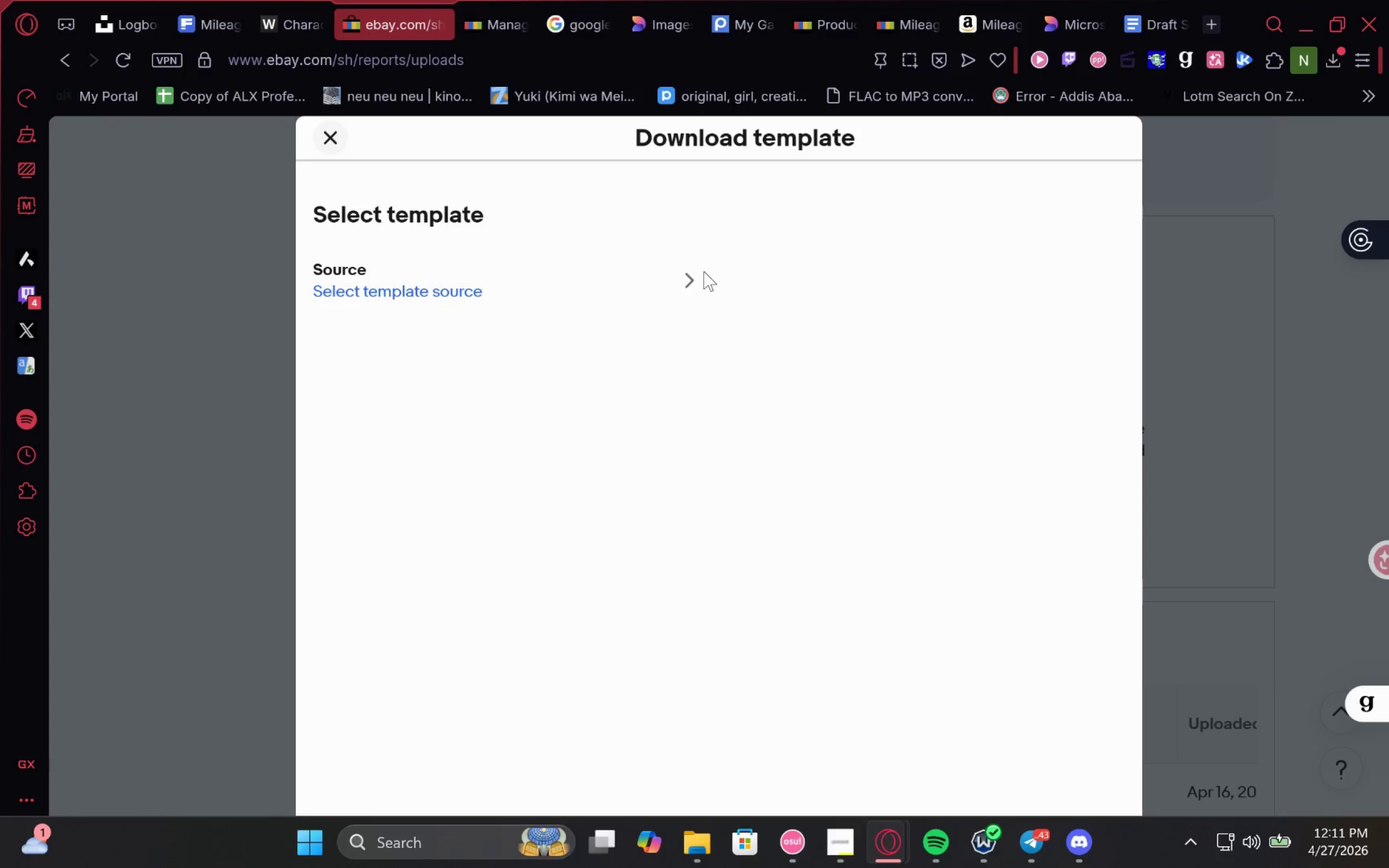 
left_click([512, 268])
 